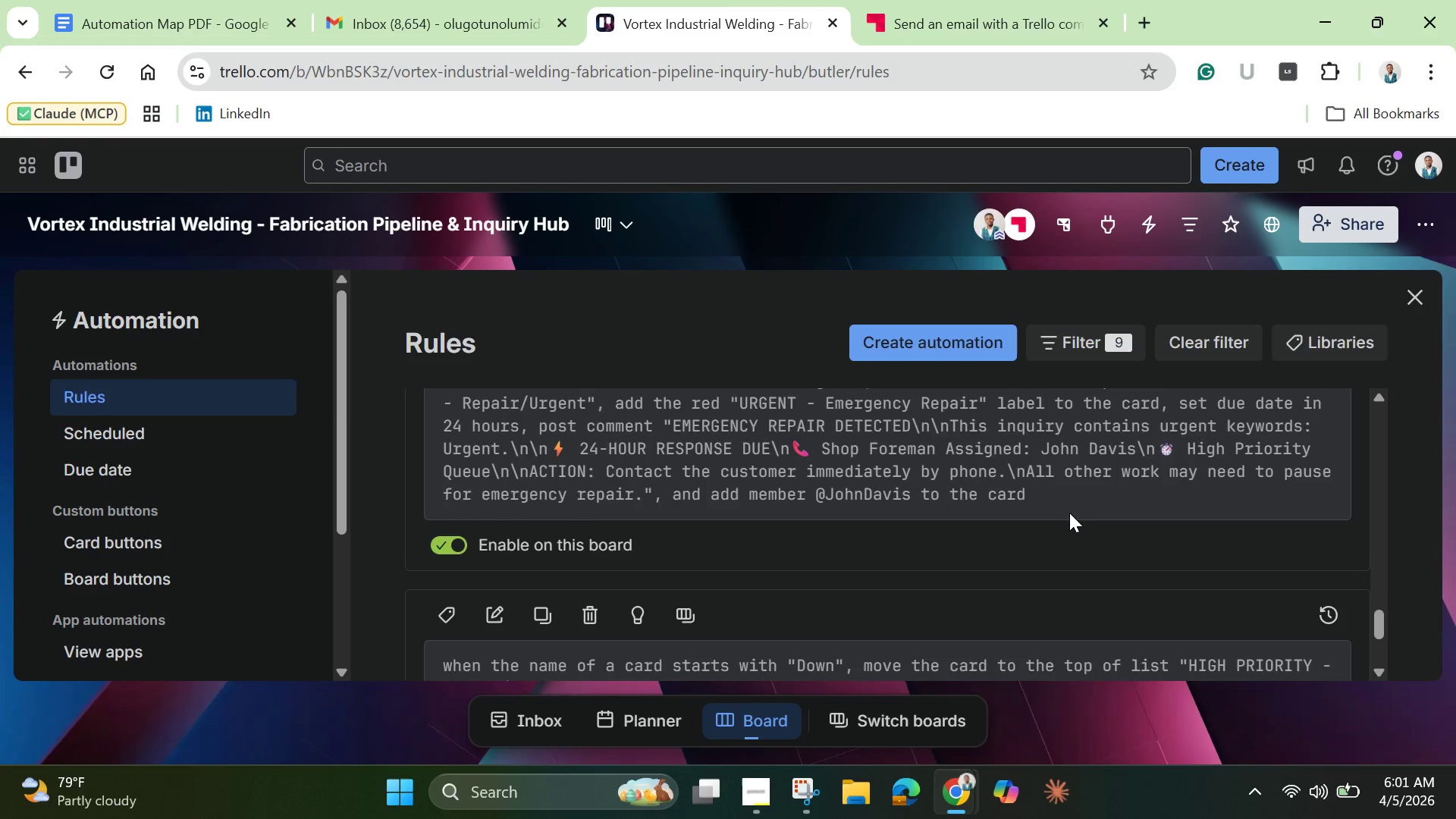 
scroll: coordinate [1069, 513], scroll_direction: down, amount: 5.0
 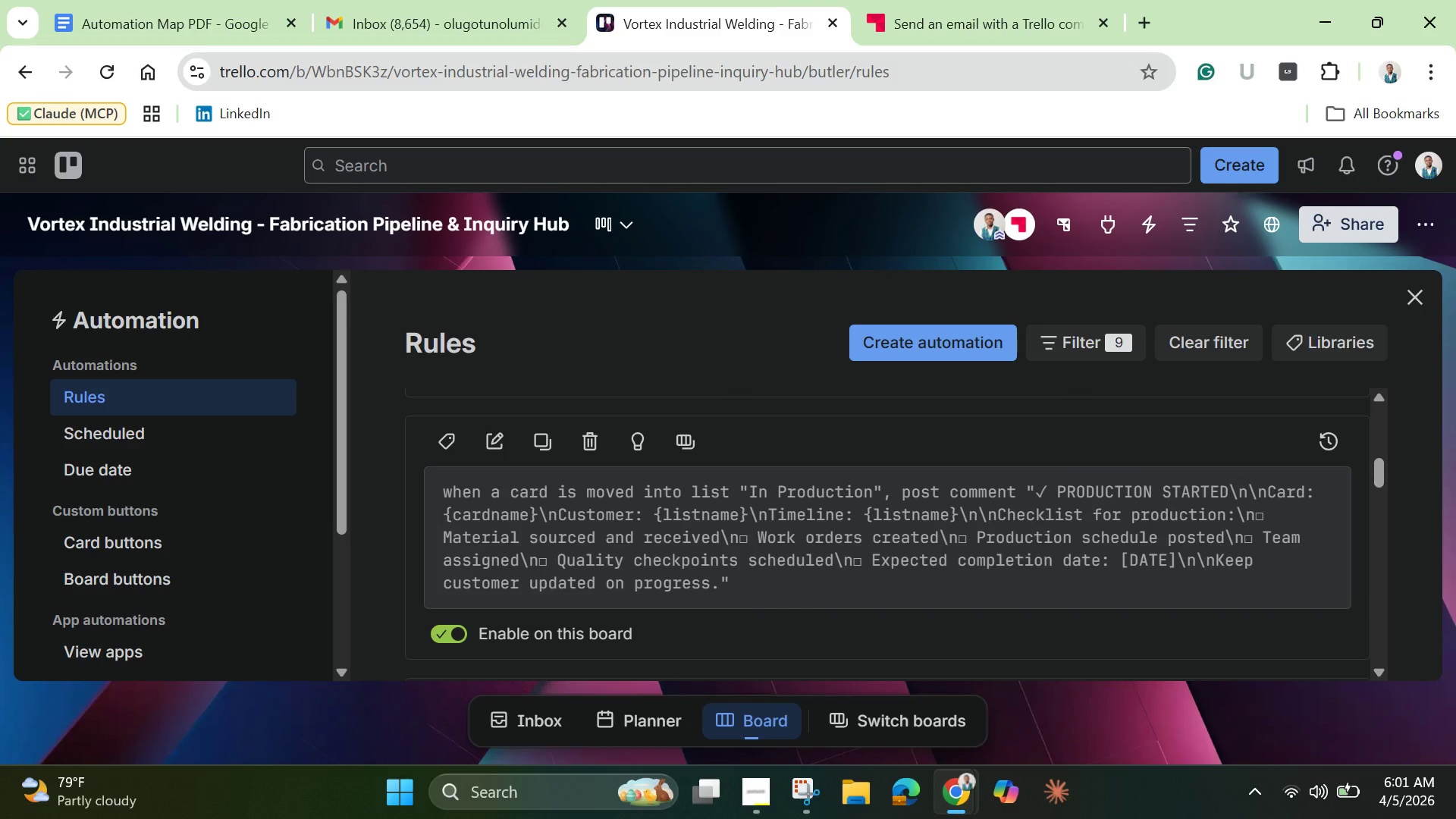 
wait(16.39)
 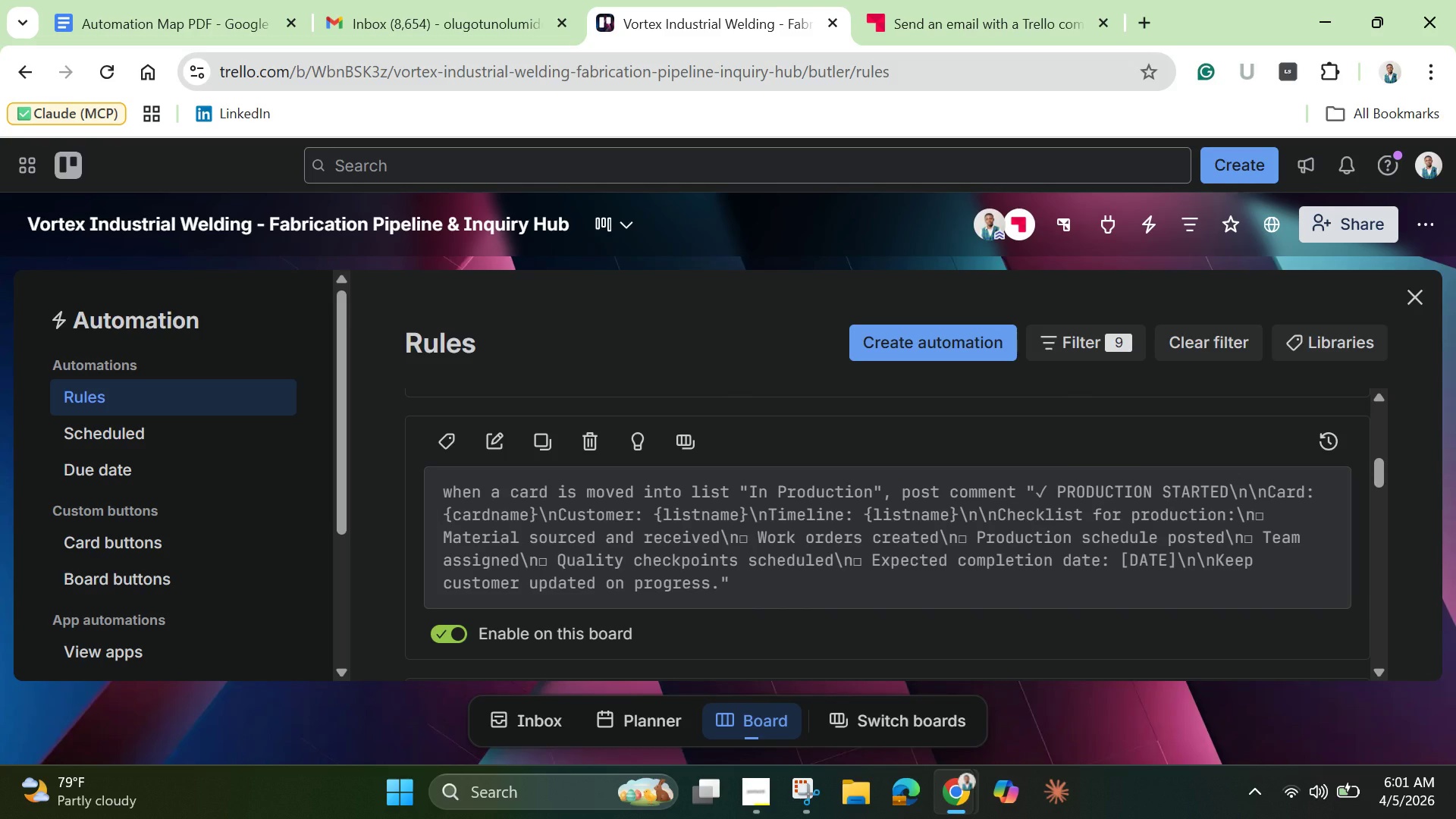 
left_click([491, 448])
 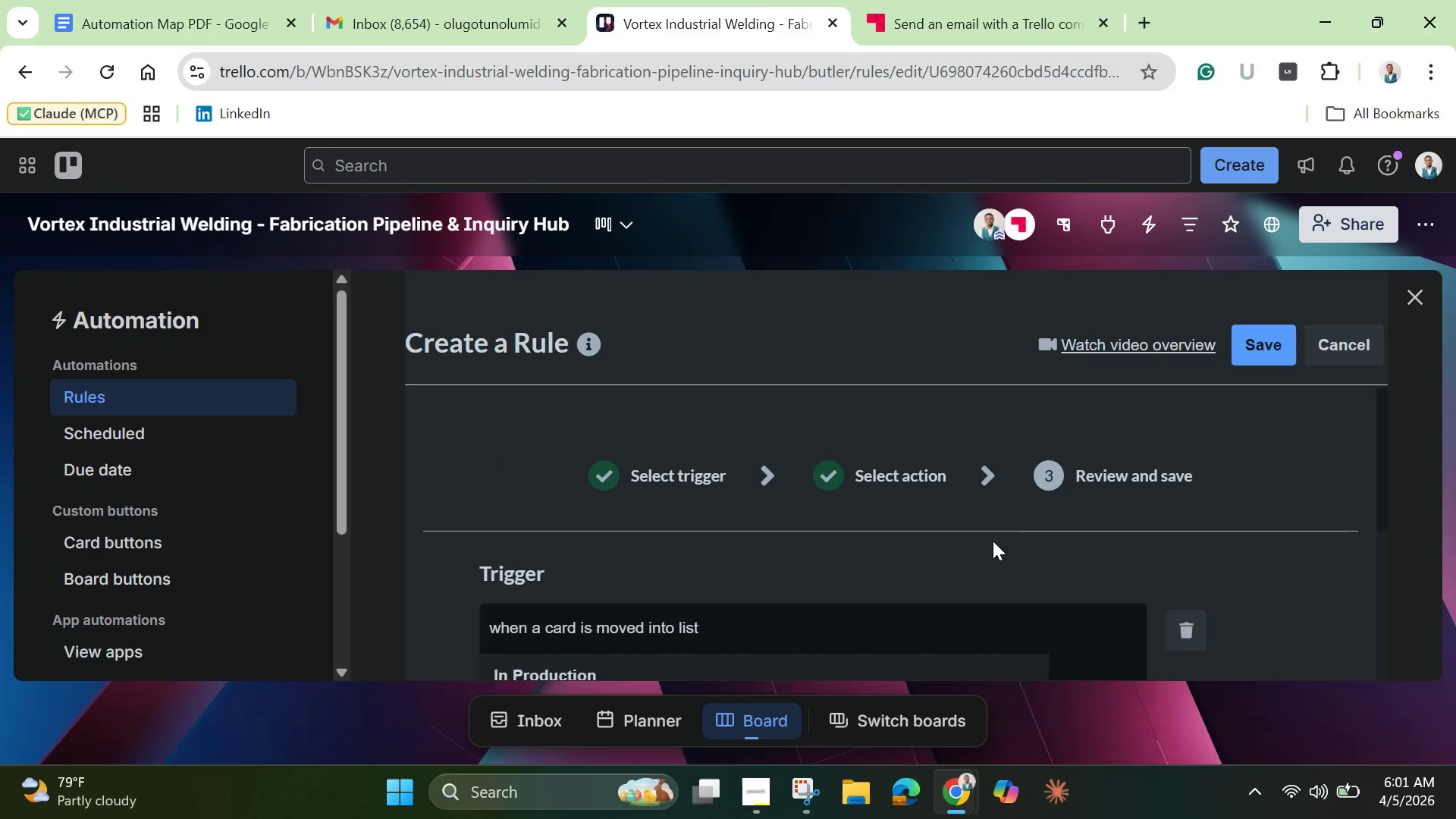 
scroll: coordinate [993, 541], scroll_direction: down, amount: 6.0
 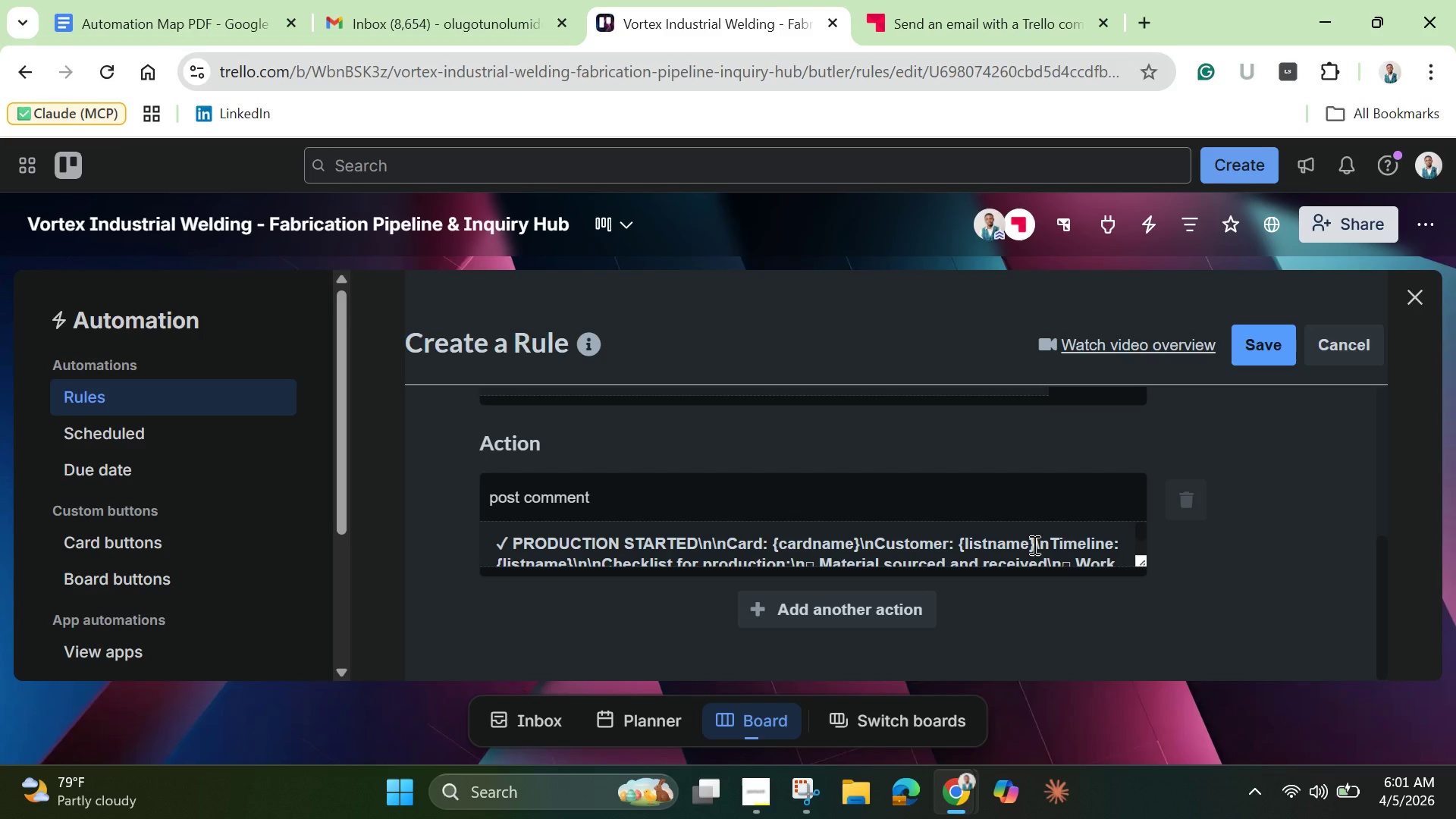 
left_click([1032, 545])
 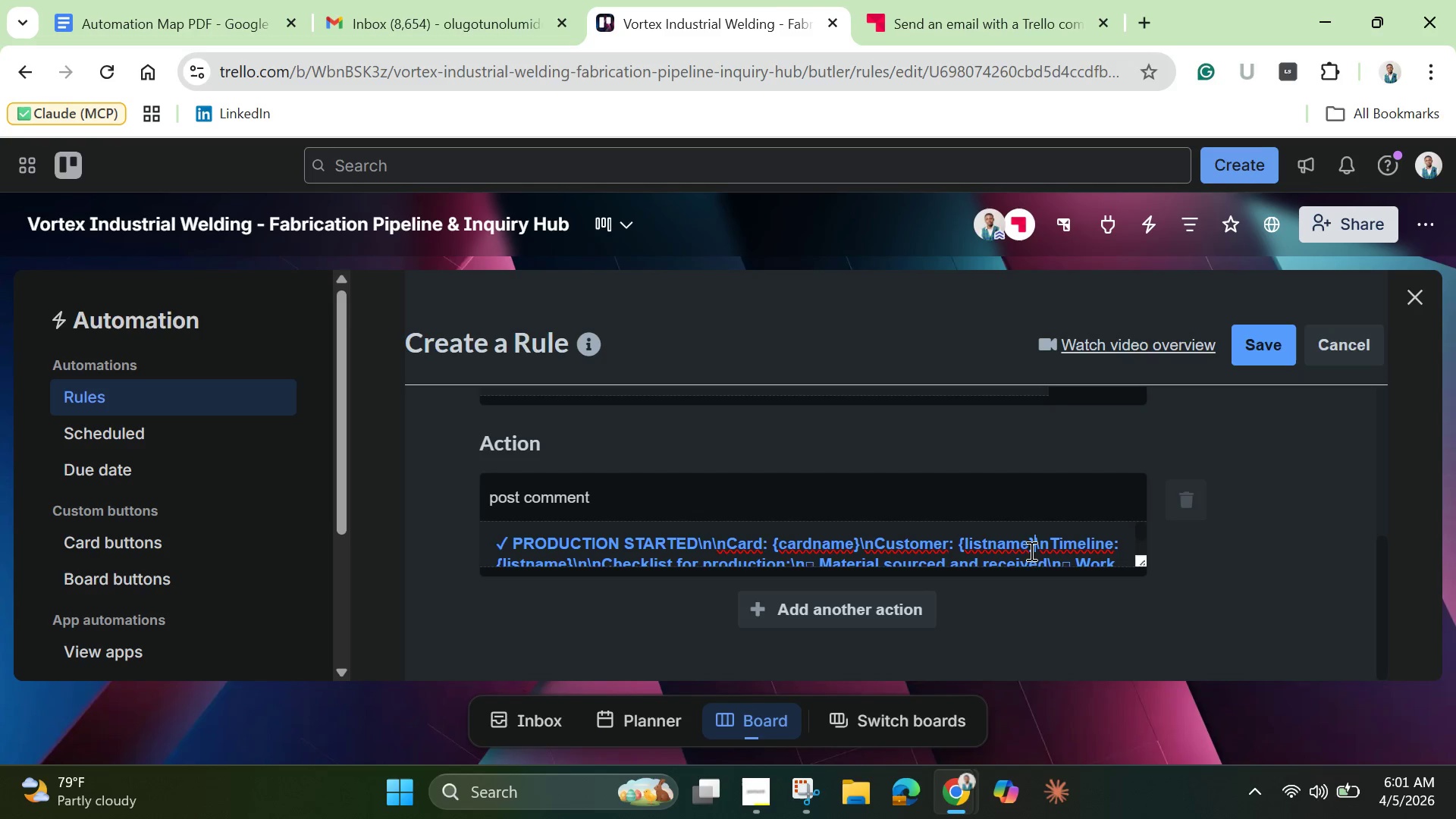 
left_click([1030, 551])
 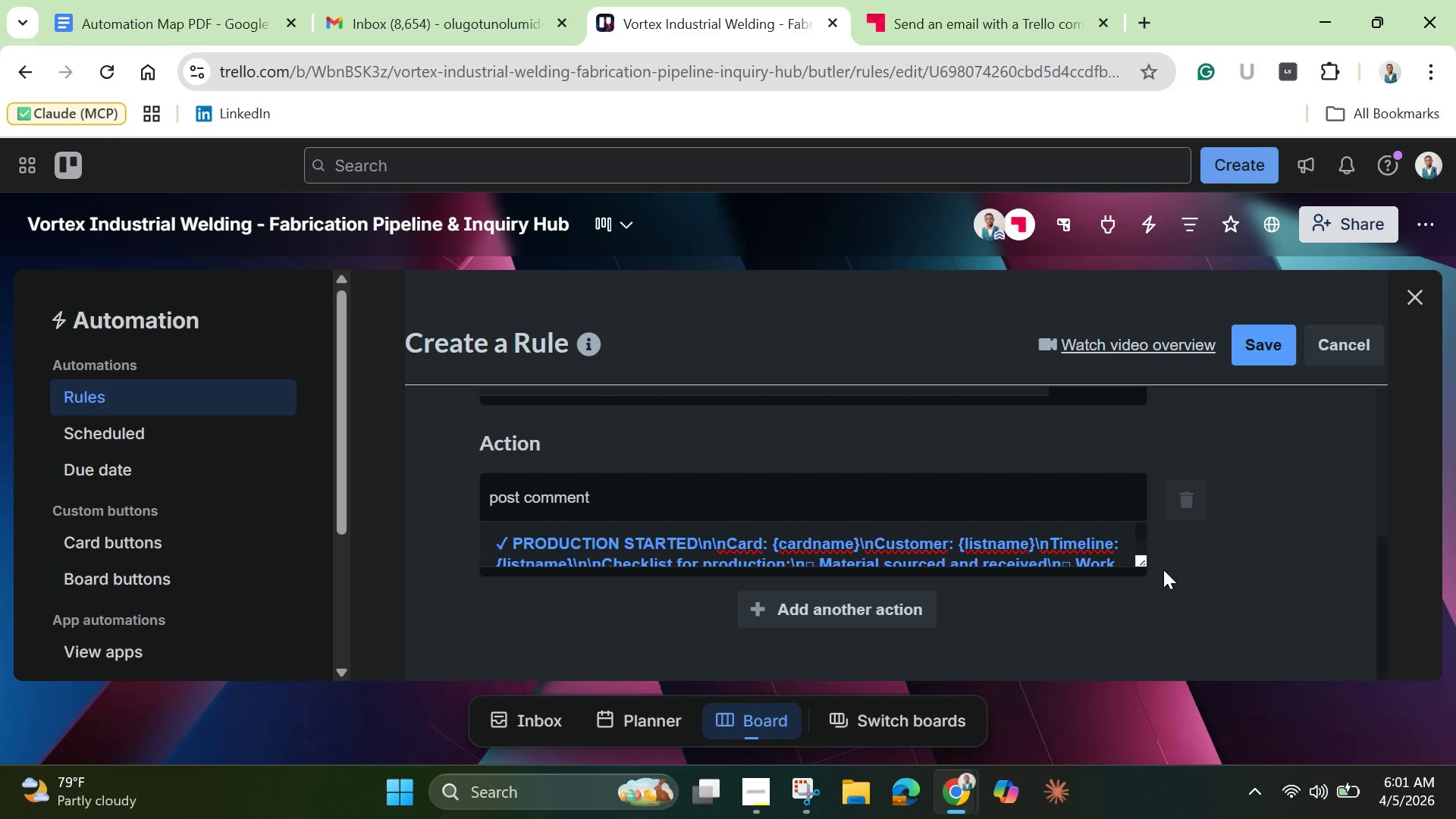 
key(Backspace)
 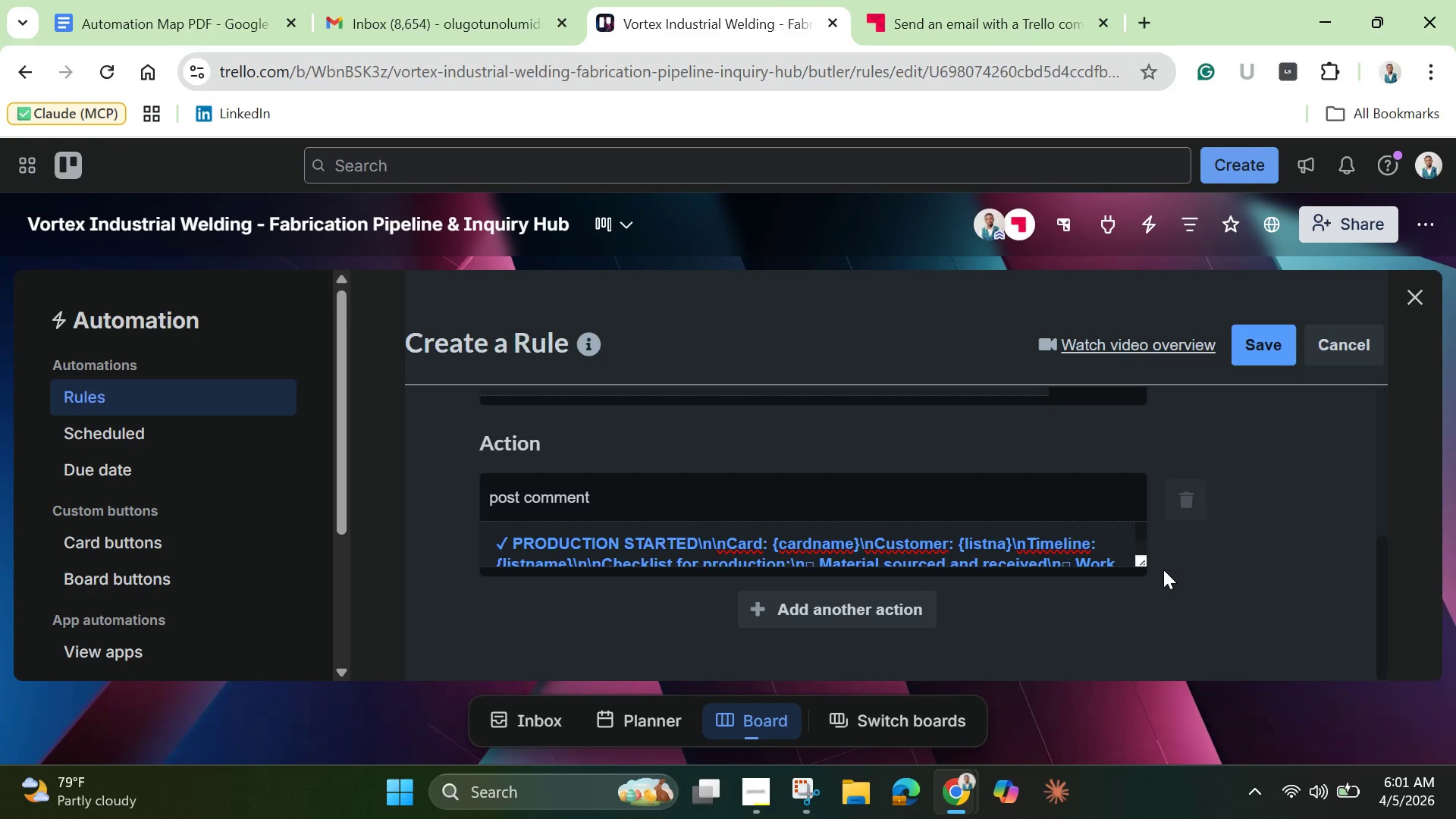 
key(Backspace)
 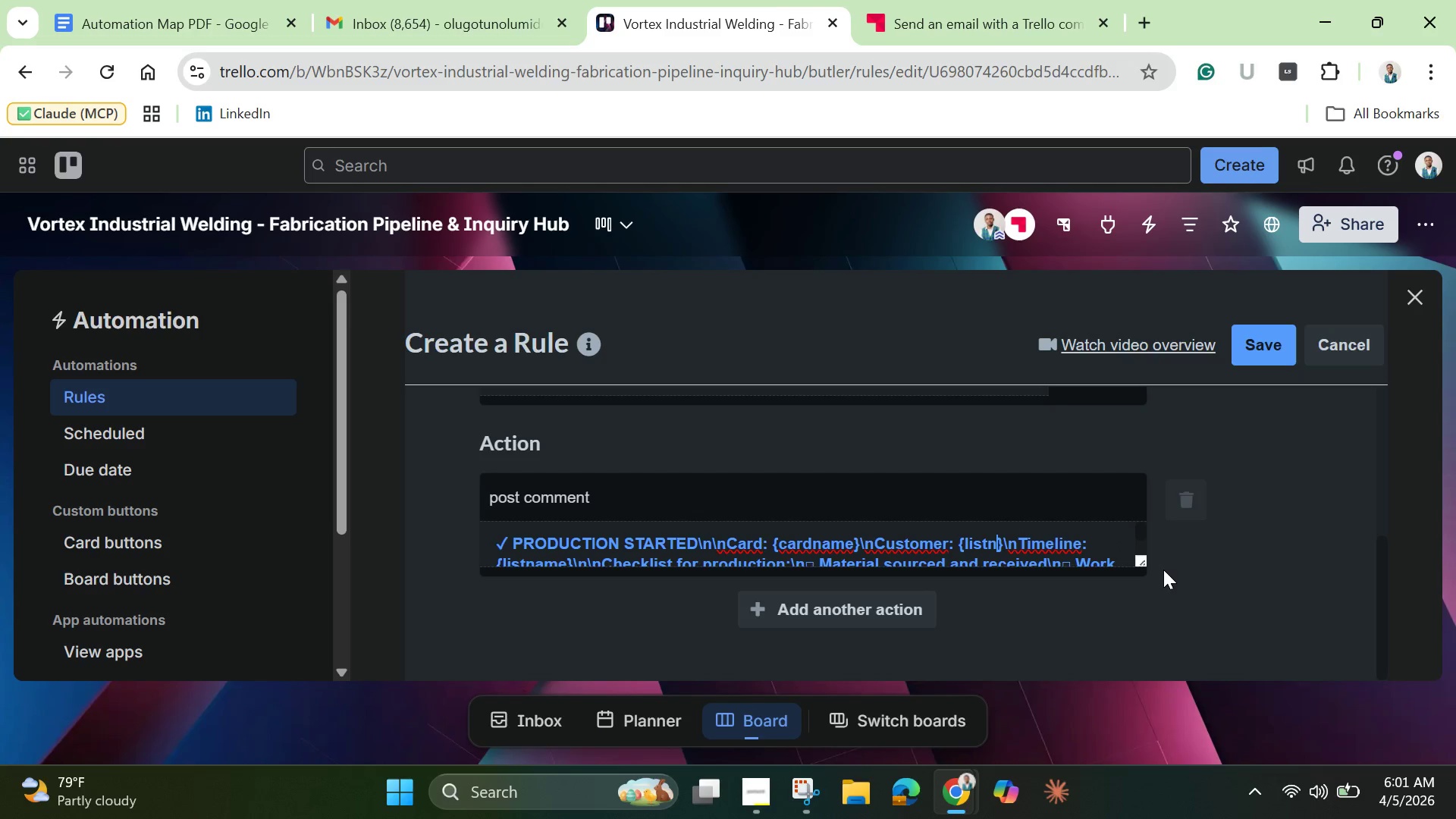 
key(Backspace)
 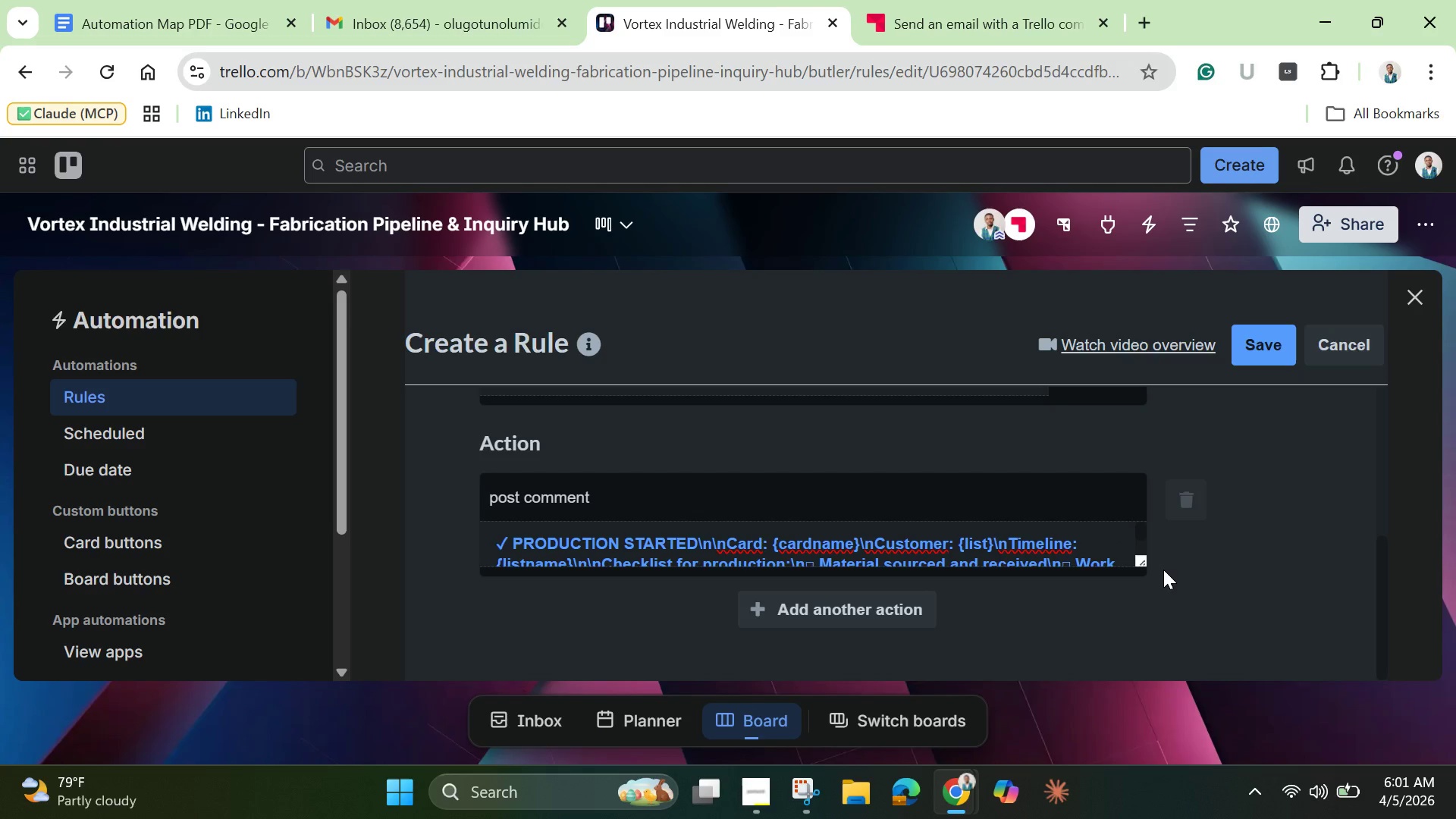 
key(Backspace)
 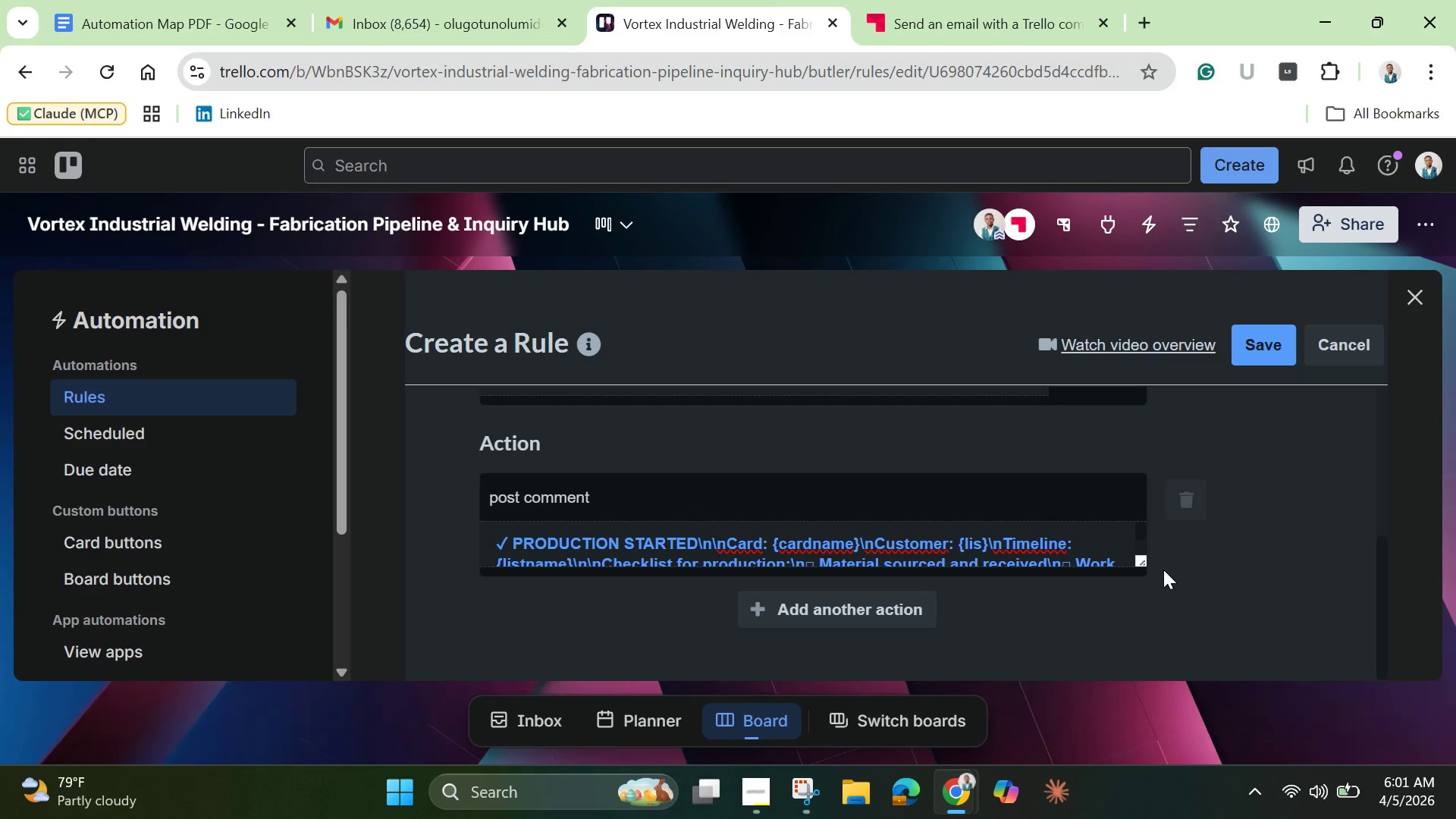 
key(Backspace)
 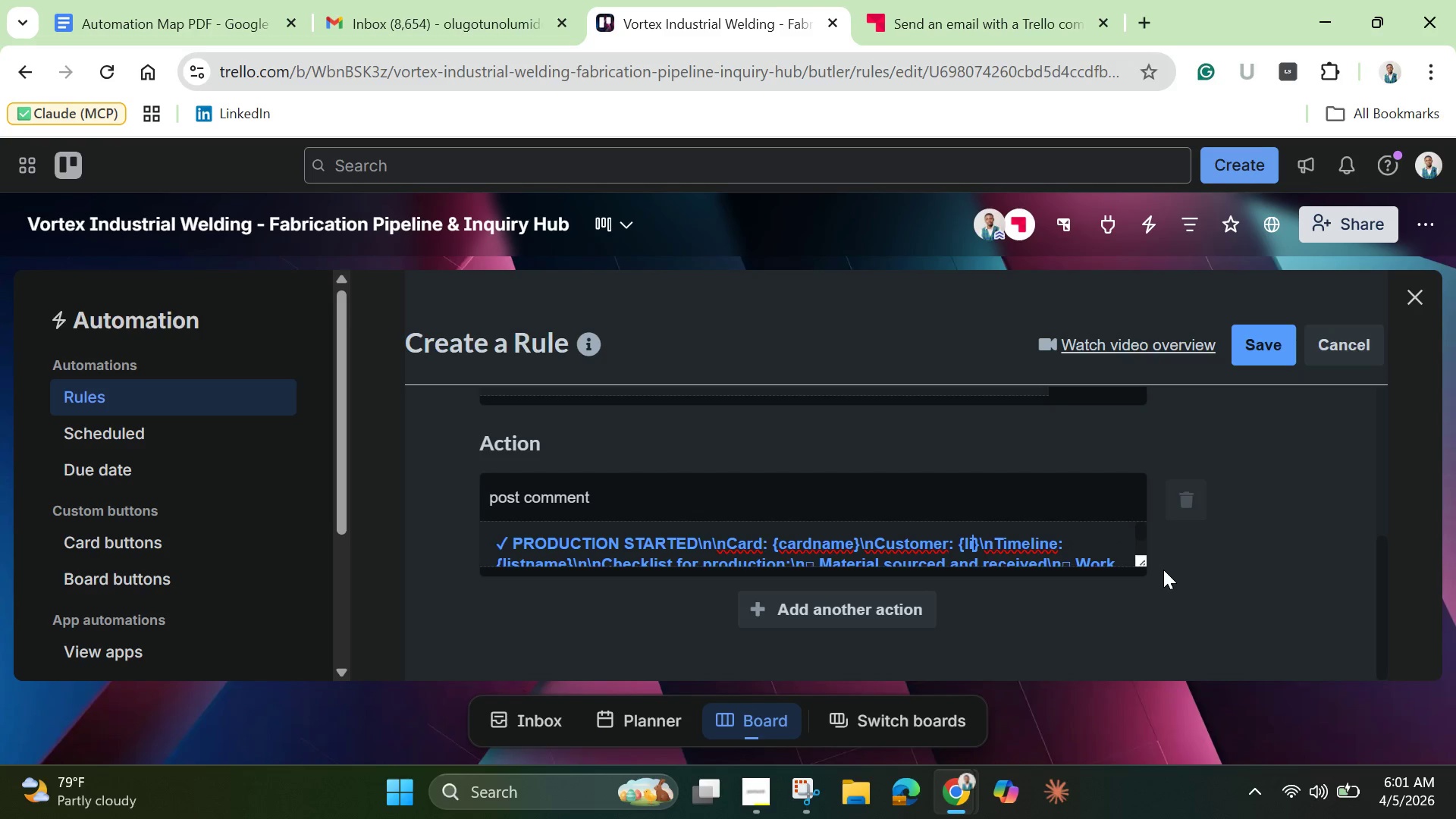 
key(Backspace)
 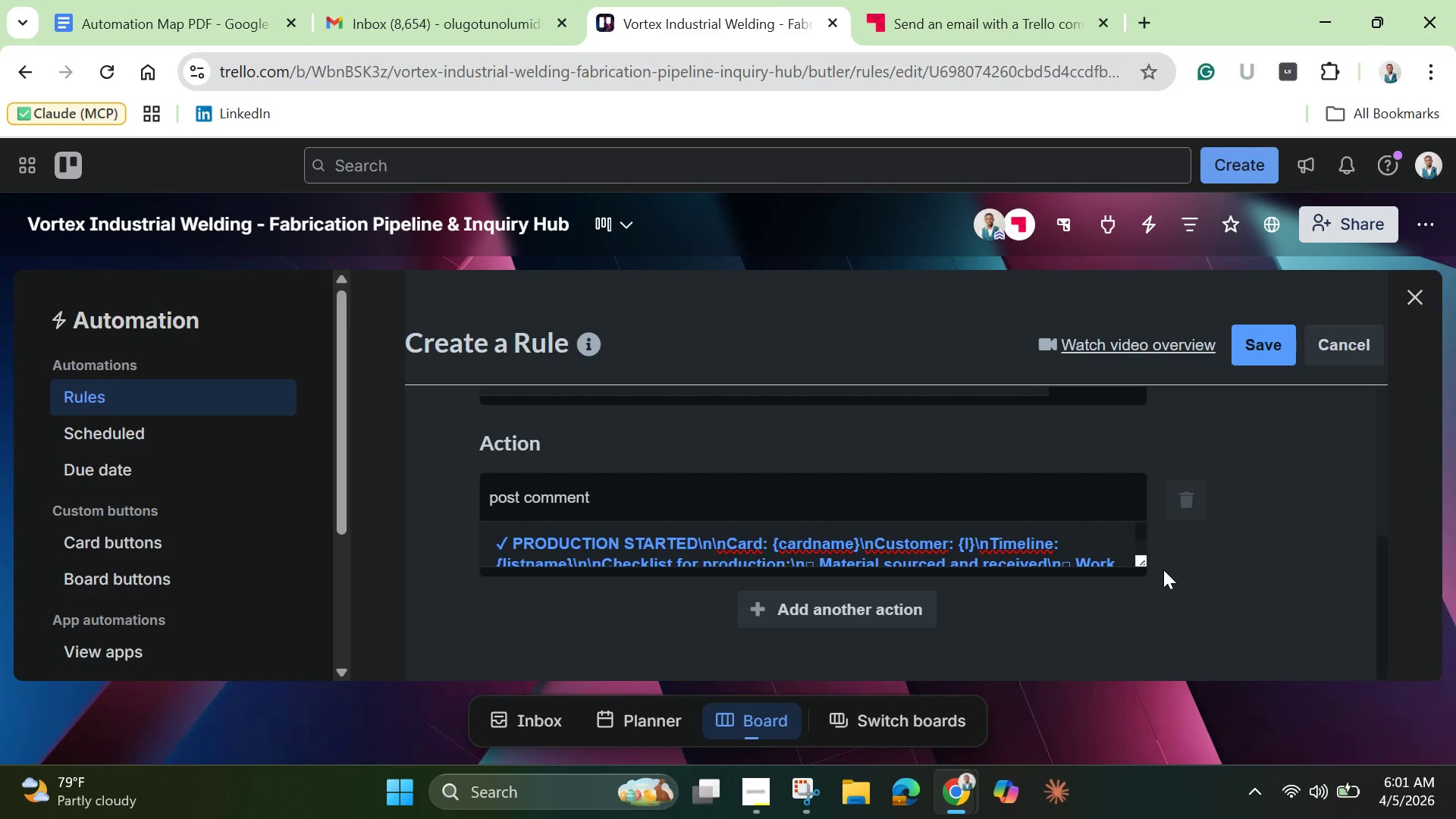 
key(Backspace)
 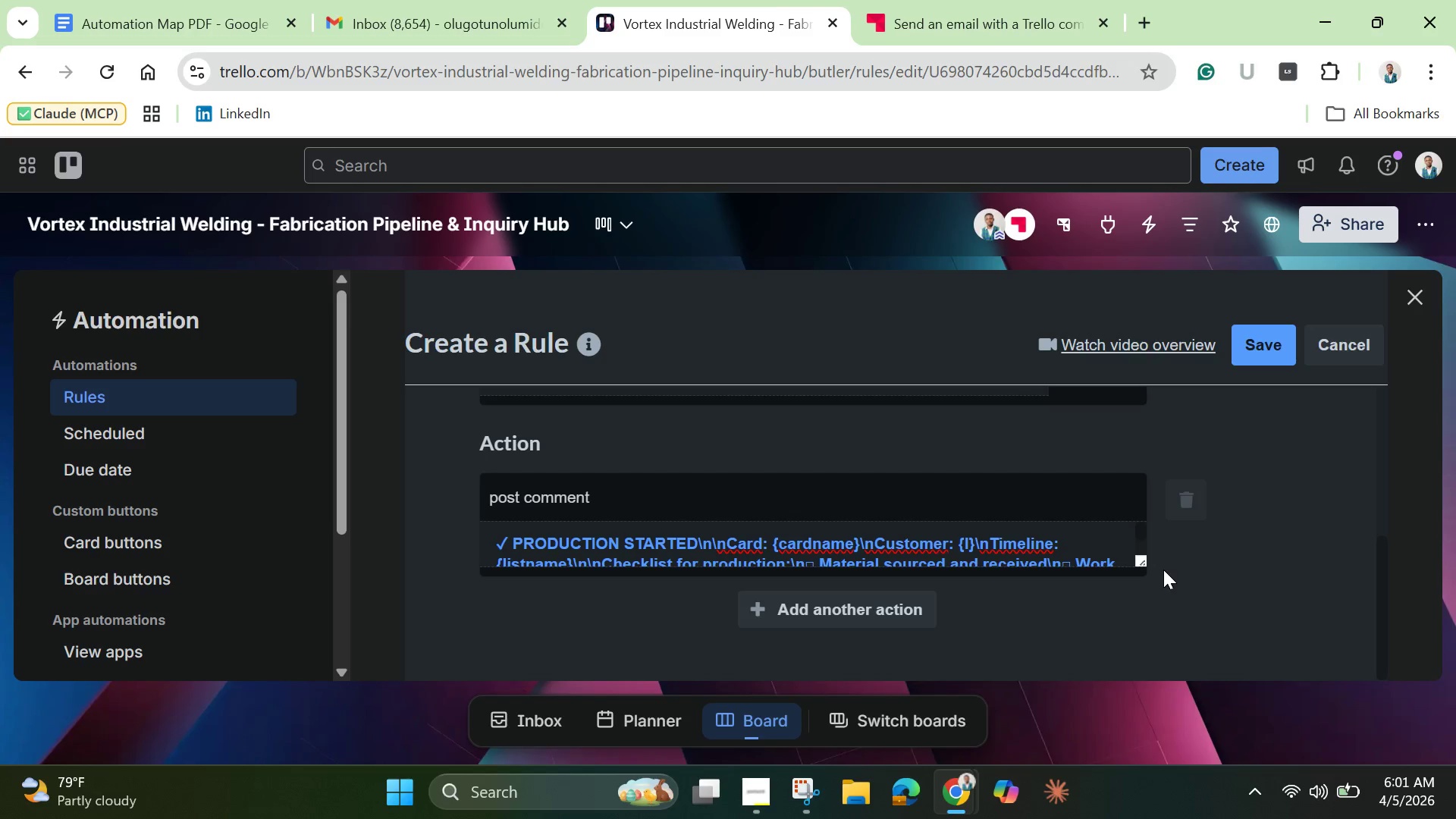 
key(Backspace)
 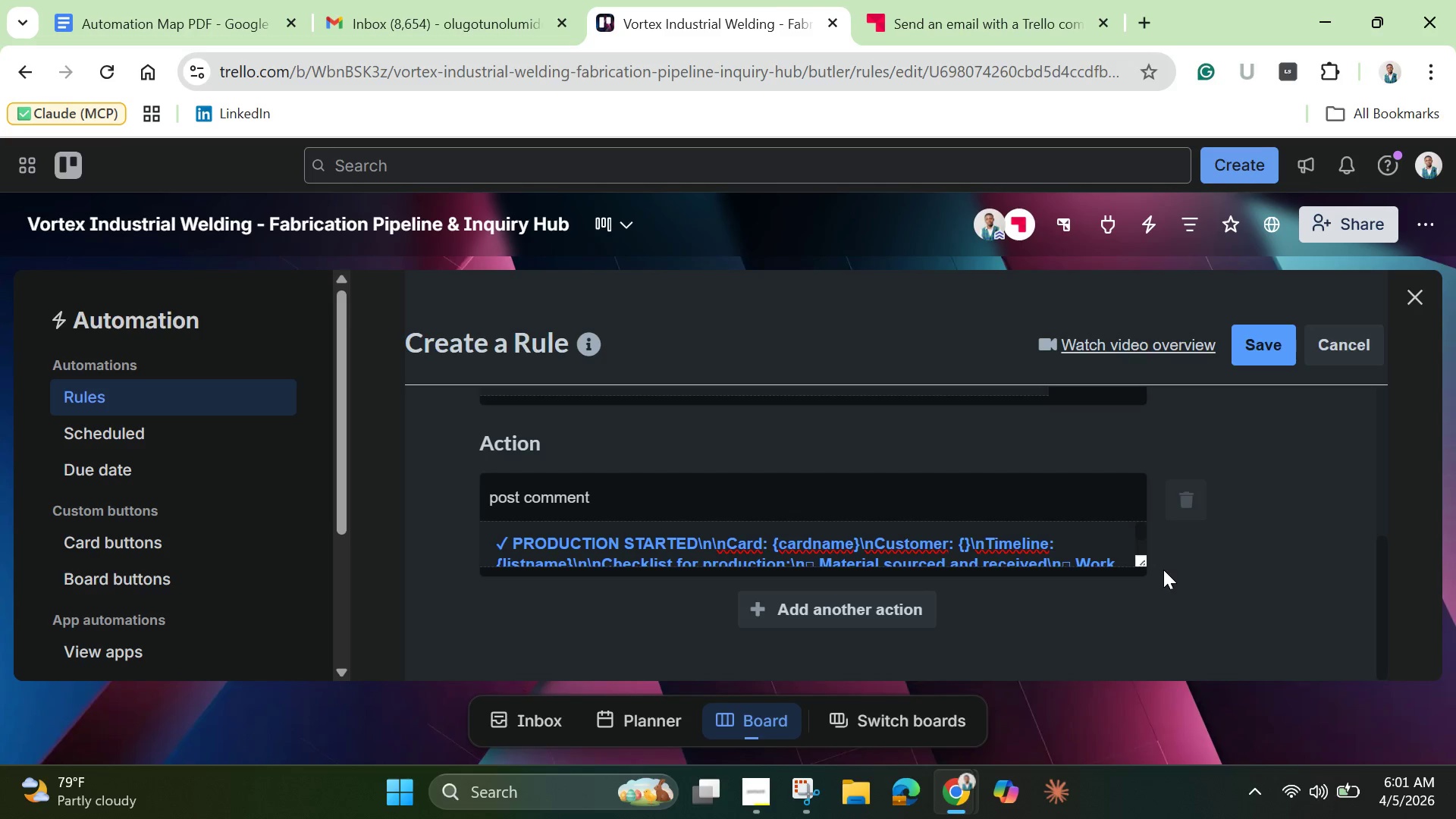 
key(Shift+BracketLeft)
 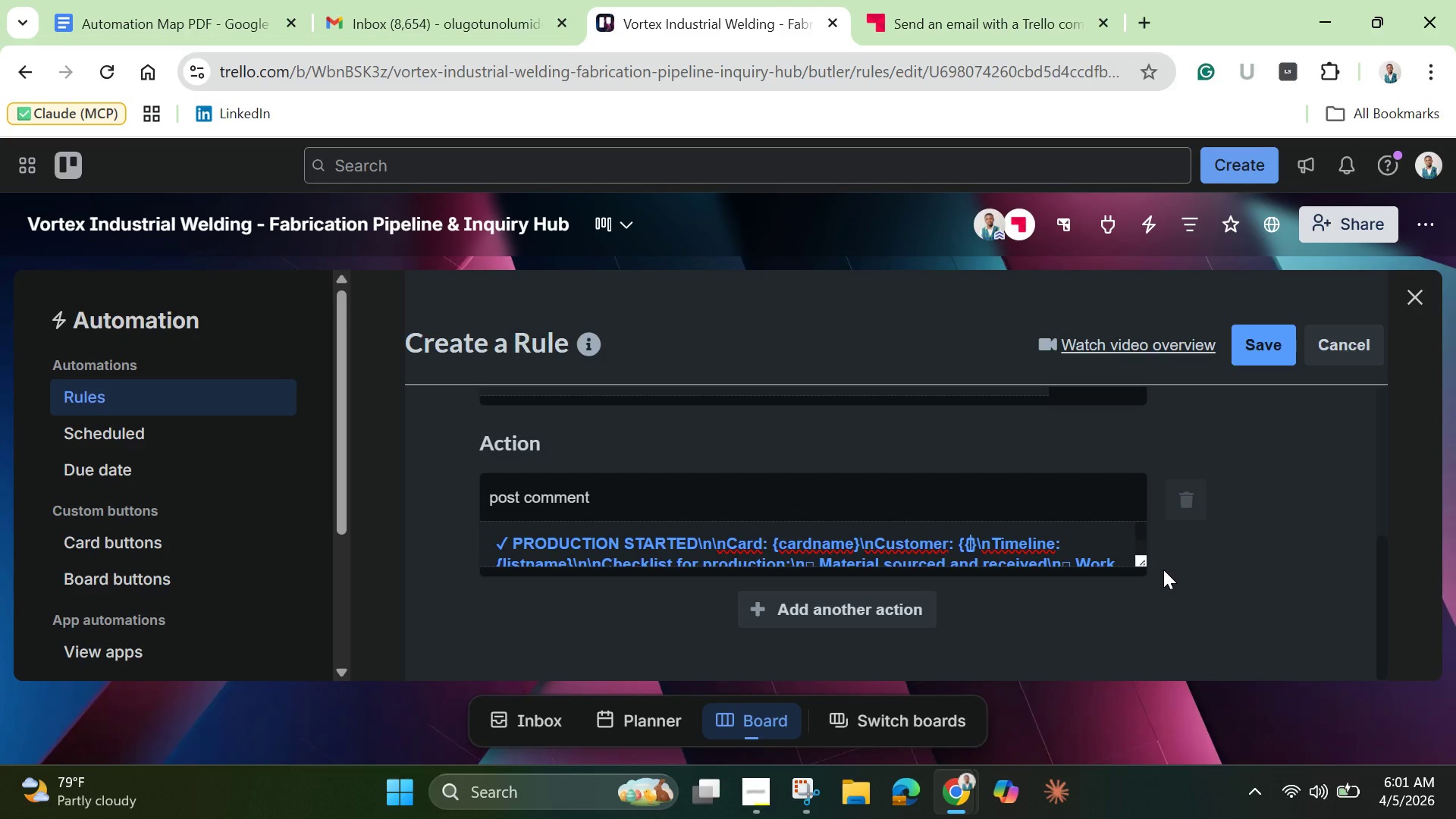 
key(Shift+5)
 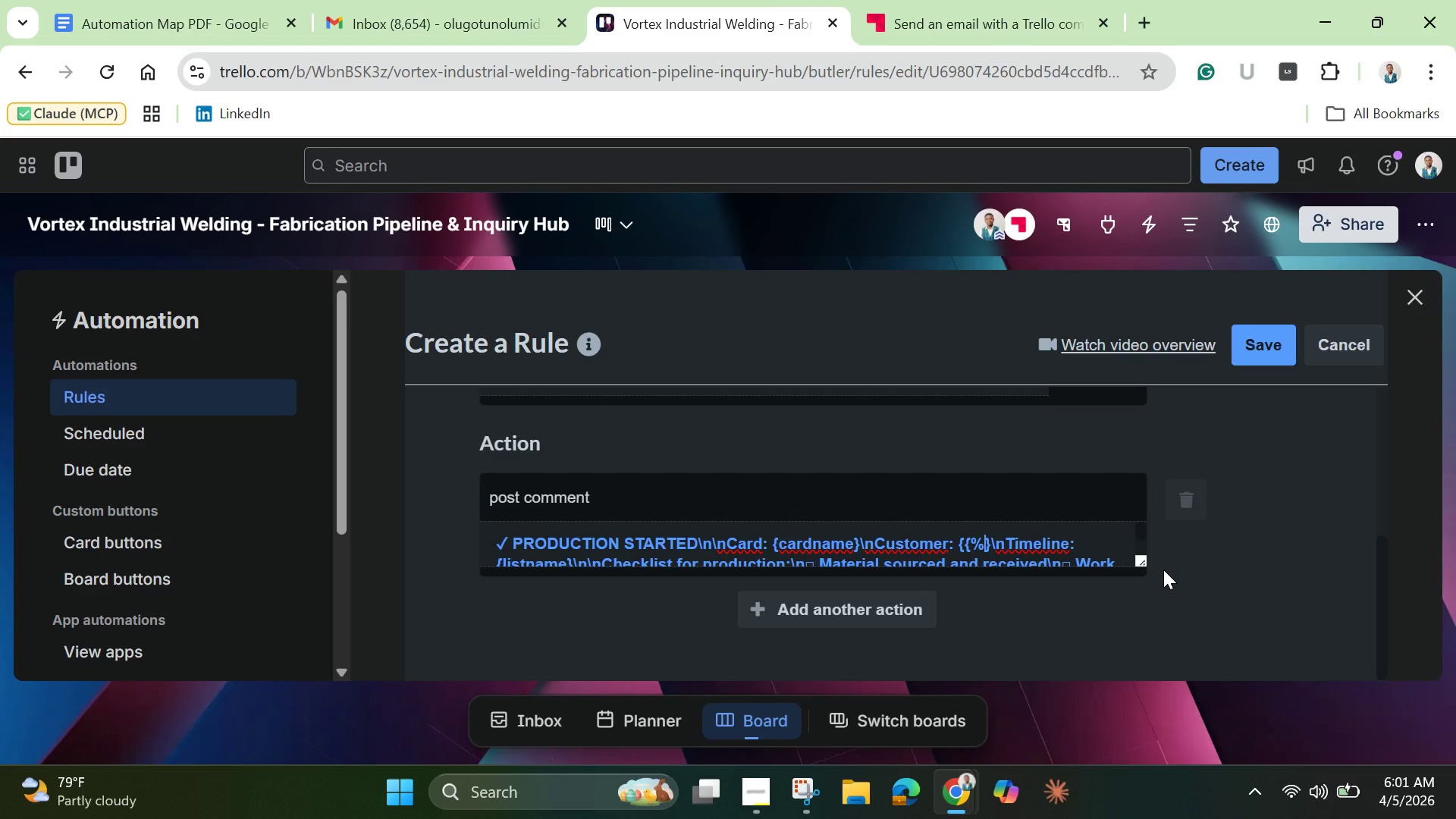 
type(Customer Name)
 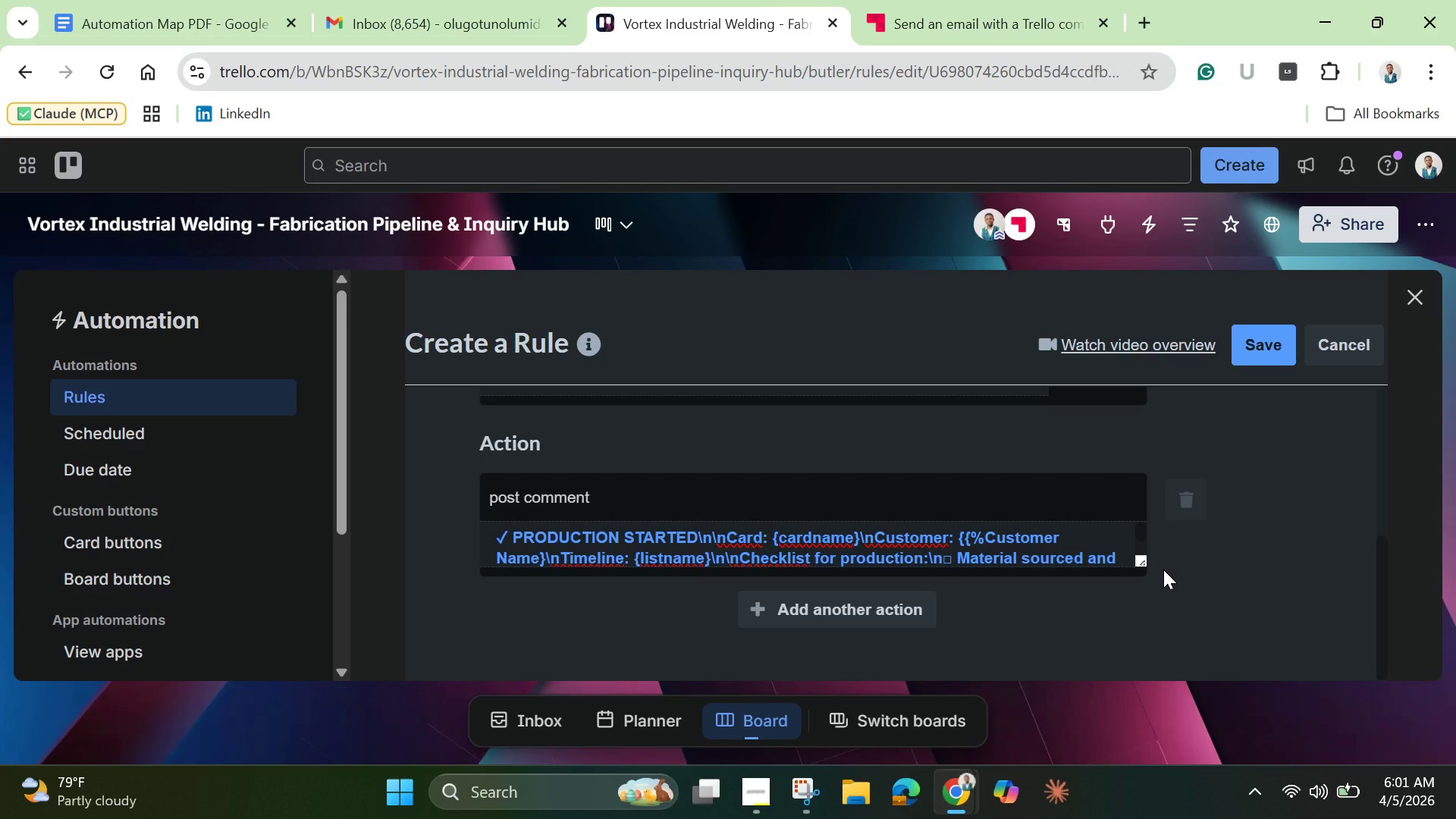 
wait(5.06)
 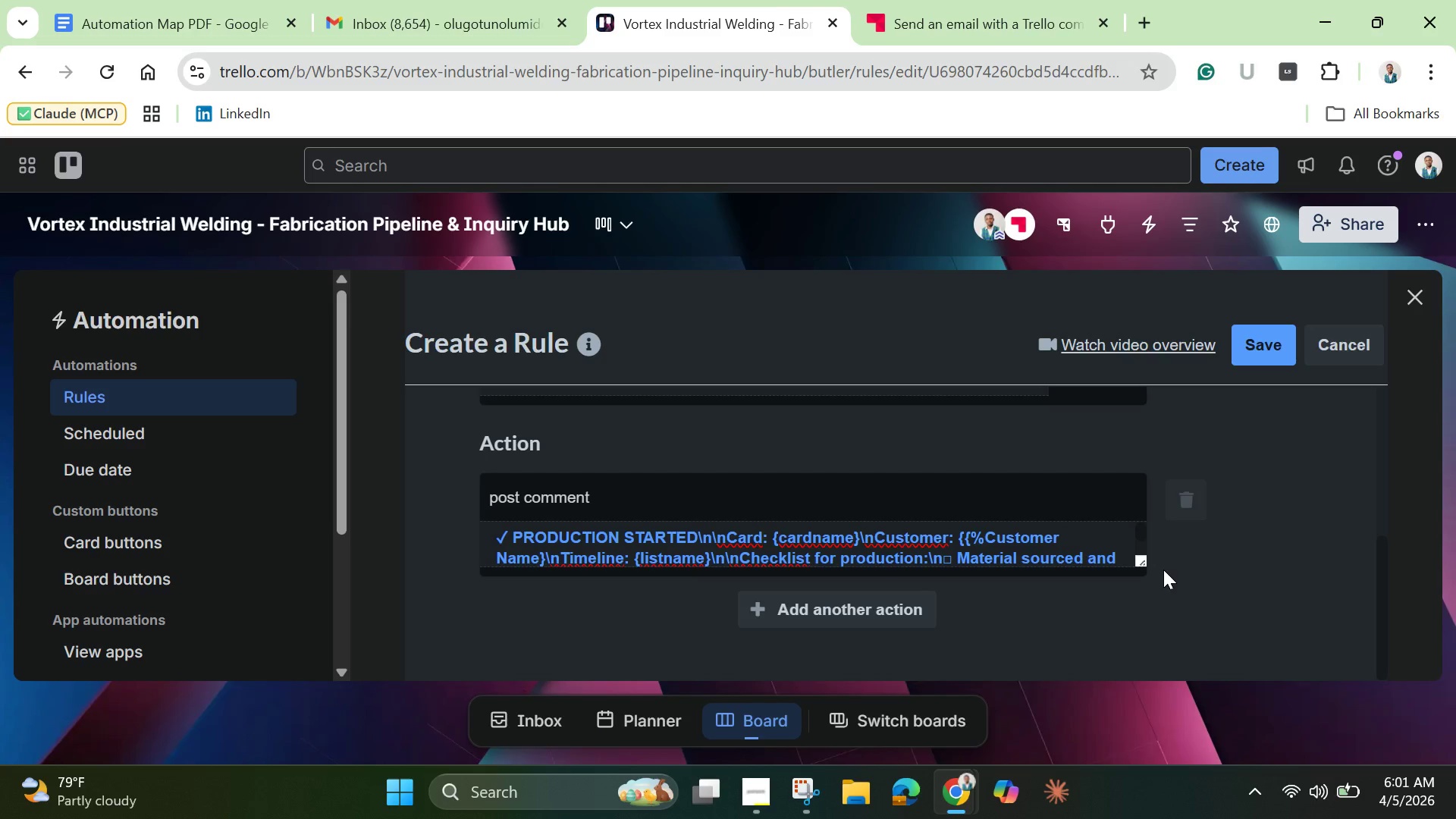 
key(Shift+BracketRight)
 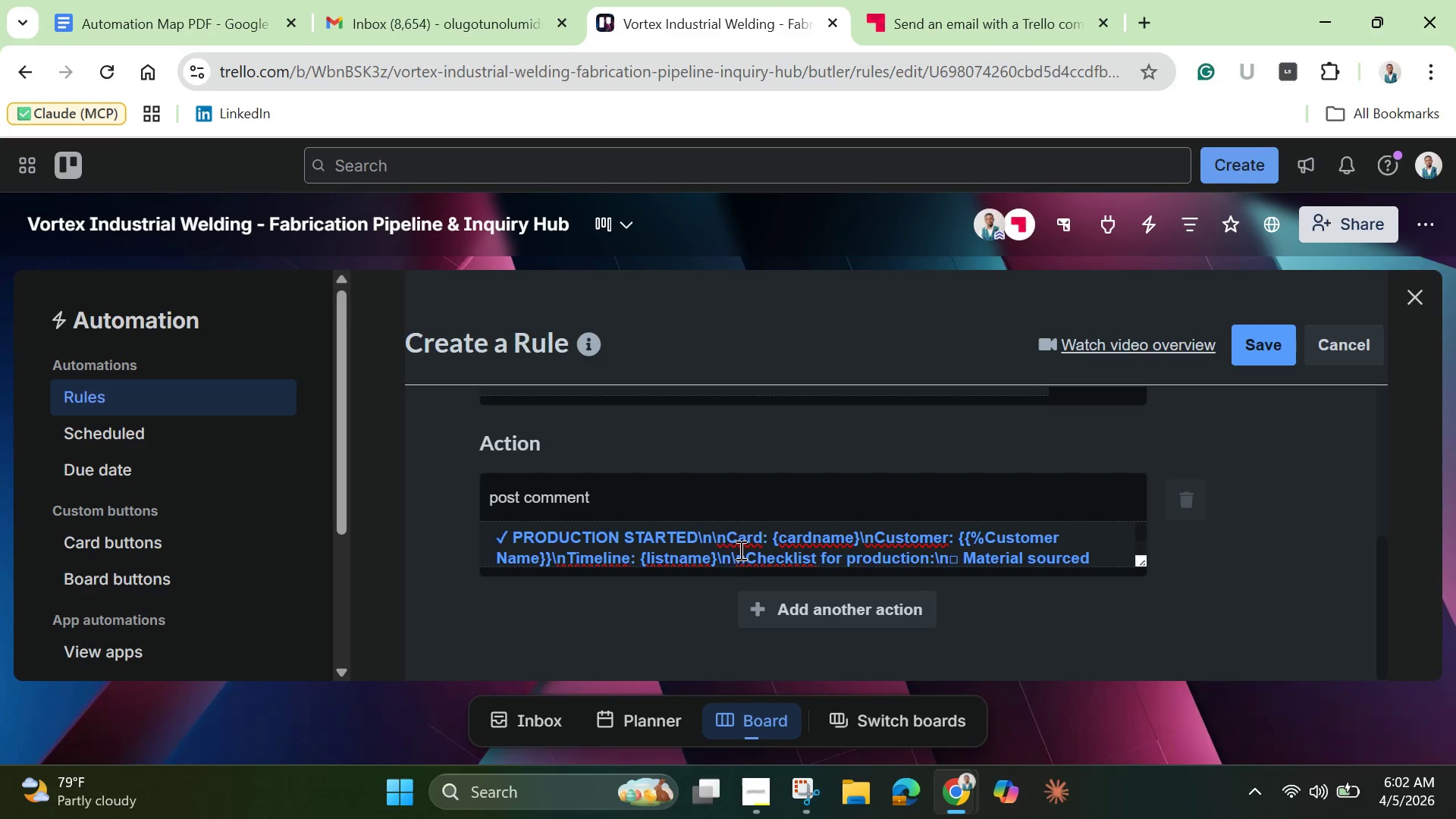 
wait(7.67)
 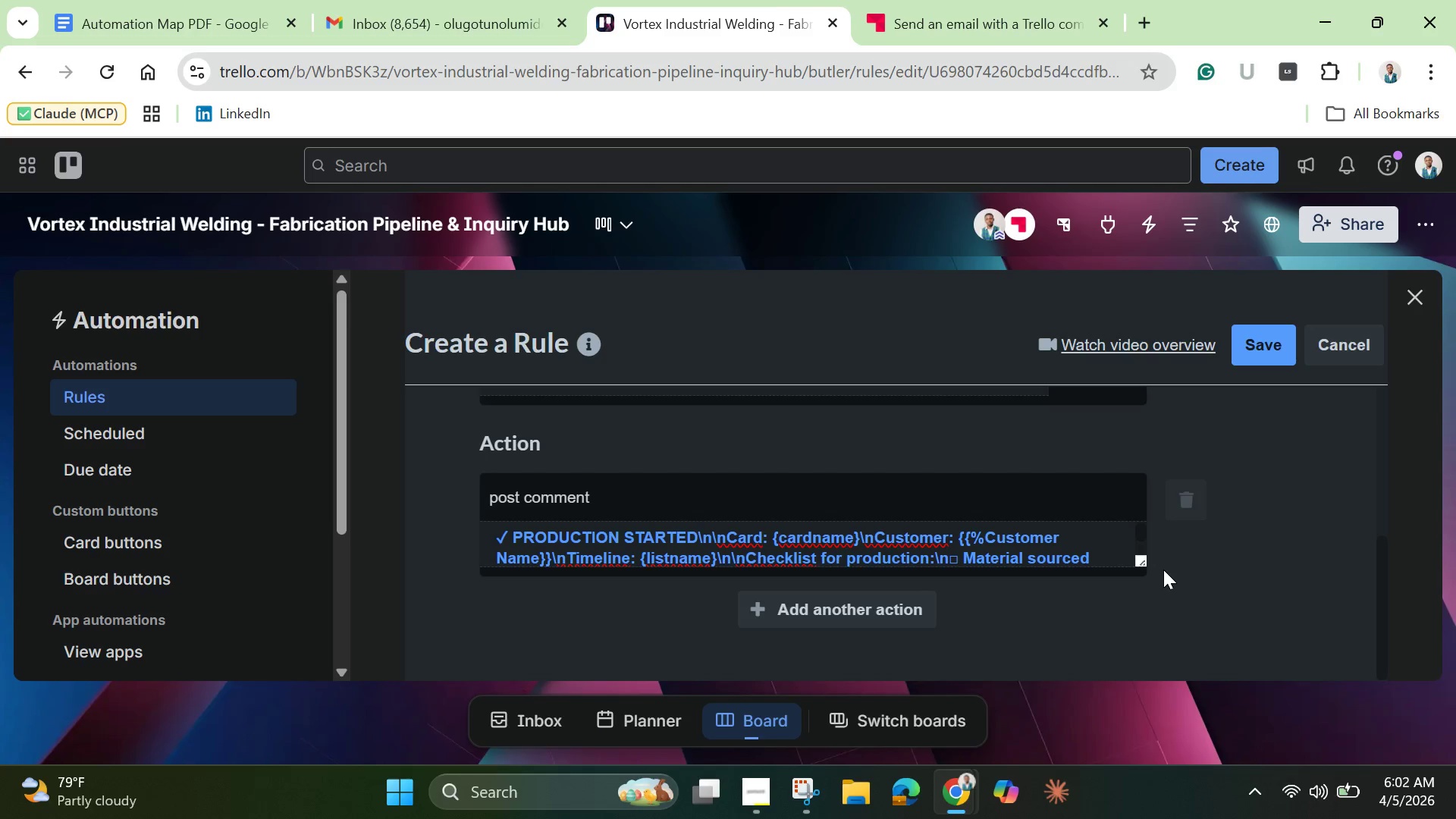 
key(Backspace)
 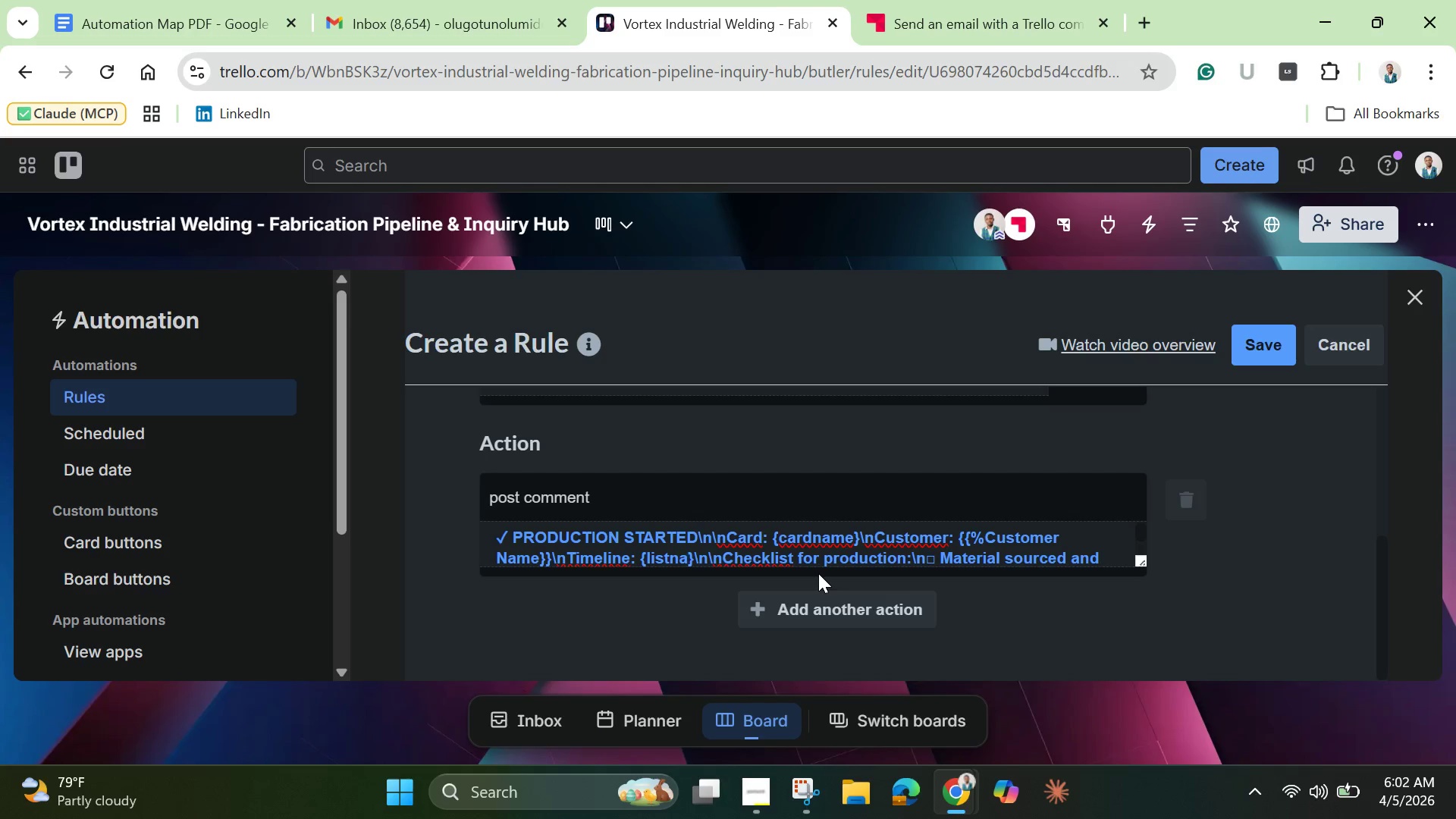 
key(Backspace)
 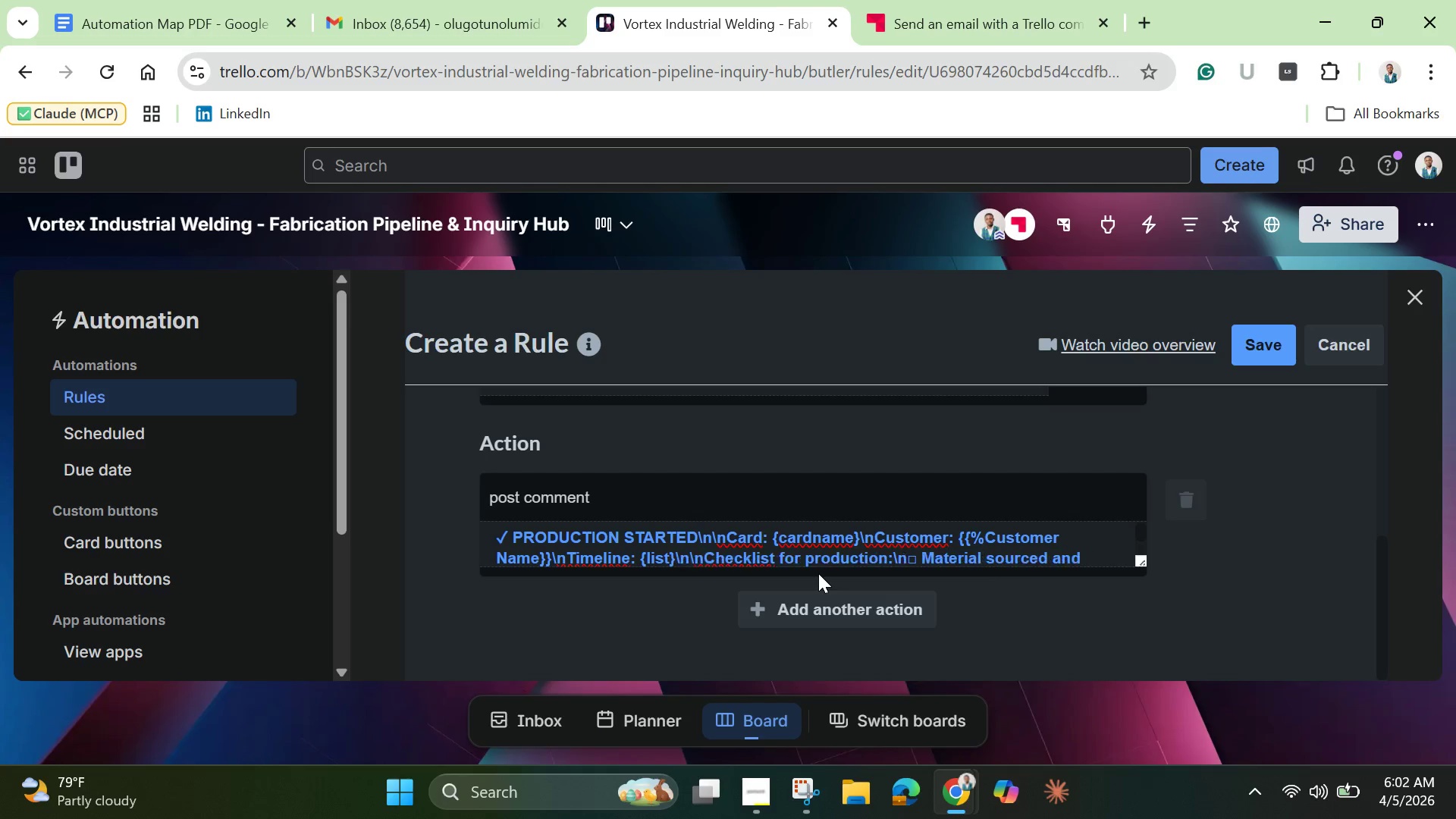 
key(Backspace)
 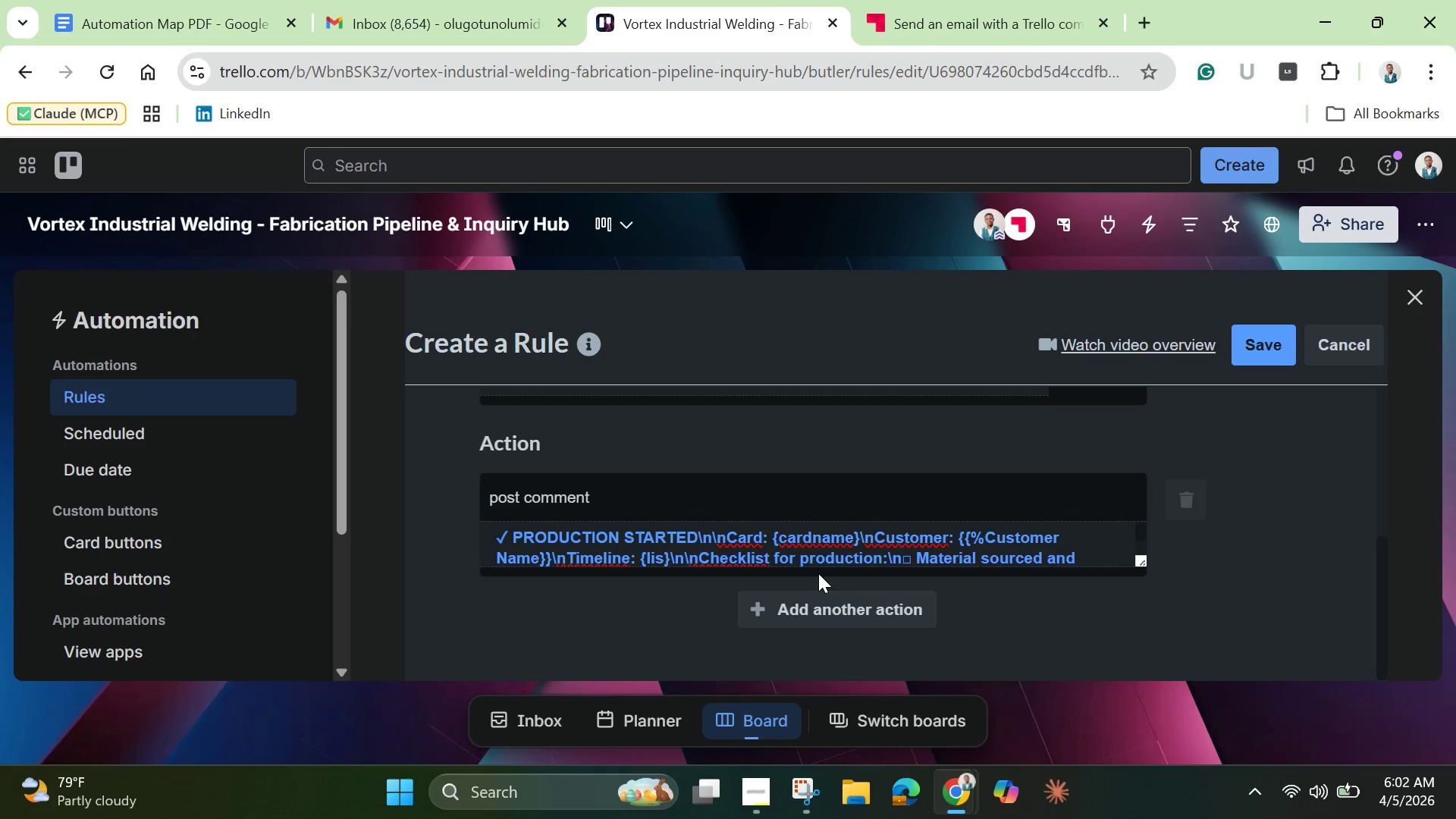 
key(Backspace)
 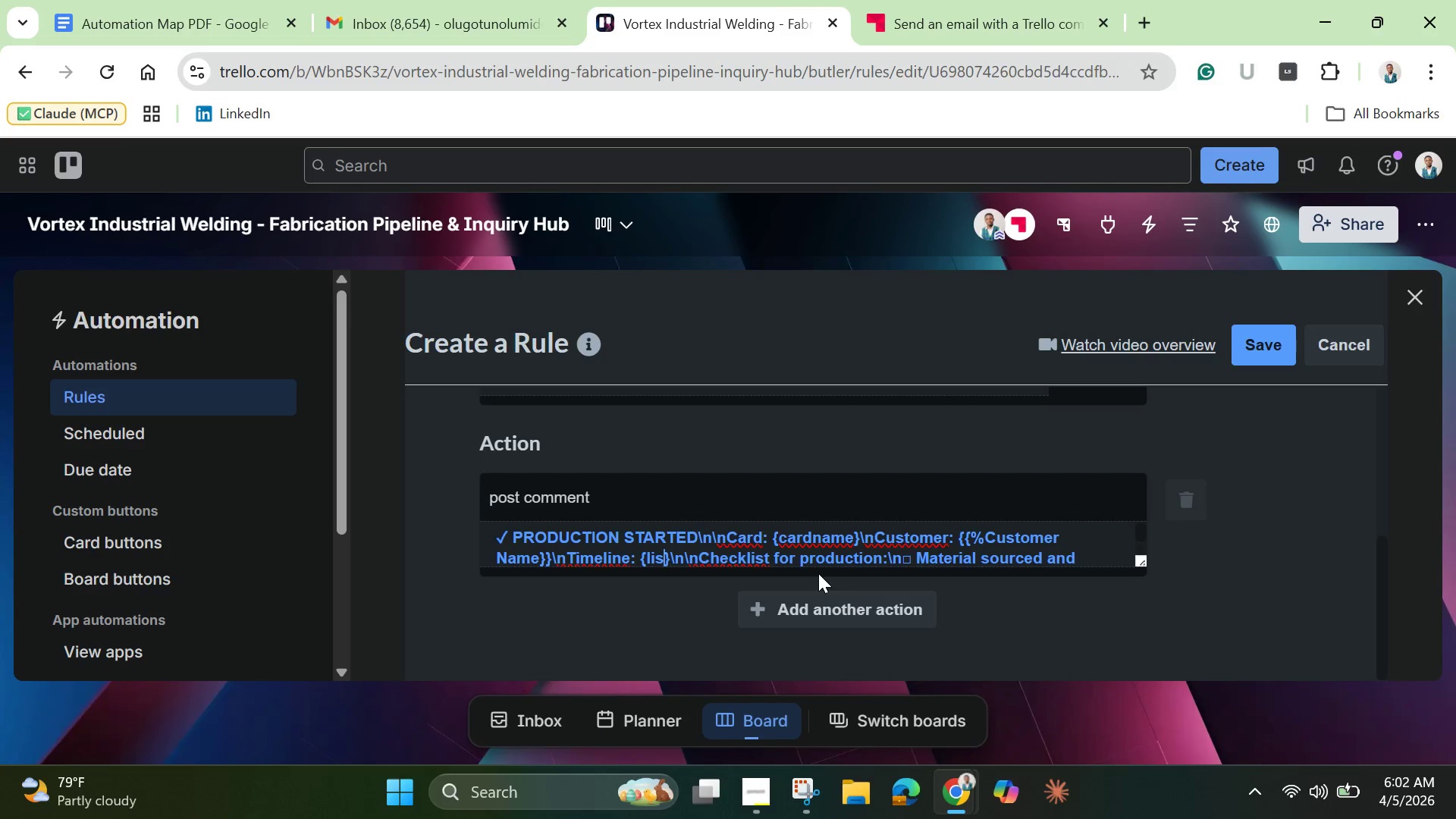 
key(Backspace)
 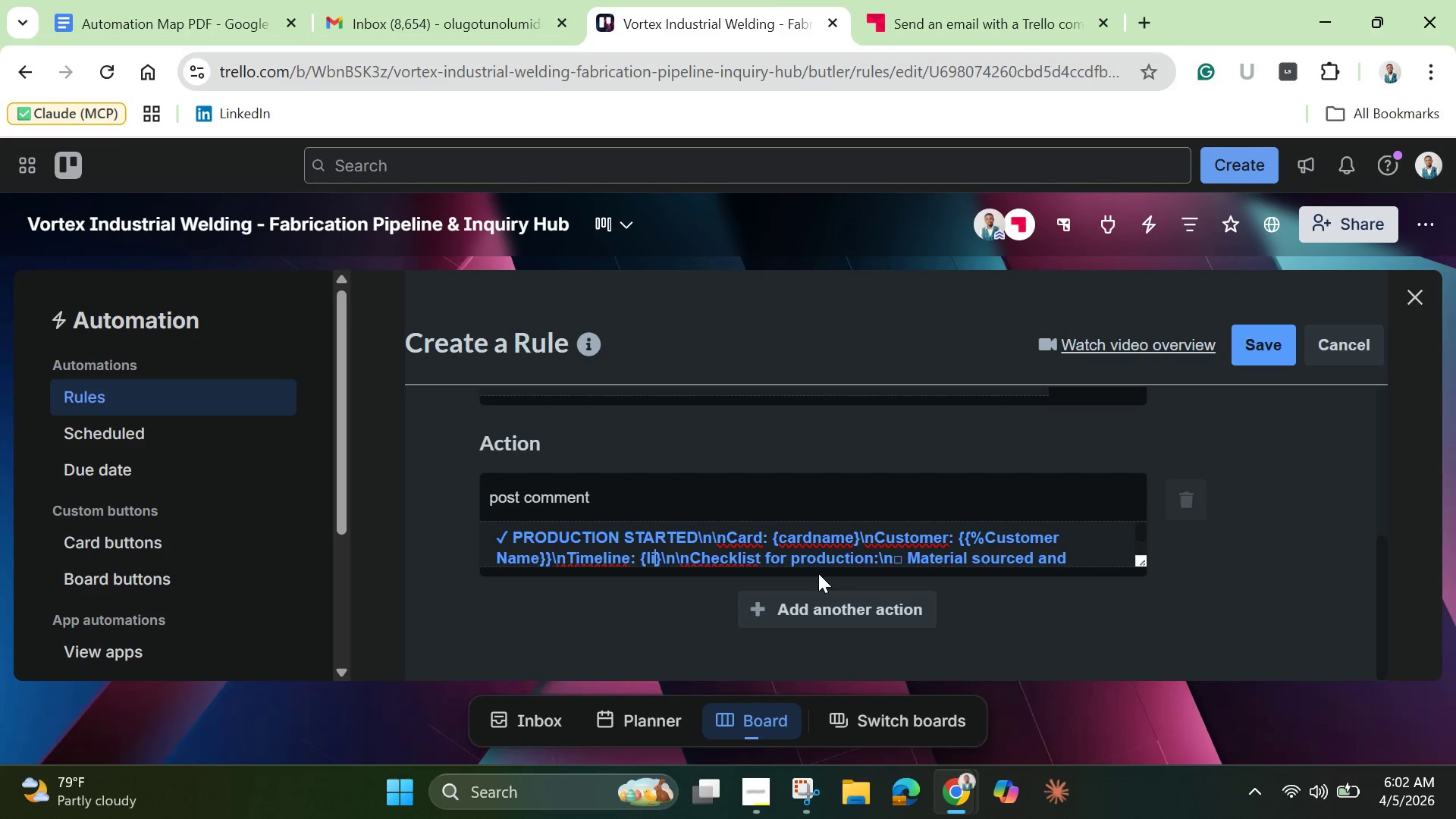 
key(Backspace)
 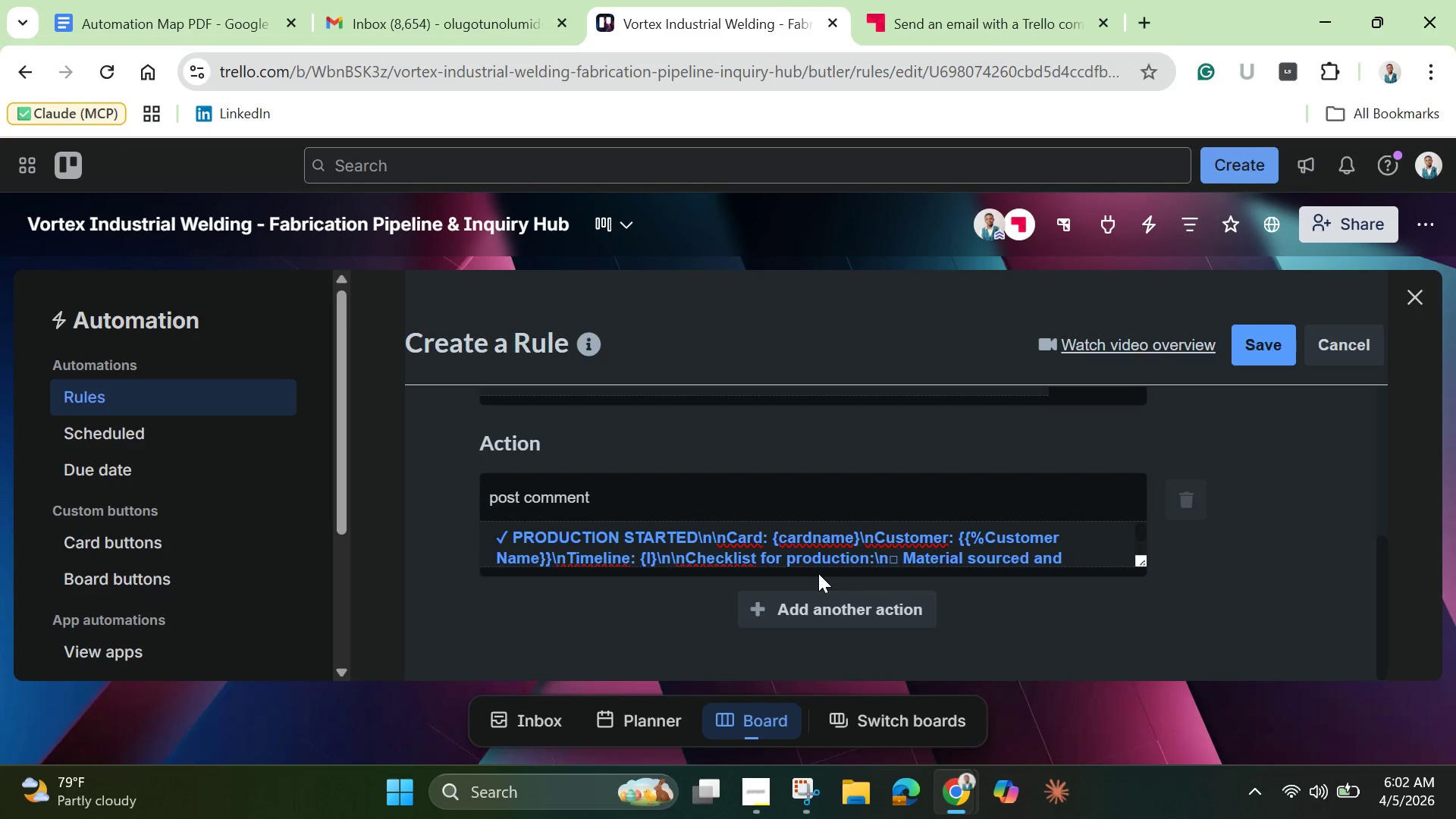 
key(Backspace)
 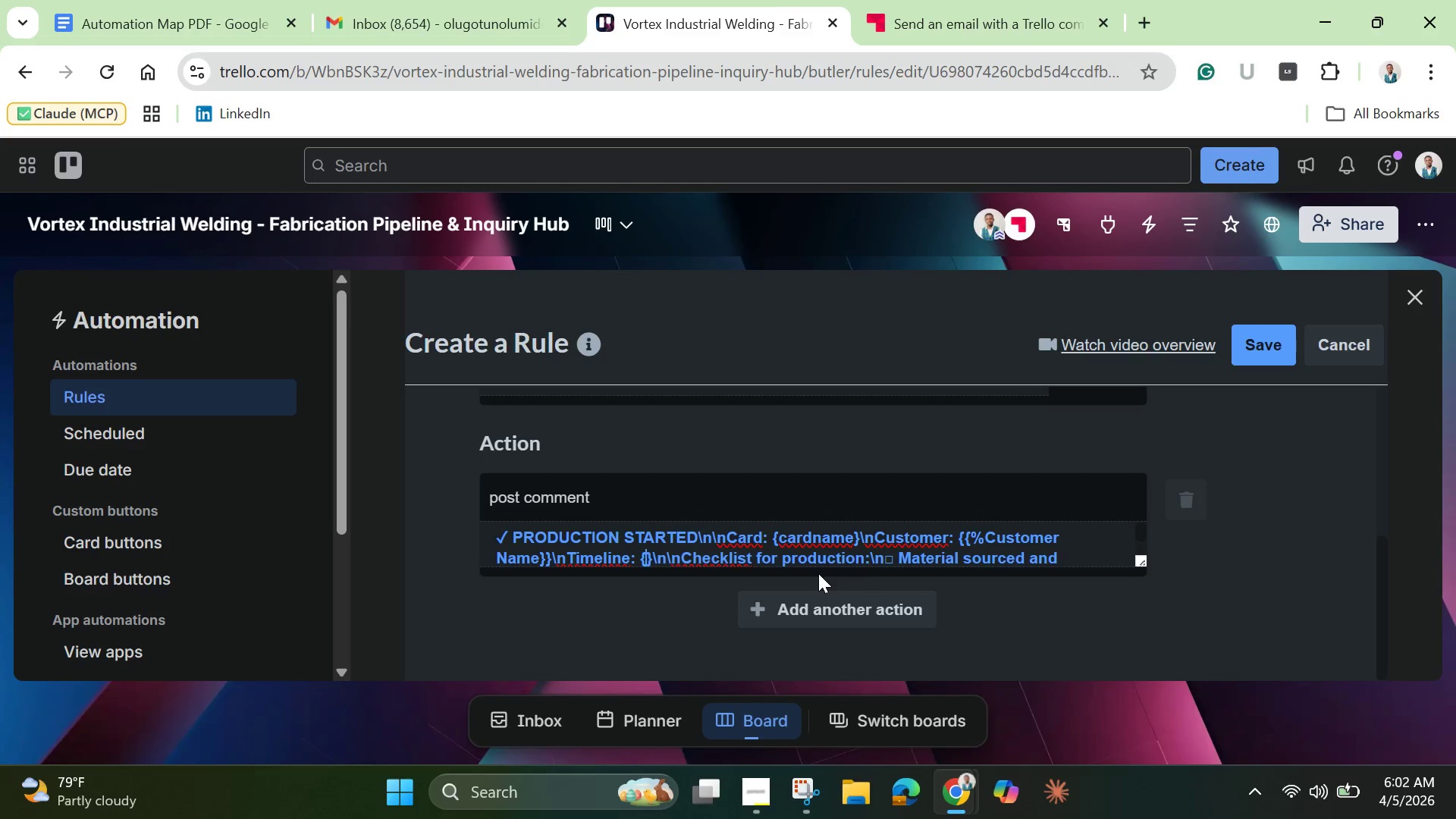 
key(Backspace)
 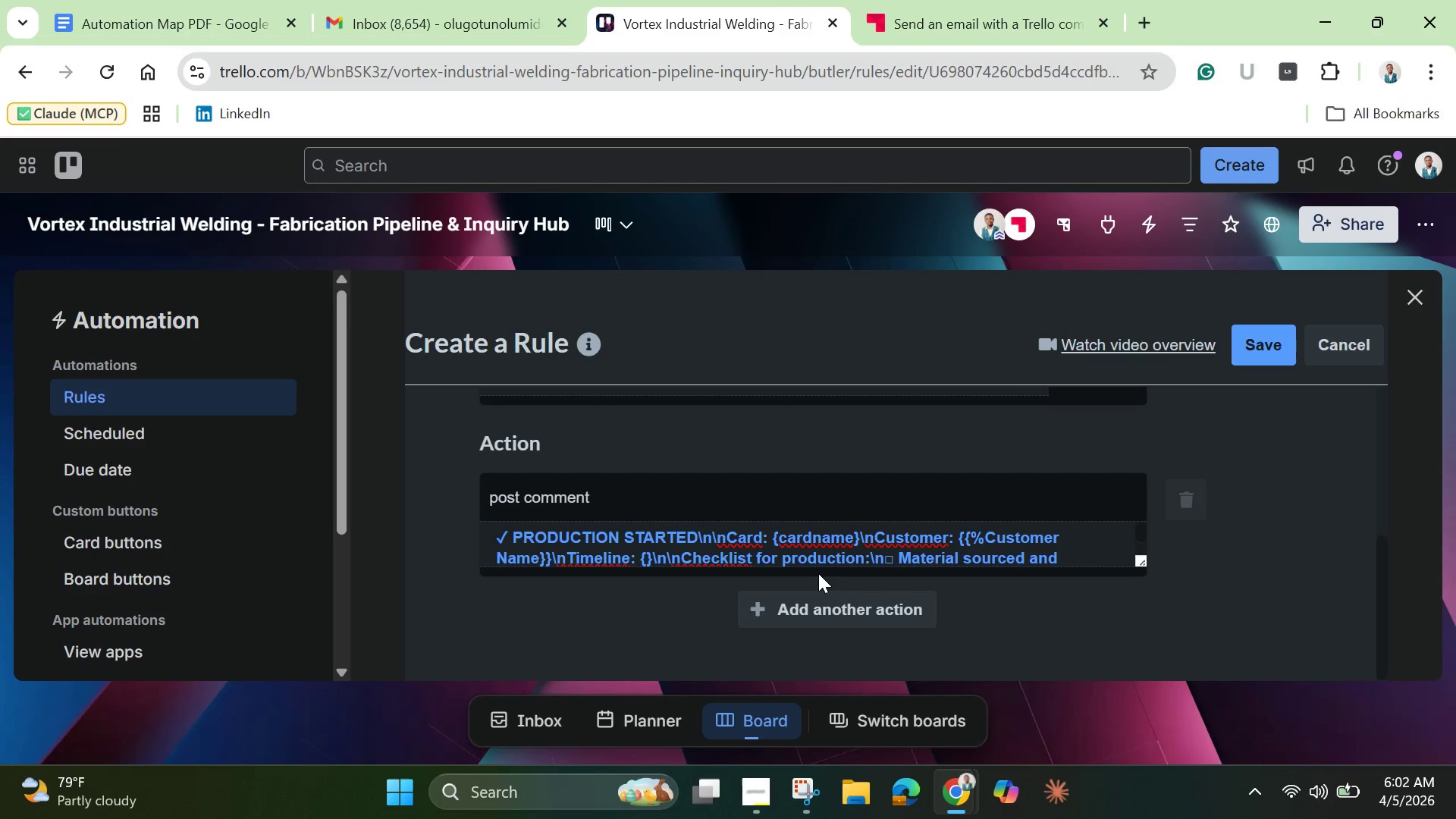 
hold_key(key=ShiftLeft, duration=1.52)
 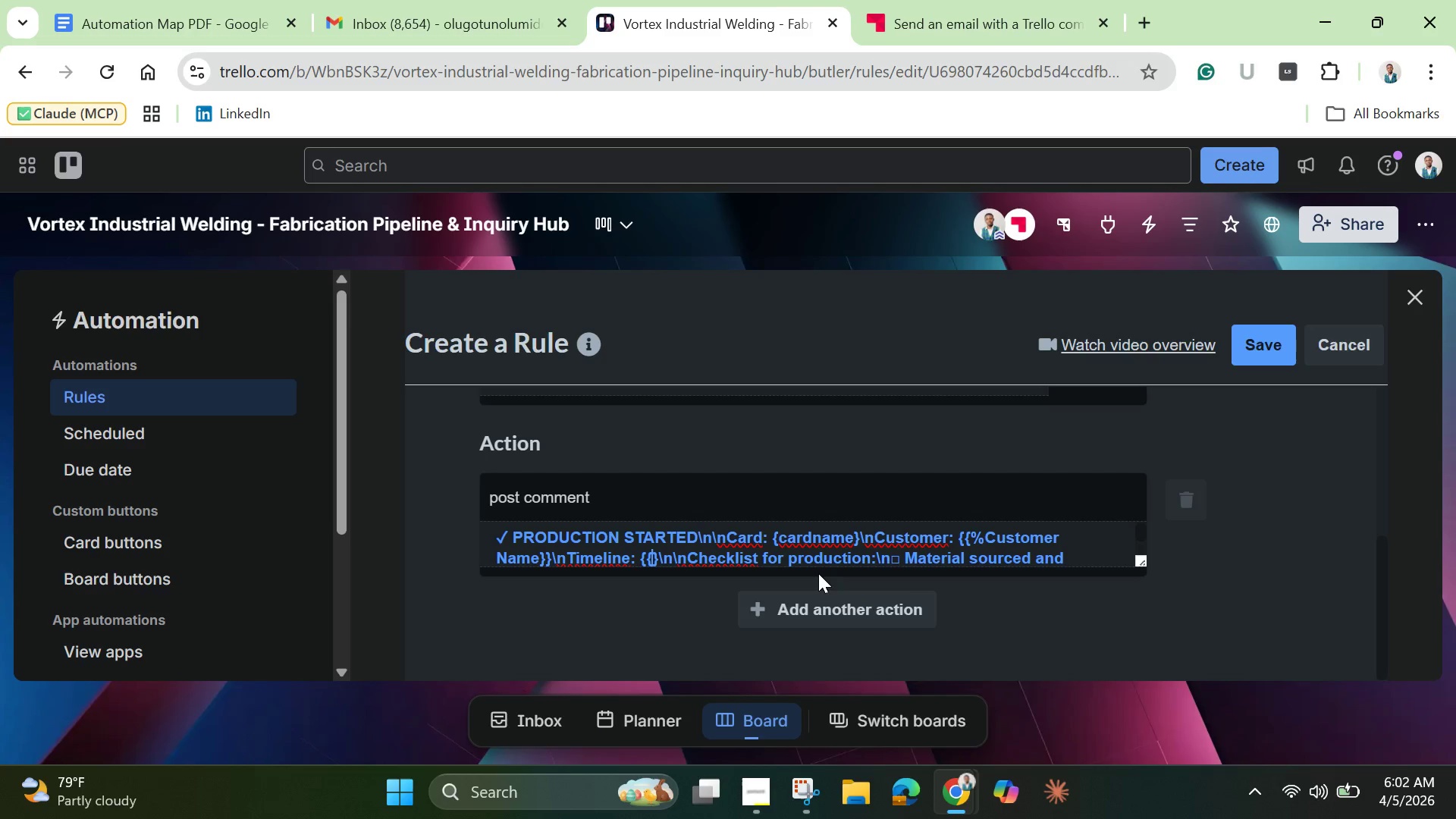 
key(Shift+BracketLeft)
 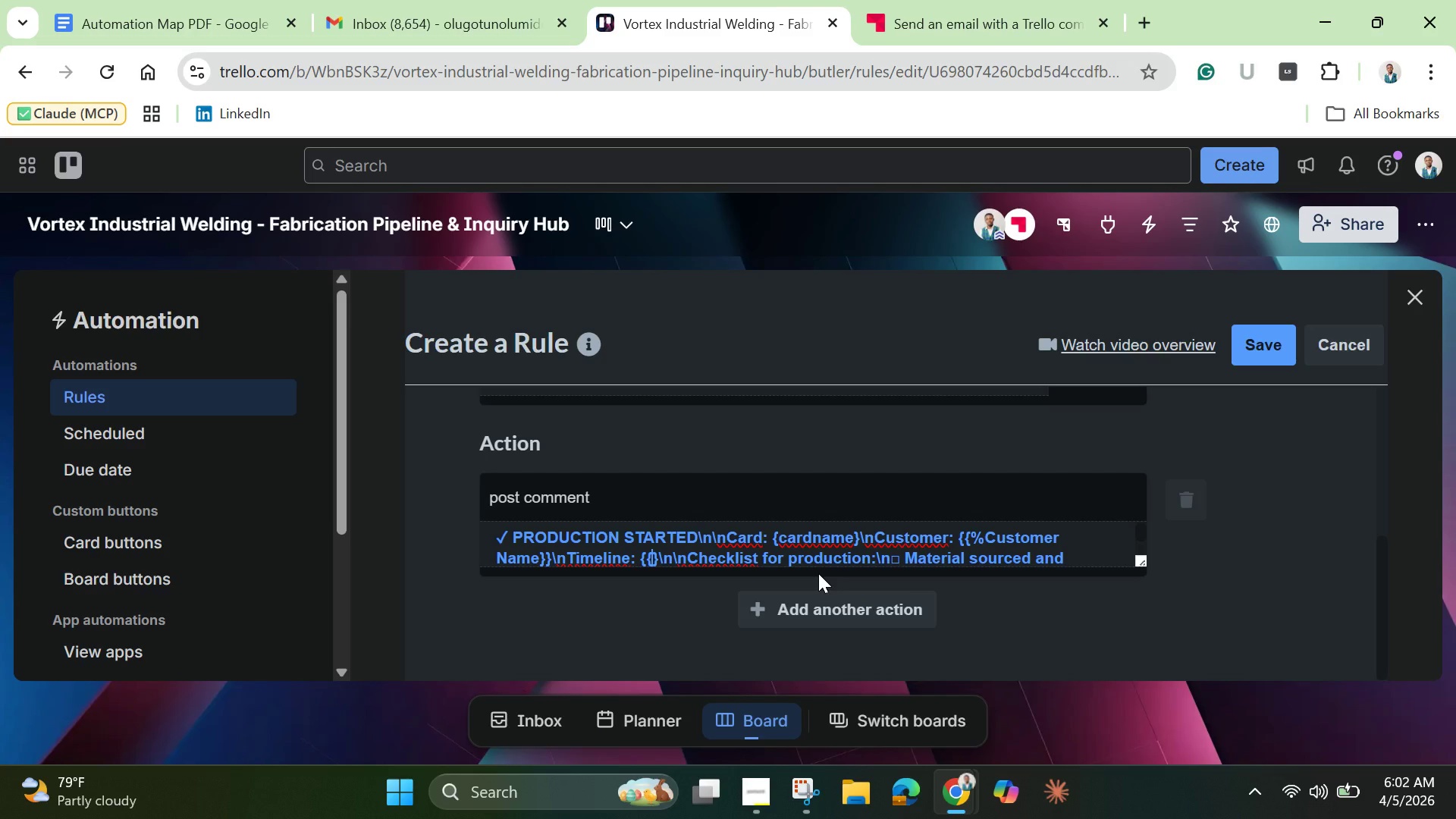 
type(Timeline)
 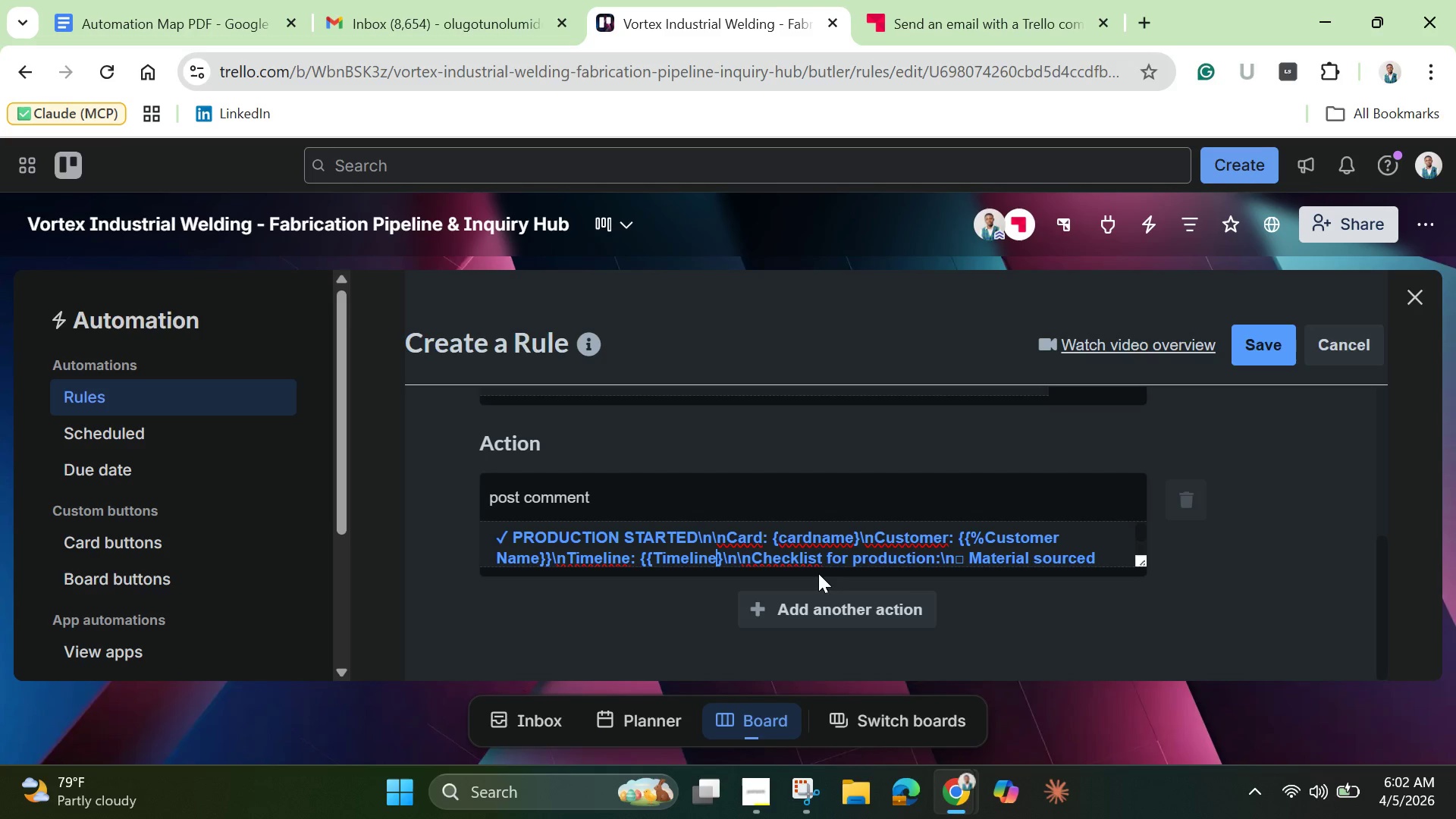 
hold_key(key=ShiftLeft, duration=1.52)
 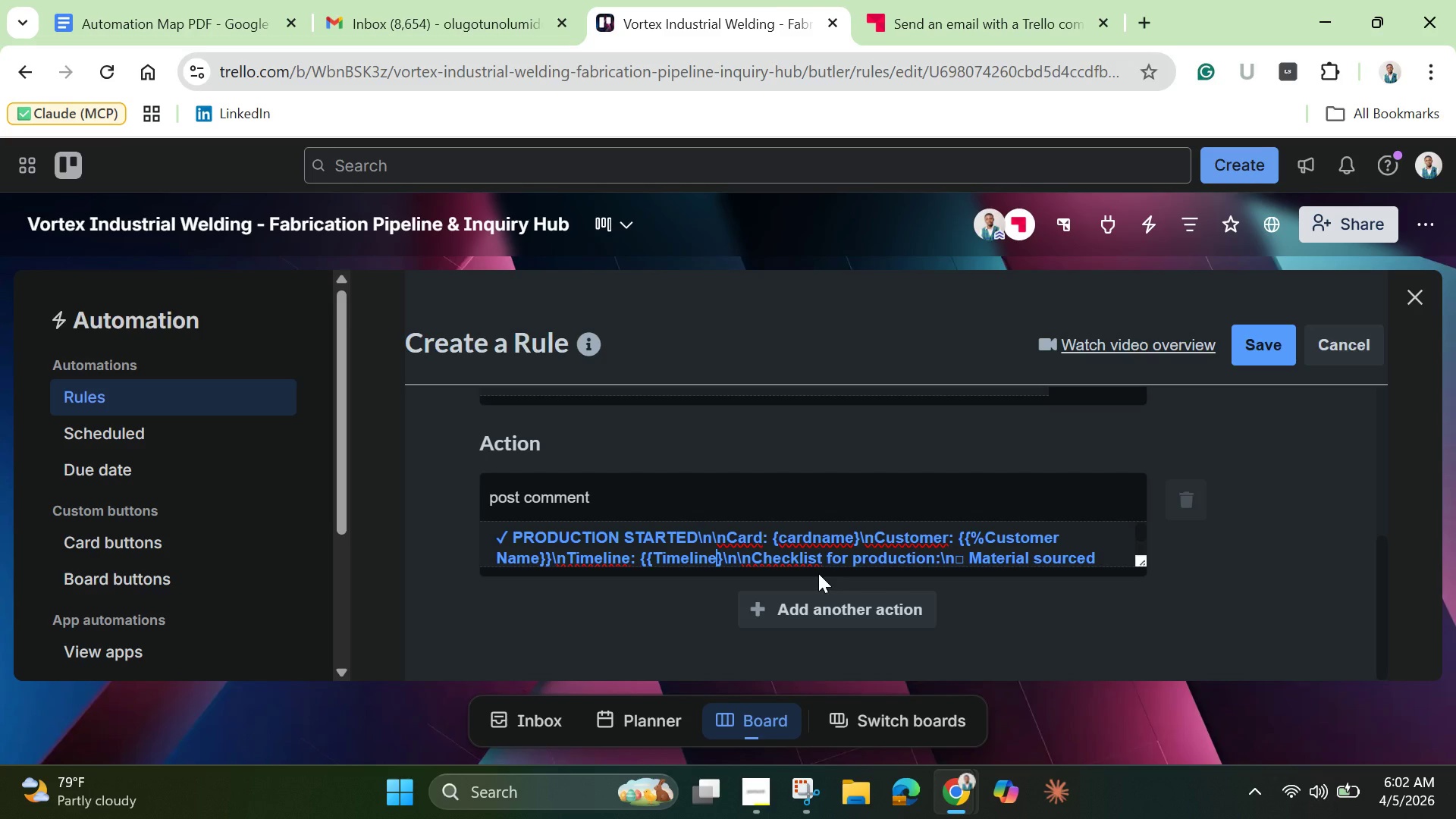 
key(Shift+BracketRight)
 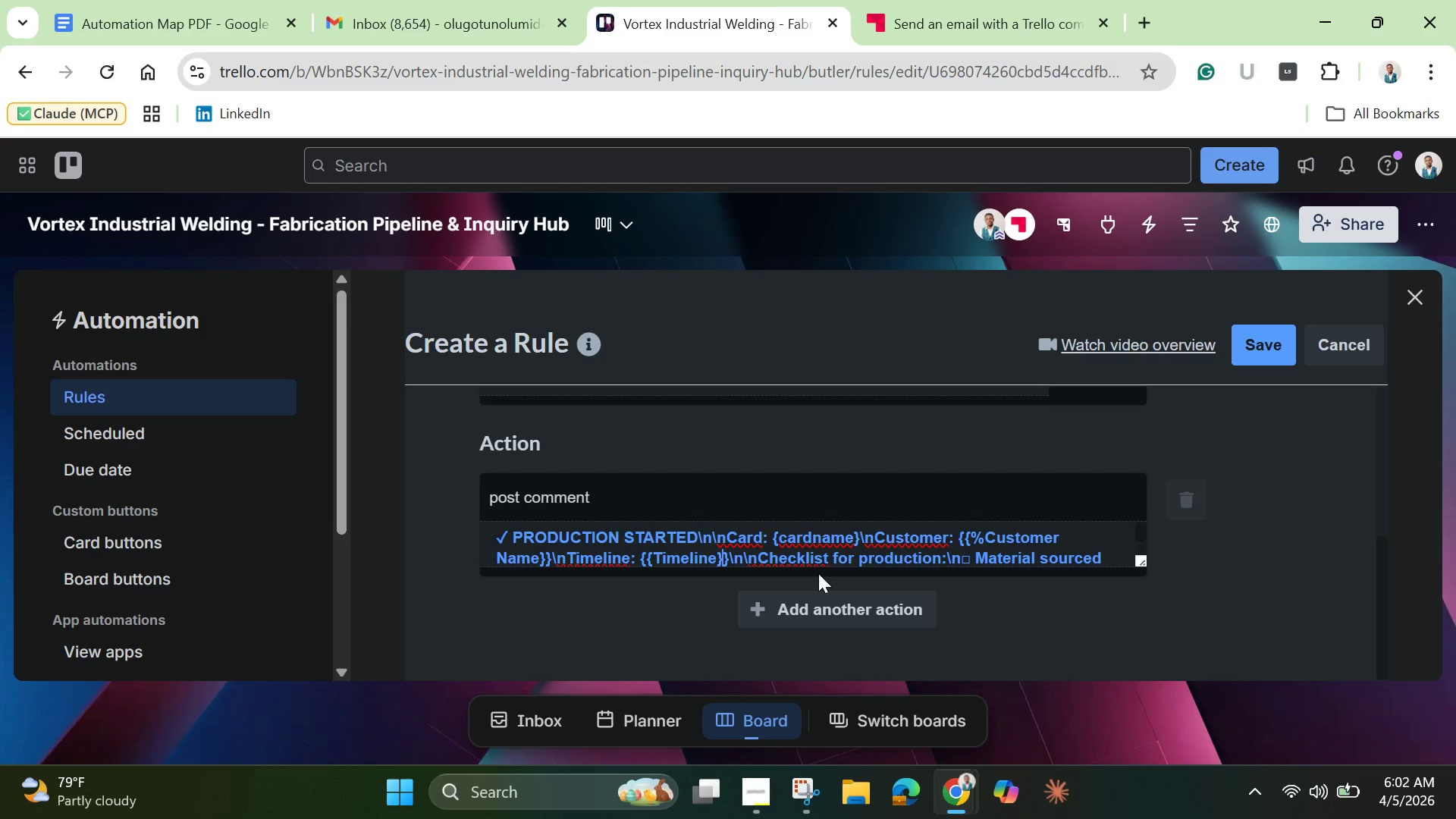 
wait(14.33)
 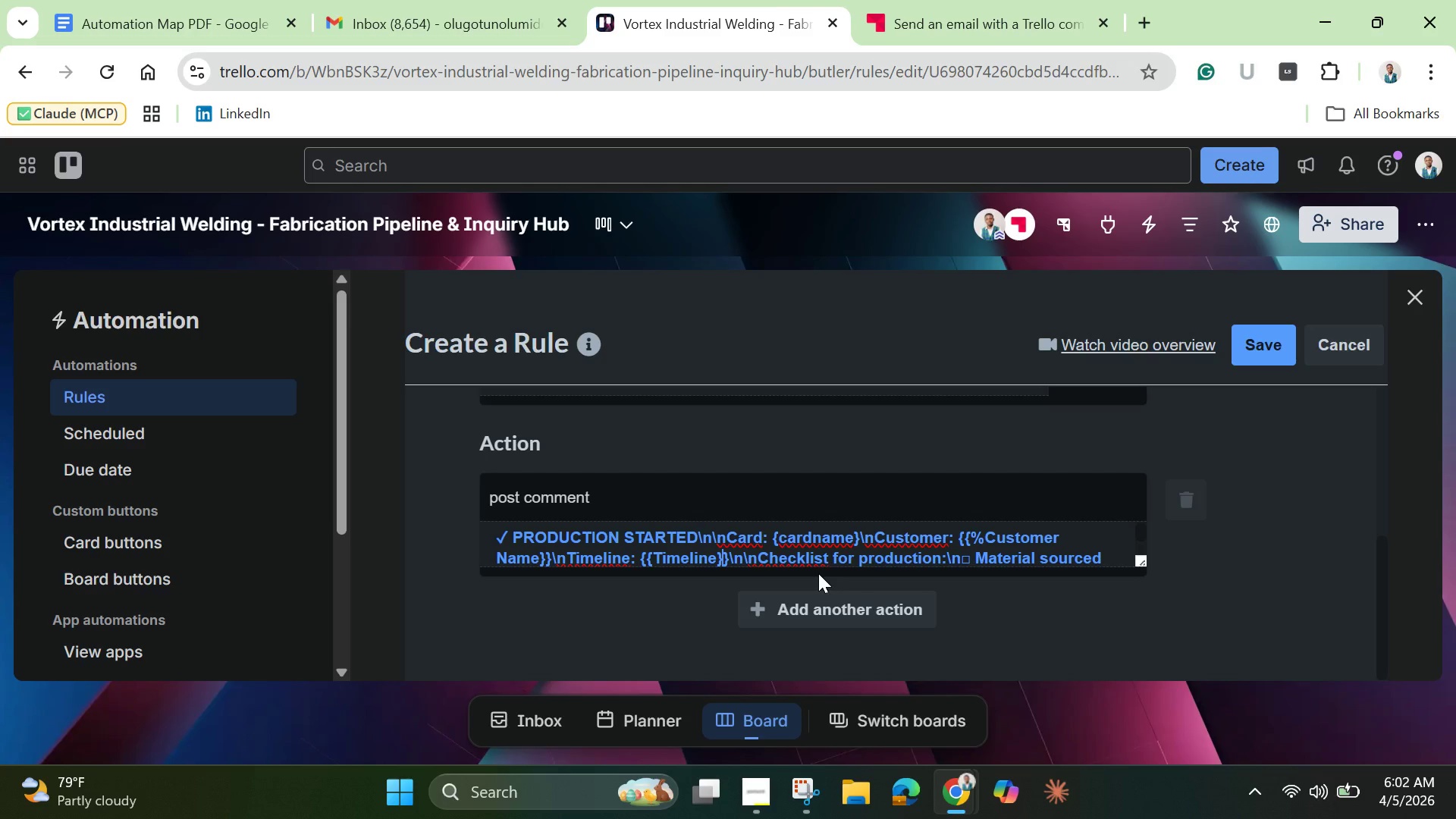 
left_click([1247, 337])
 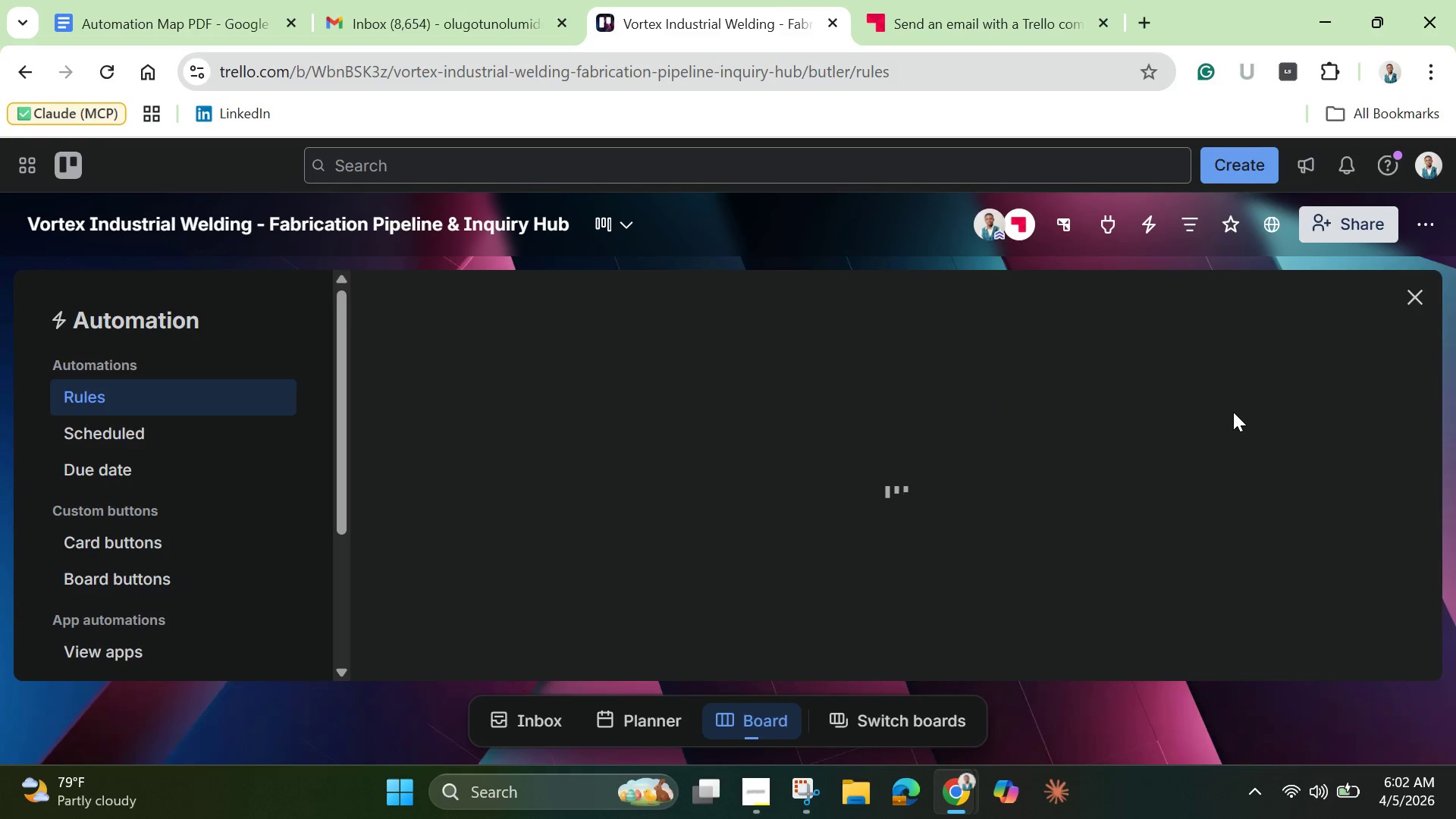 
mouse_move([1371, 319])
 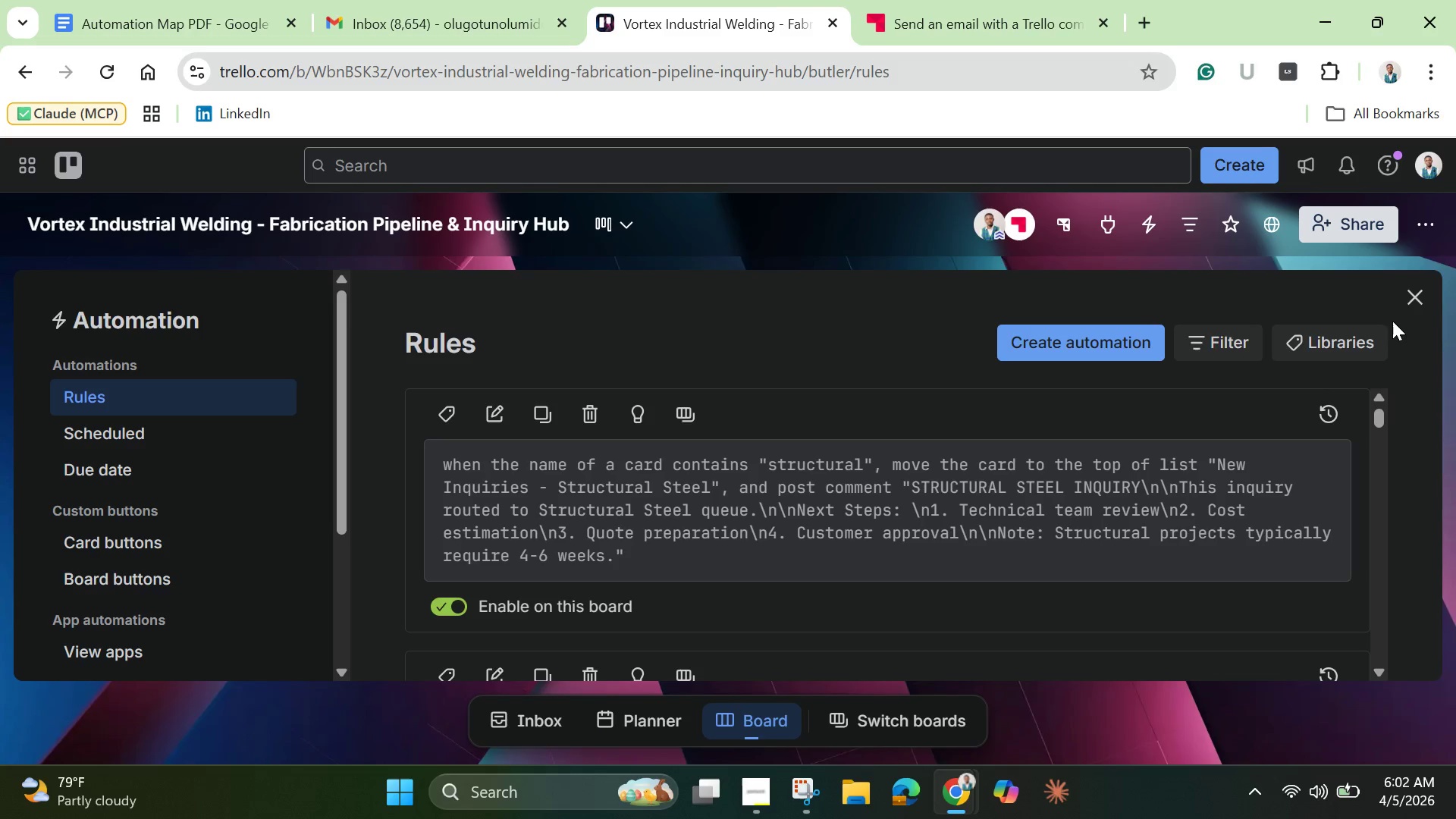 
mouse_move([1390, 322])
 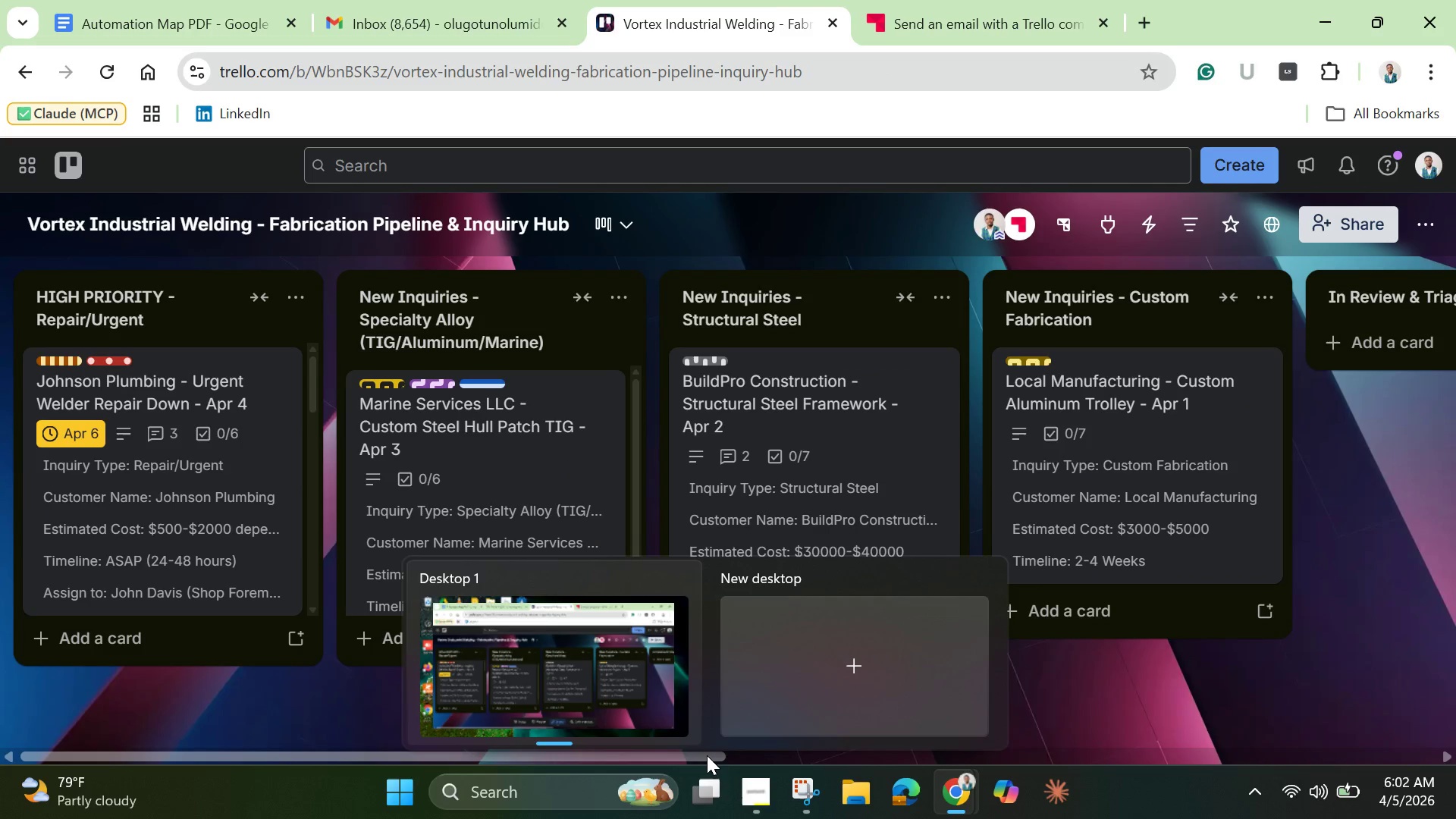 
left_click([705, 754])
 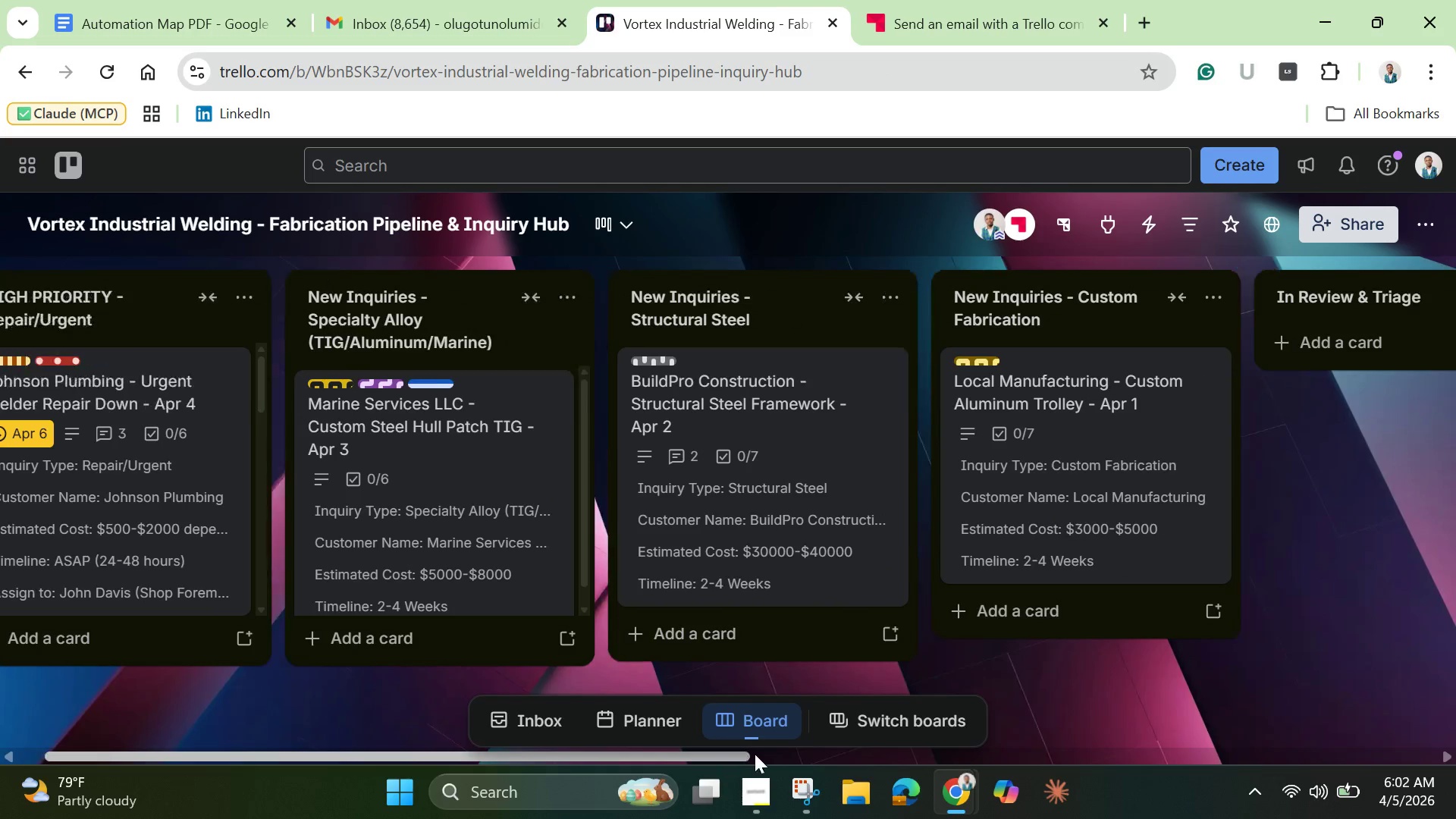 
left_click_drag(start_coordinate=[705, 754], to_coordinate=[1172, 744])
 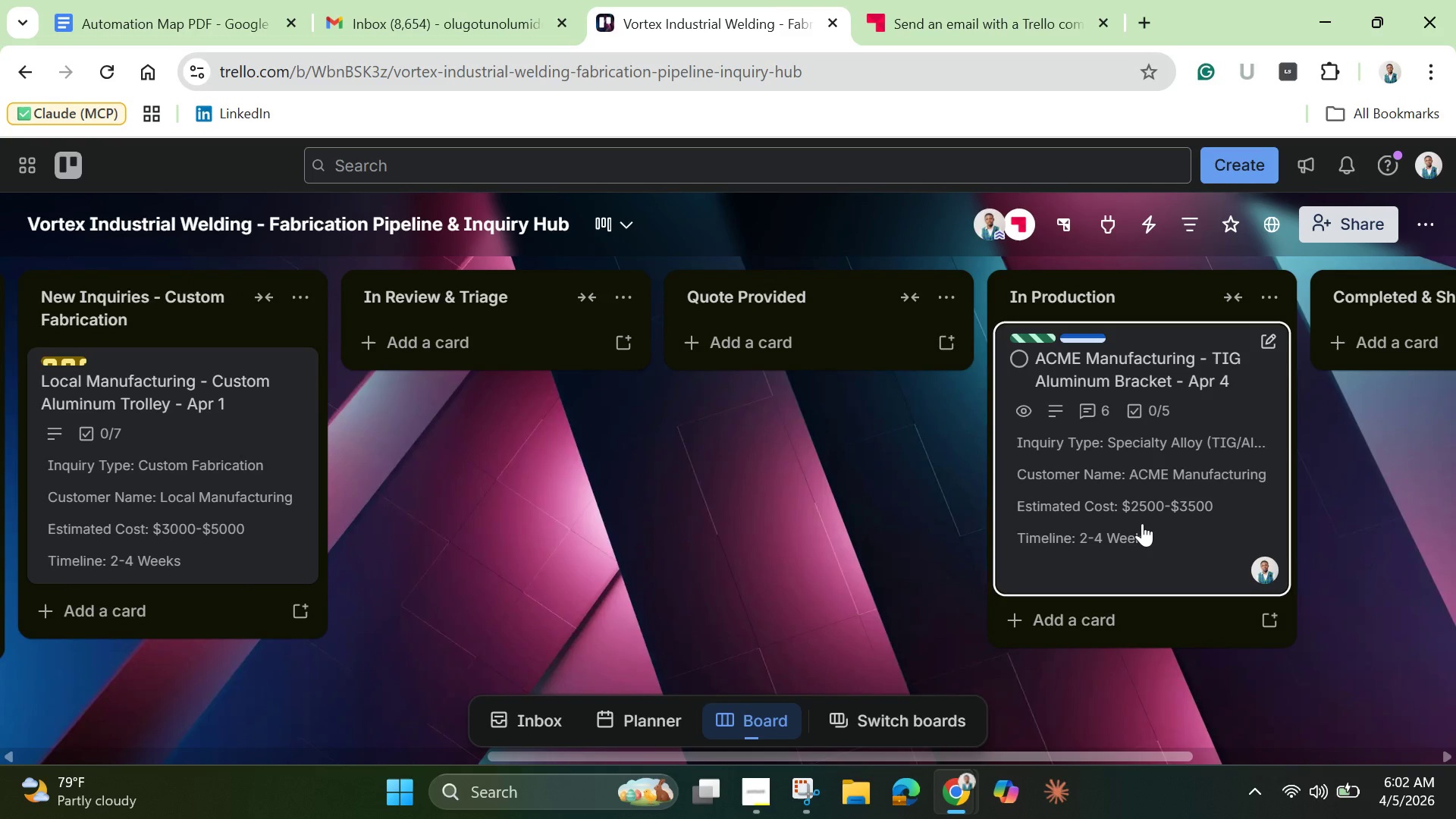 
left_click_drag(start_coordinate=[1142, 523], to_coordinate=[765, 424])
 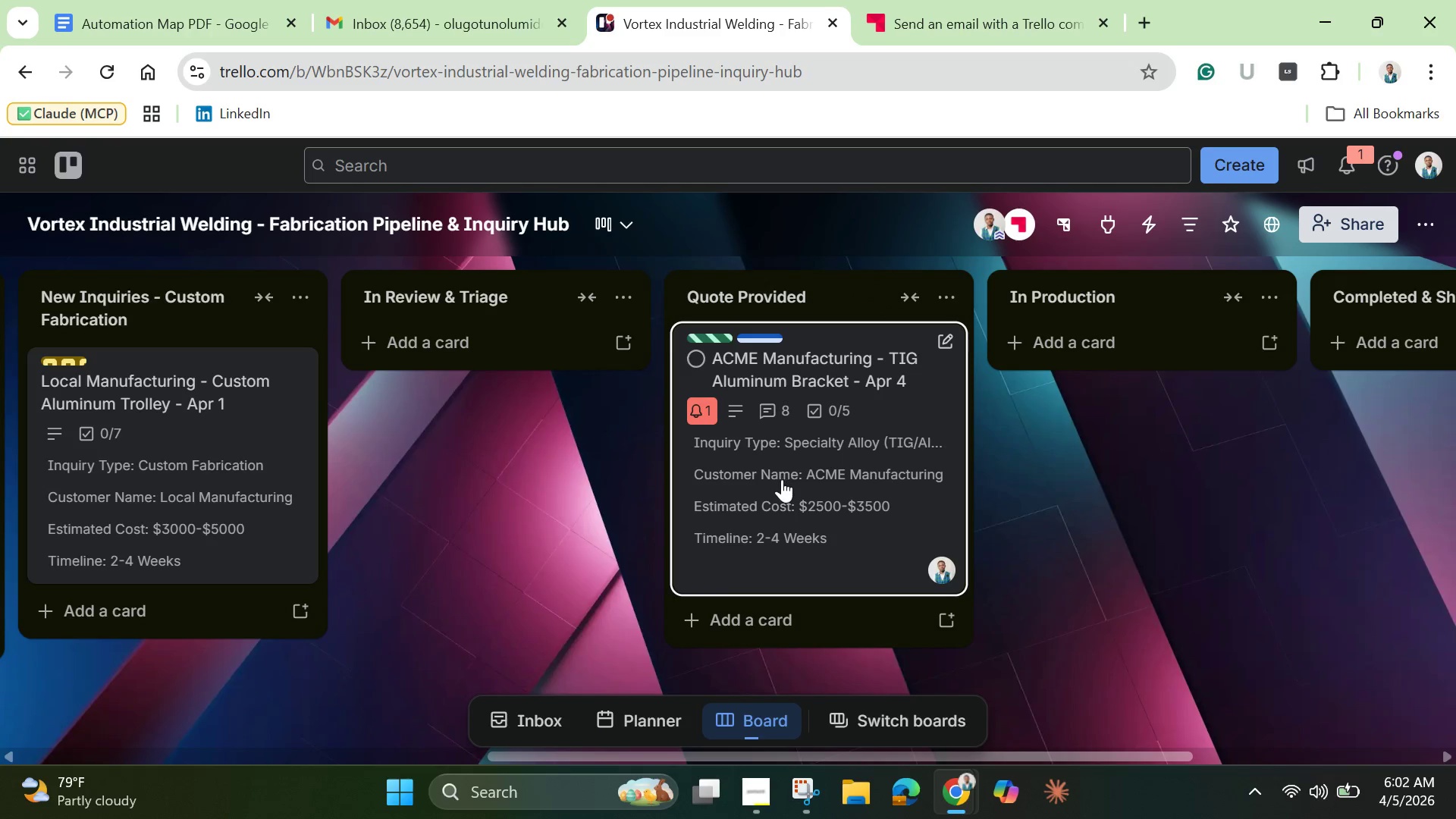 
wait(5.19)
 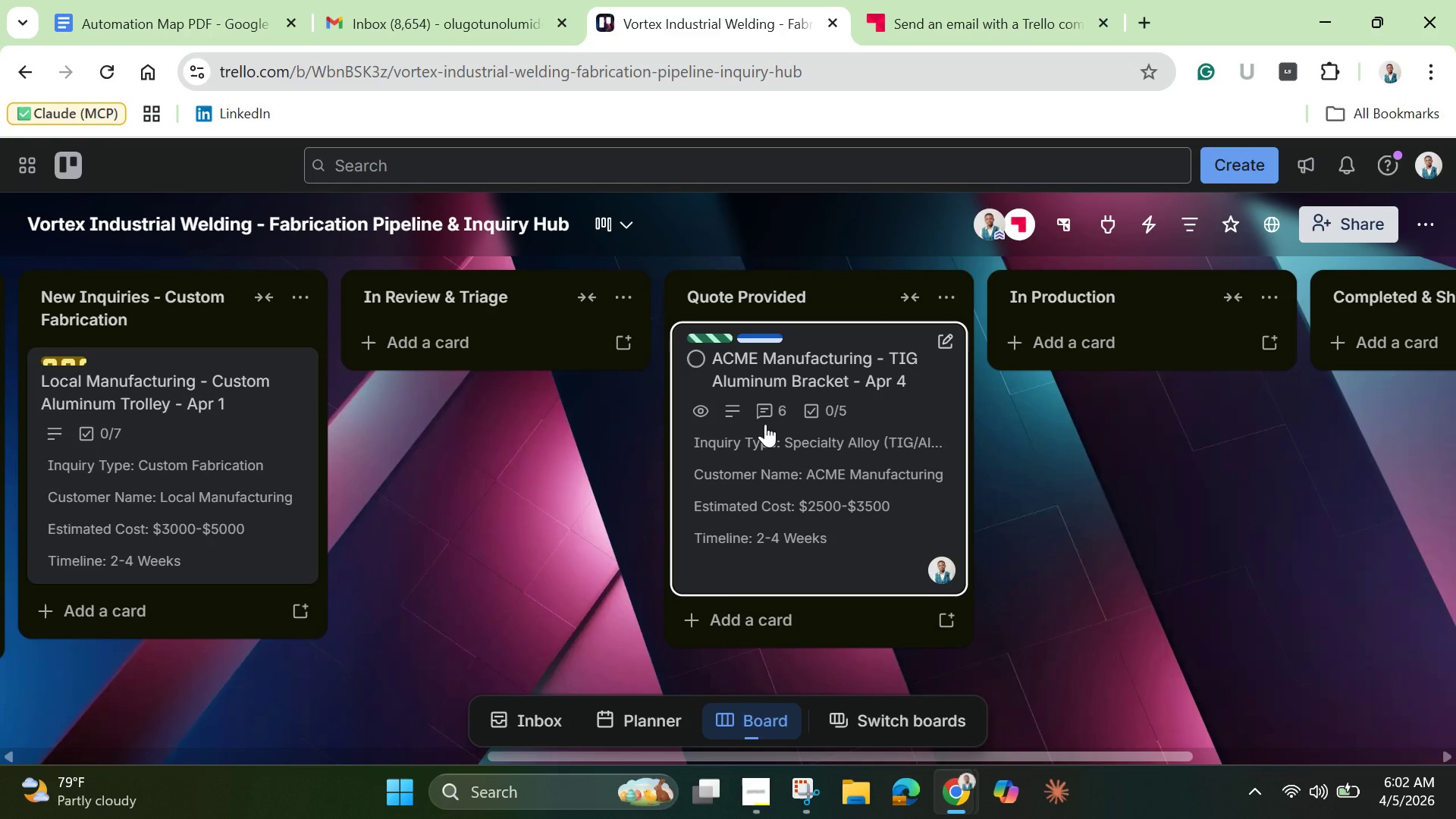 
left_click([782, 484])
 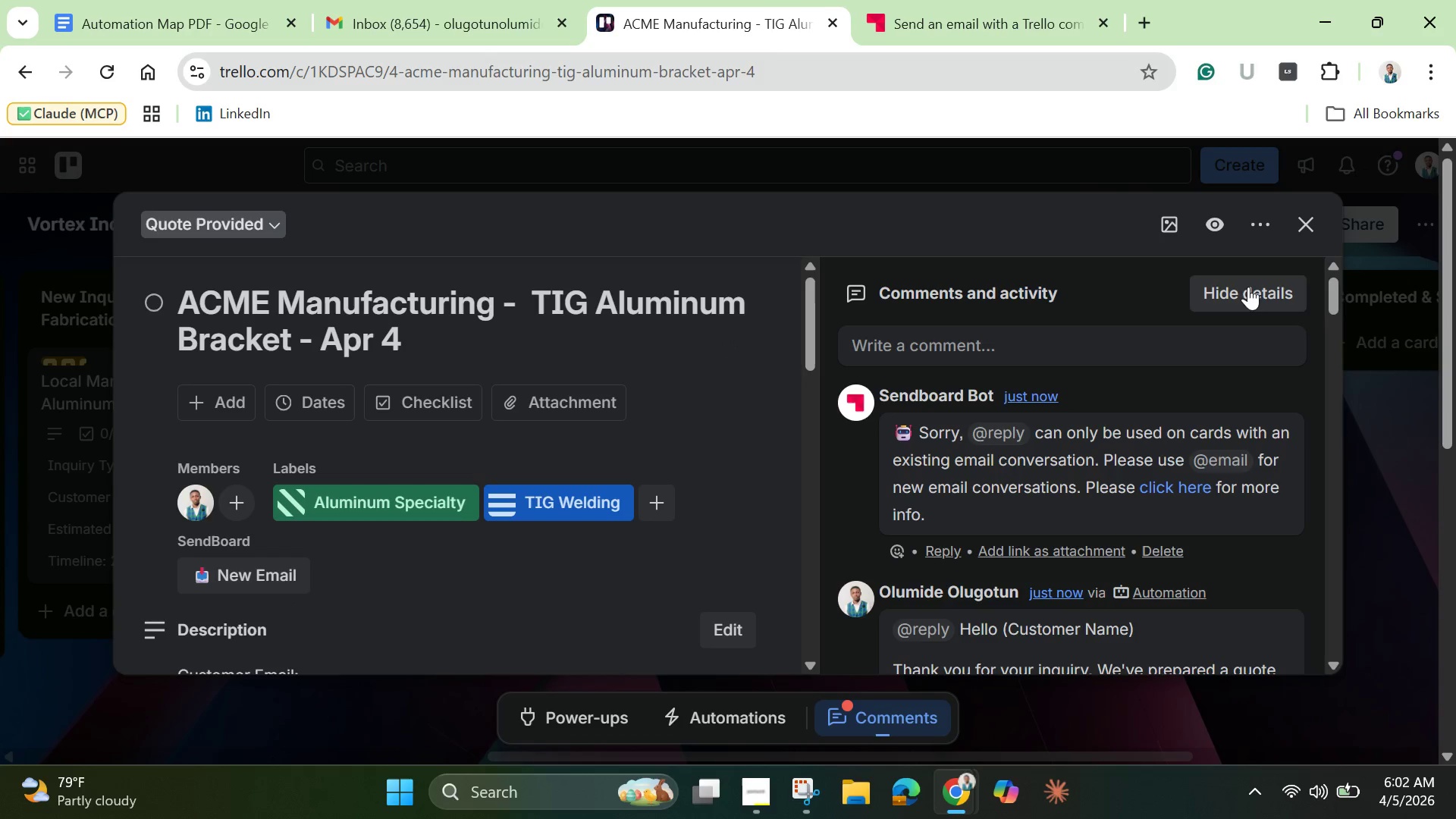 
left_click([1311, 231])
 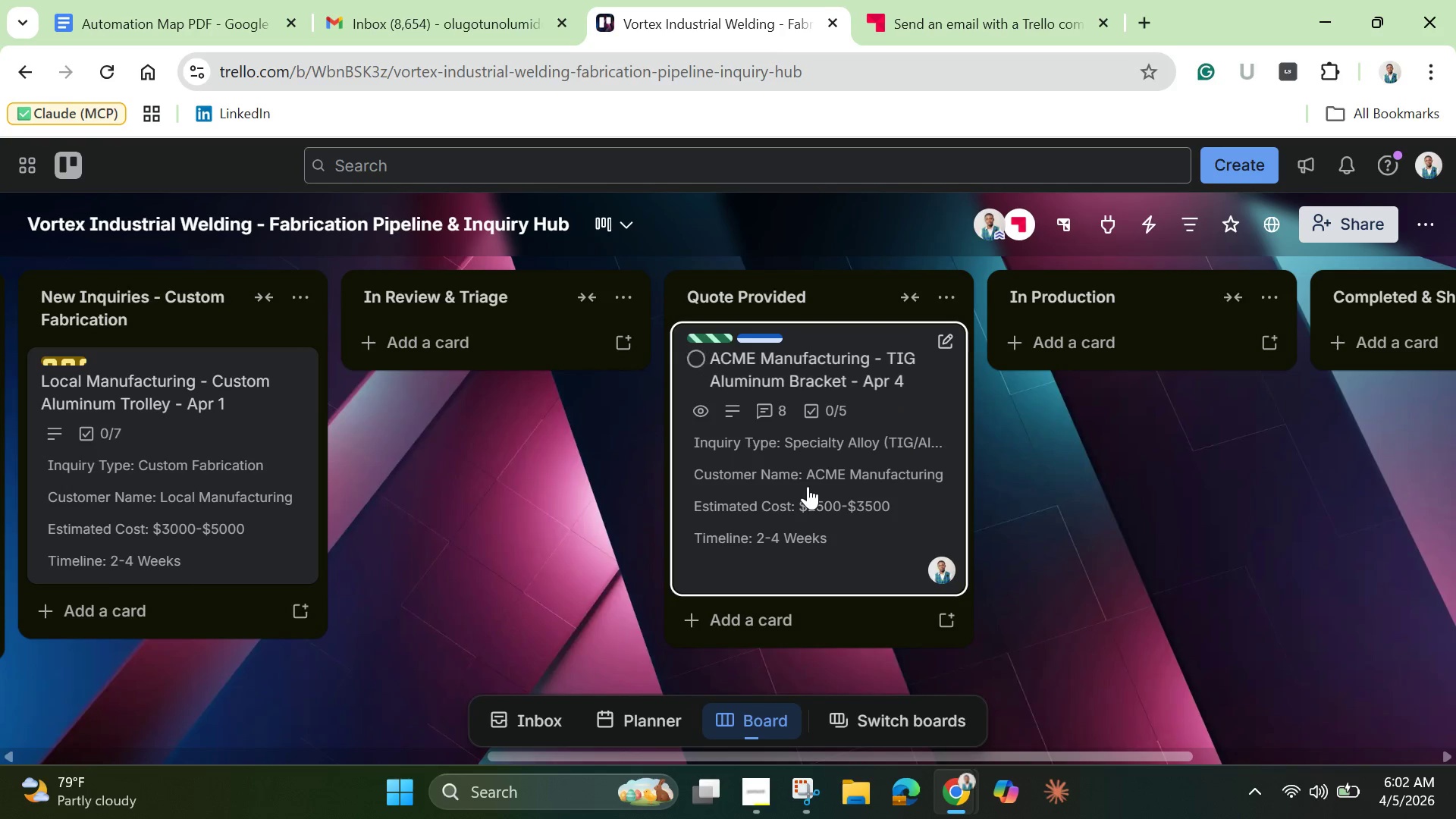 
left_click([808, 486])
 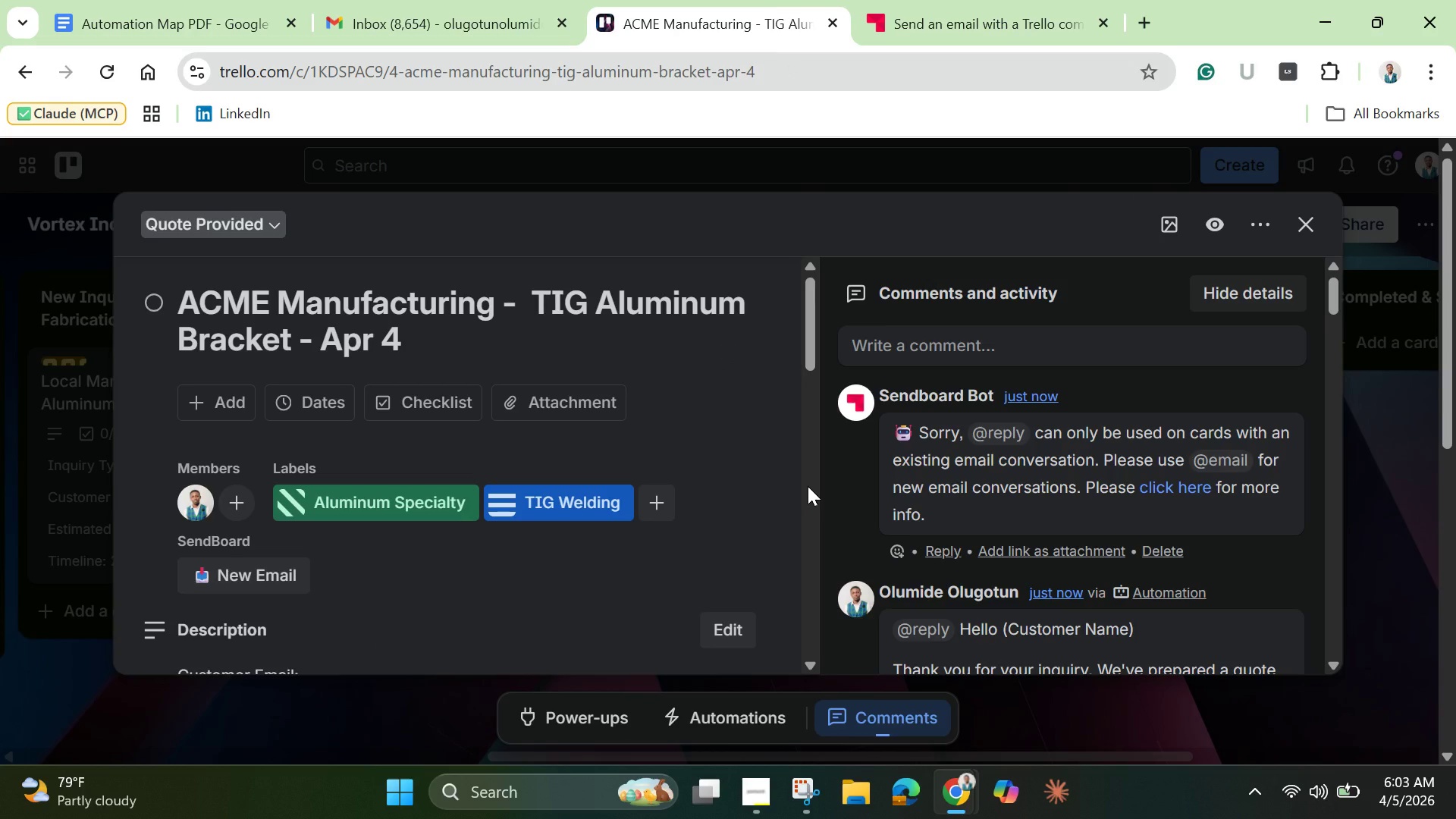 
wait(18.69)
 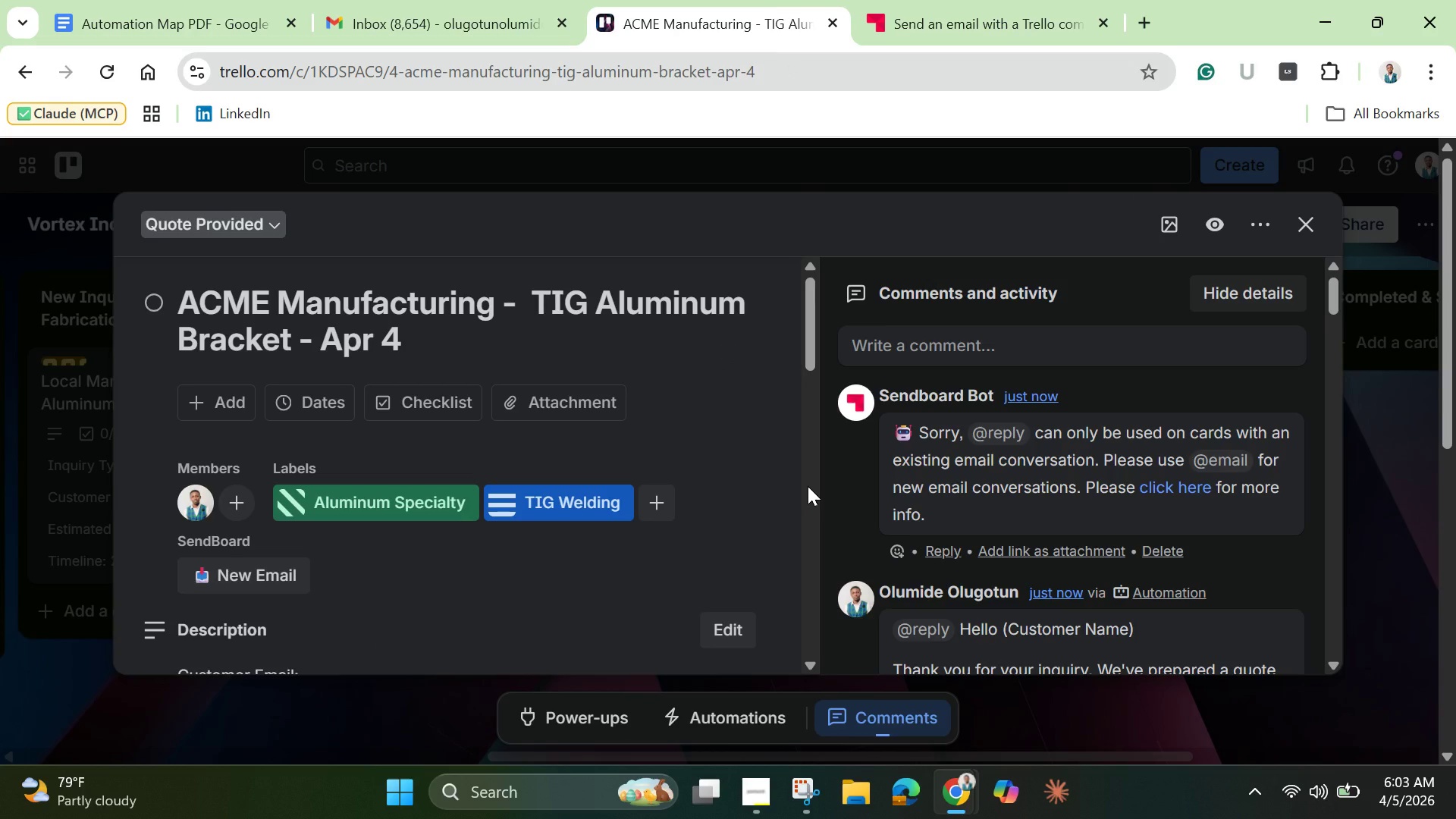 
left_click([1316, 226])
 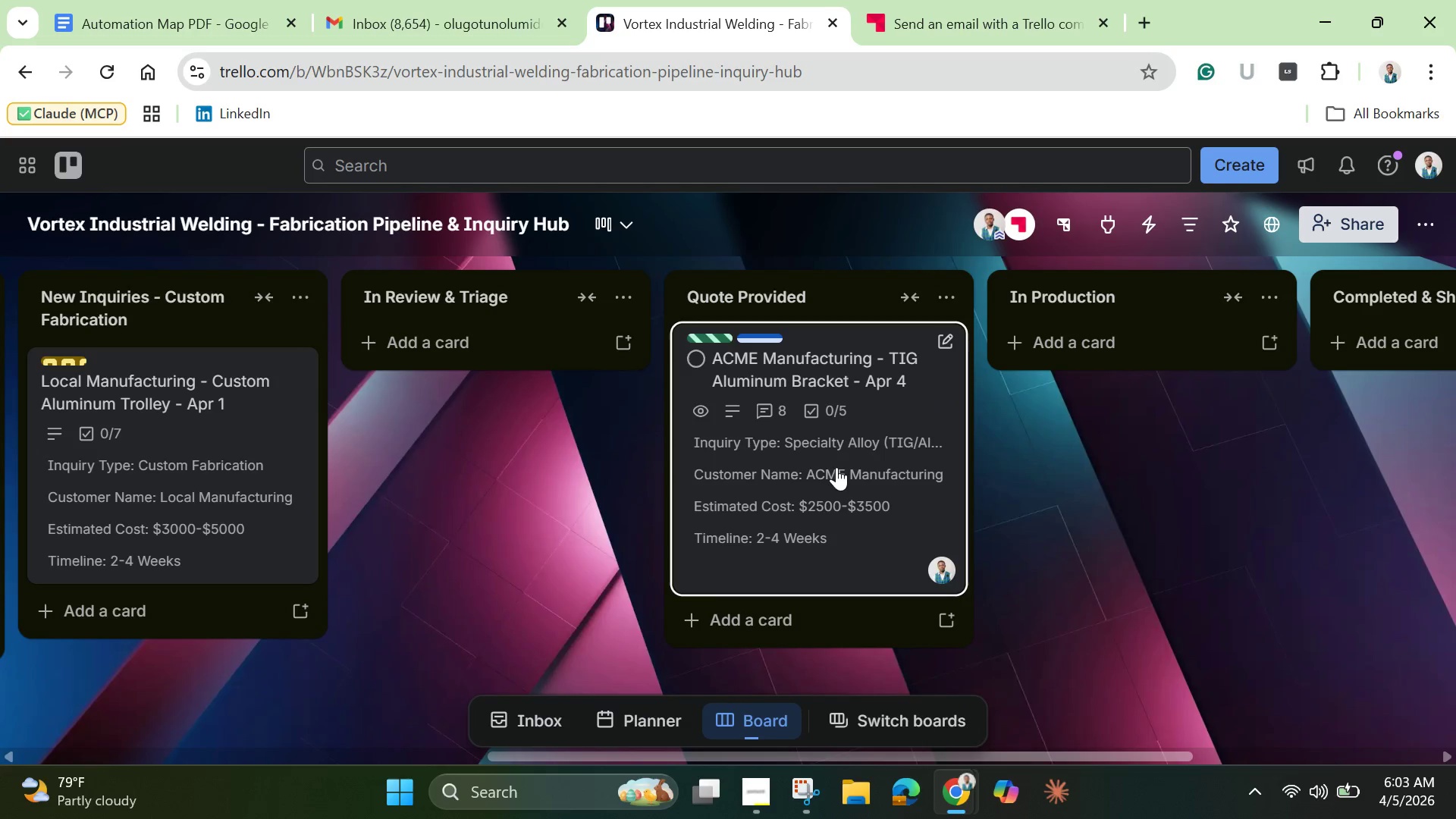 
left_click_drag(start_coordinate=[836, 467], to_coordinate=[1037, 428])
 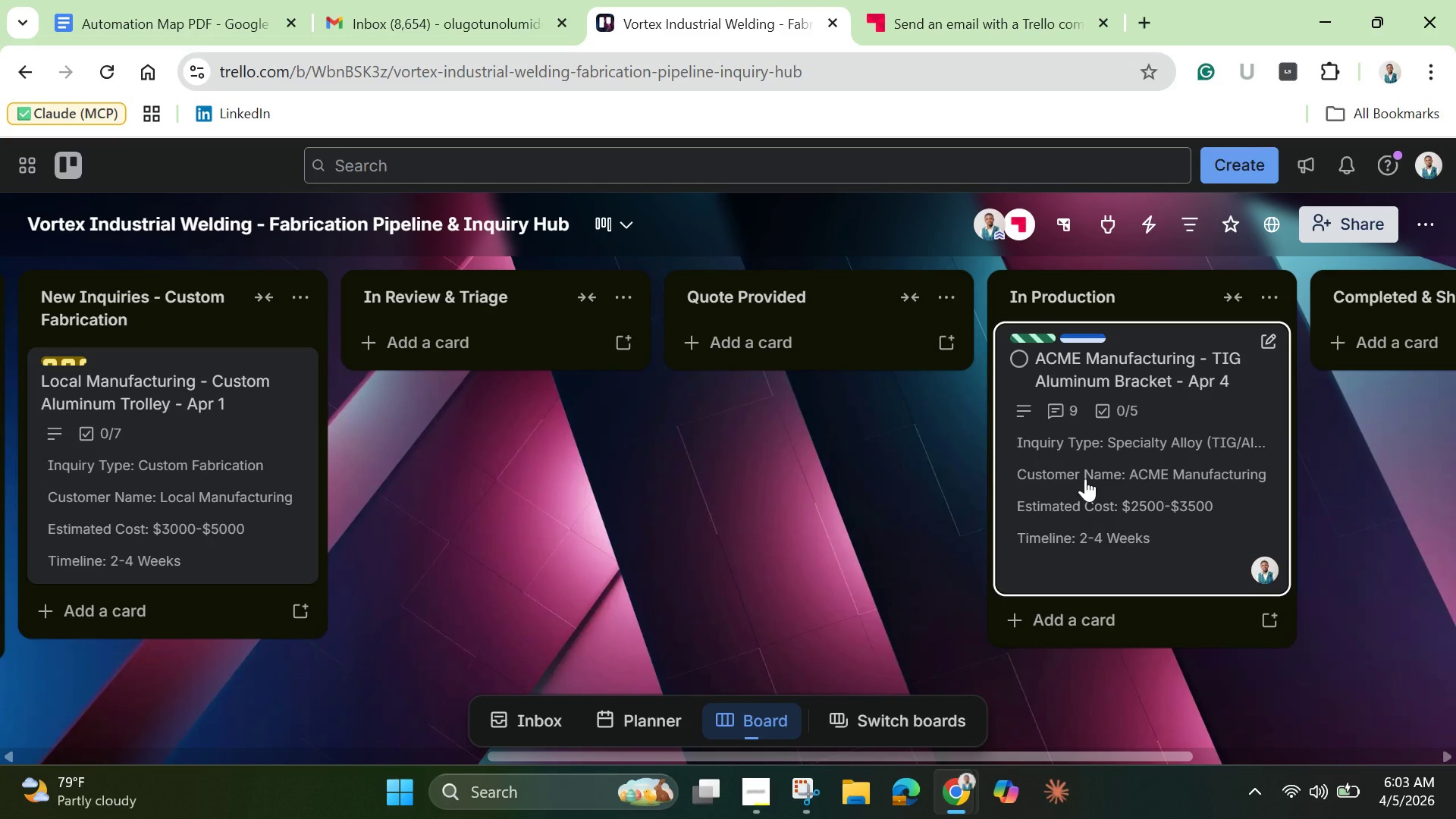 
left_click([1085, 479])
 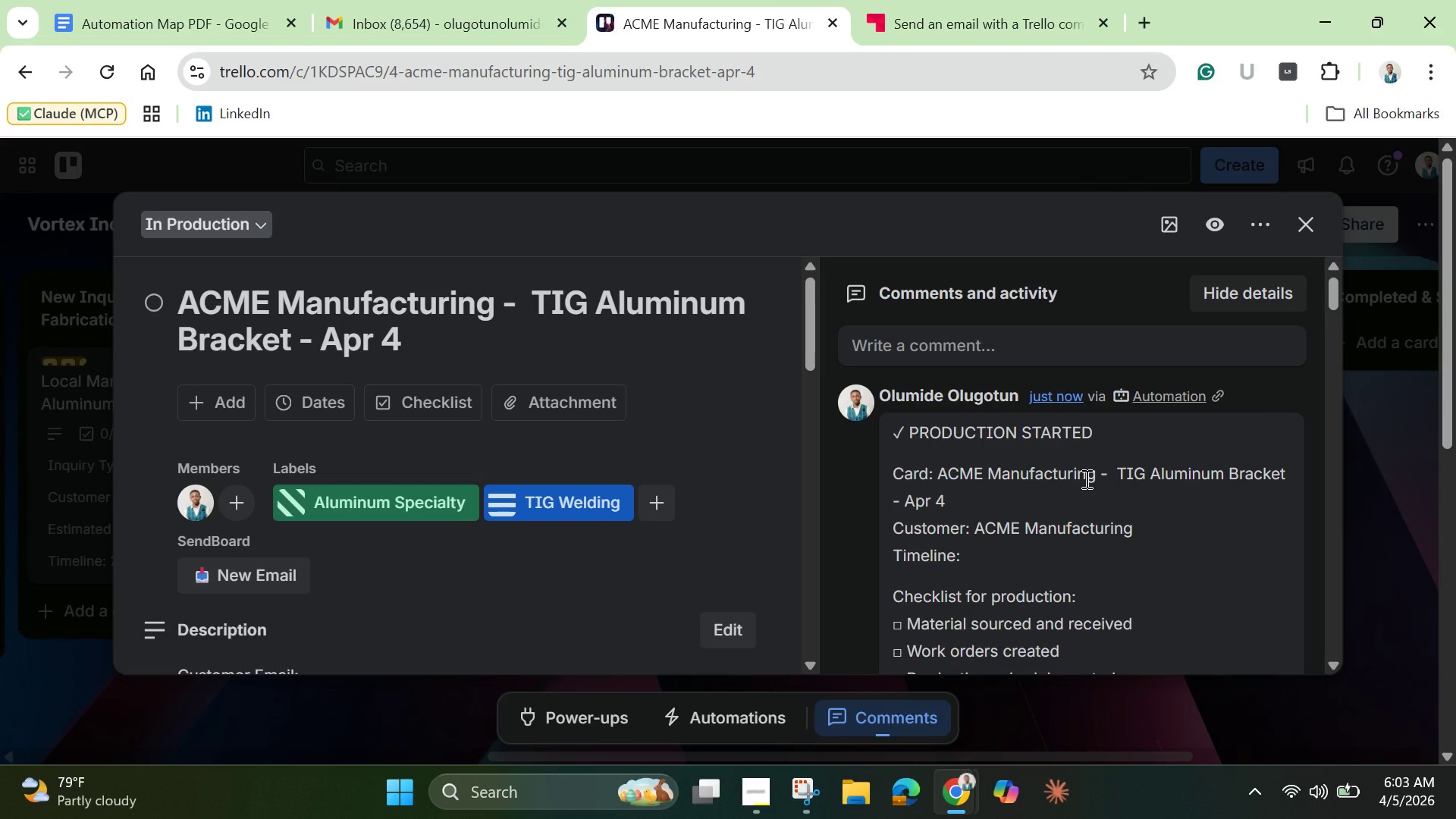 
wait(8.05)
 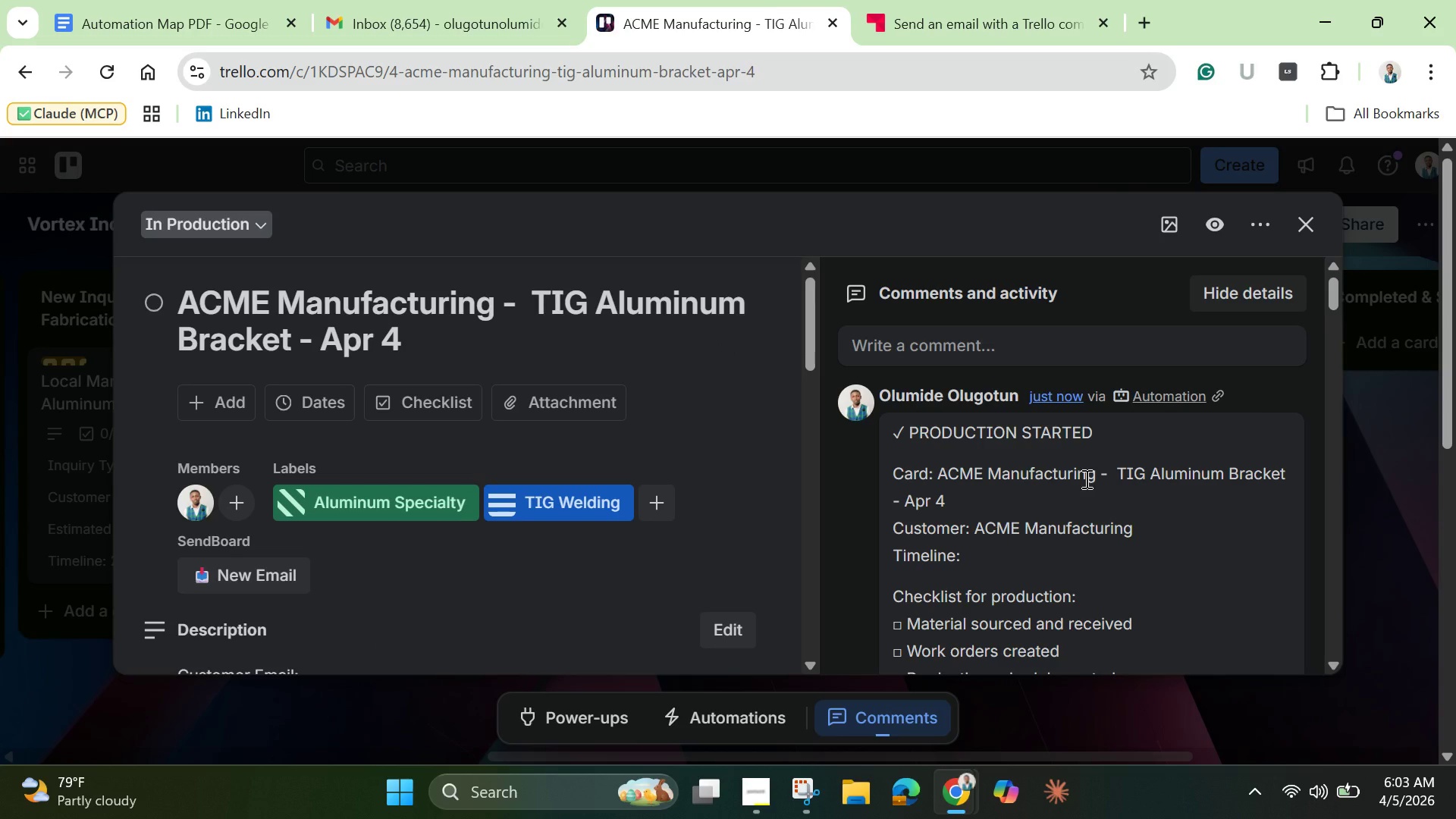 
left_click_drag(start_coordinate=[807, 355], to_coordinate=[809, 557])
 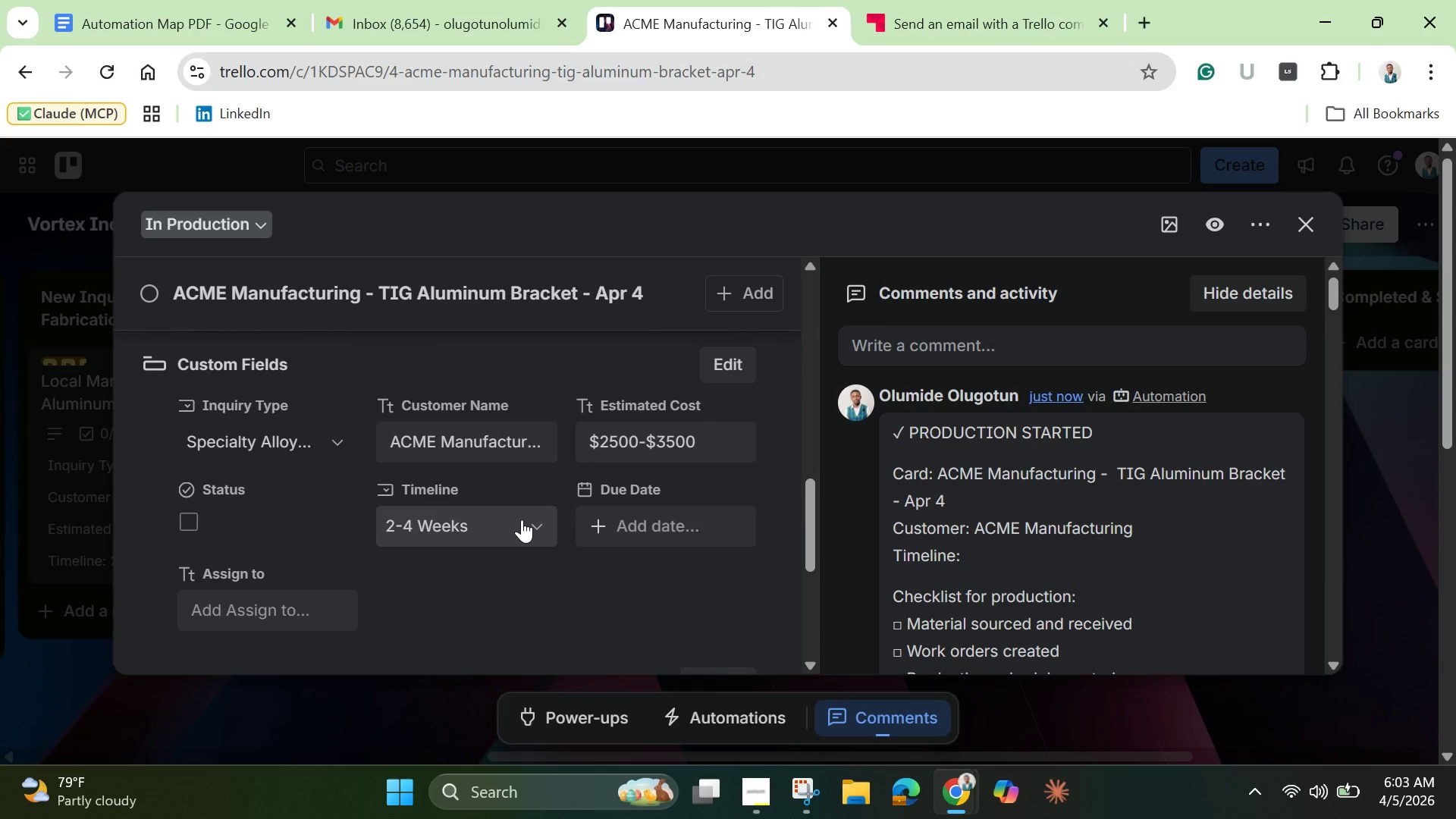 
left_click([522, 519])
 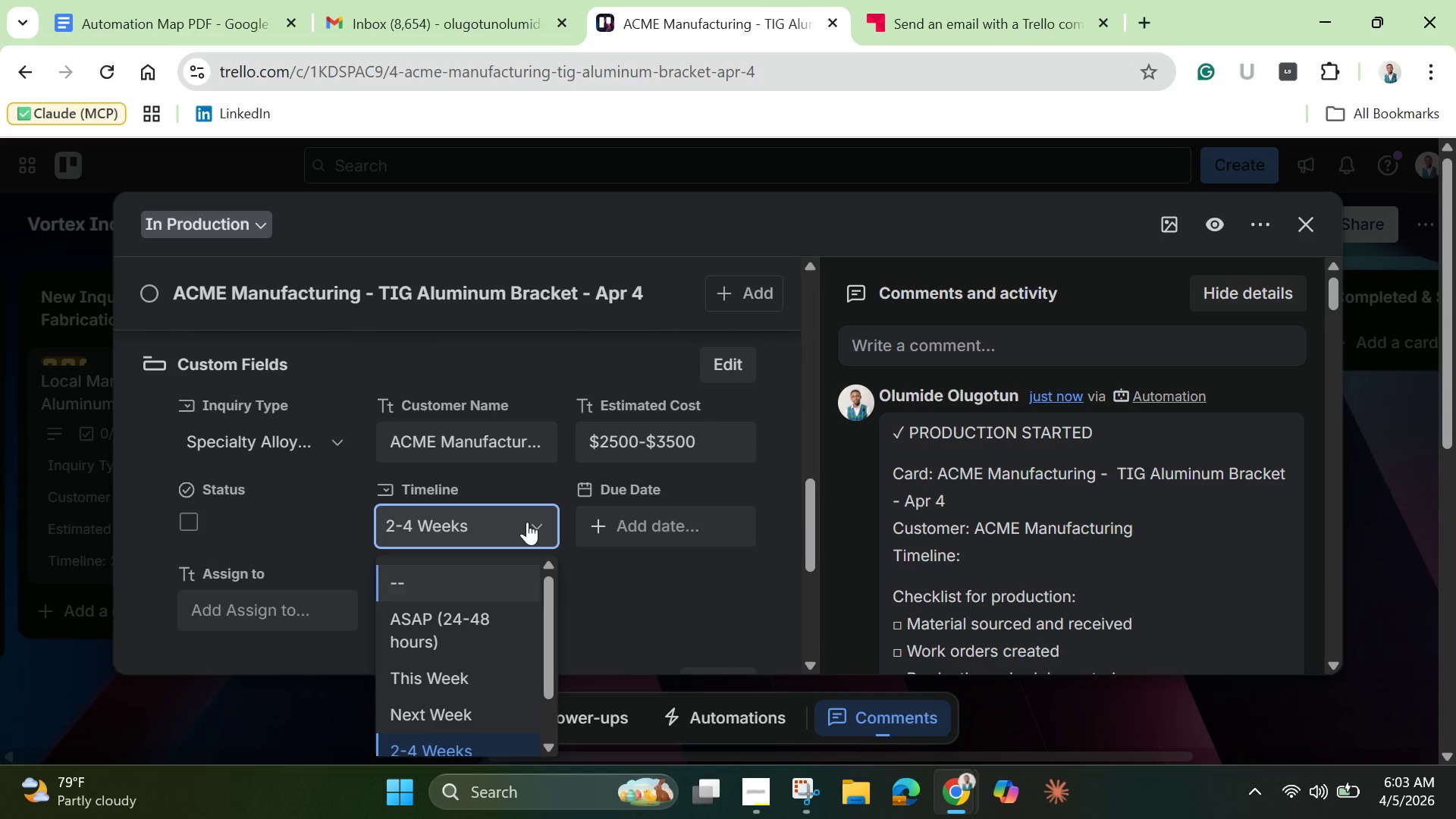 
left_click([537, 528])
 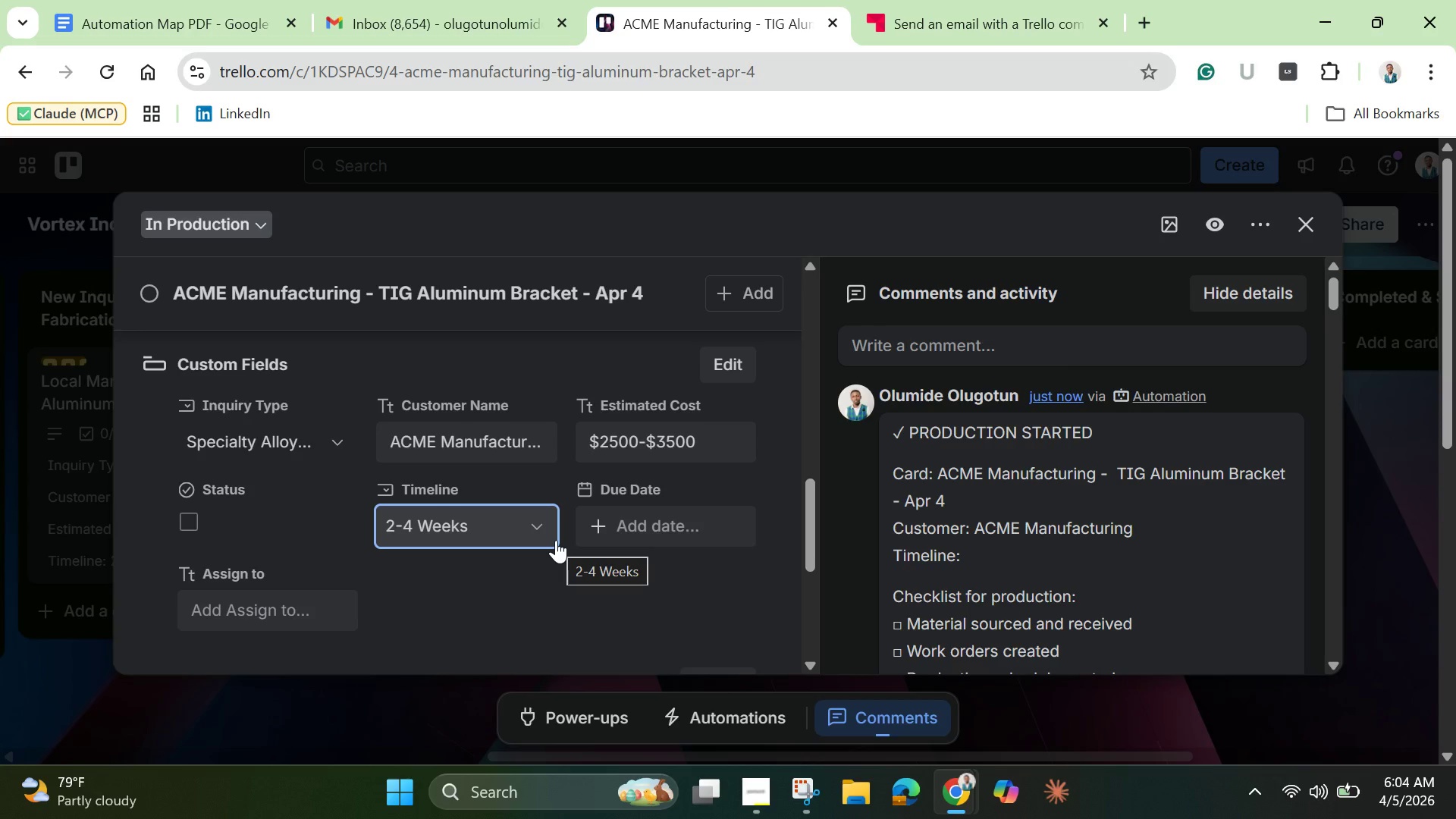 
wait(74.48)
 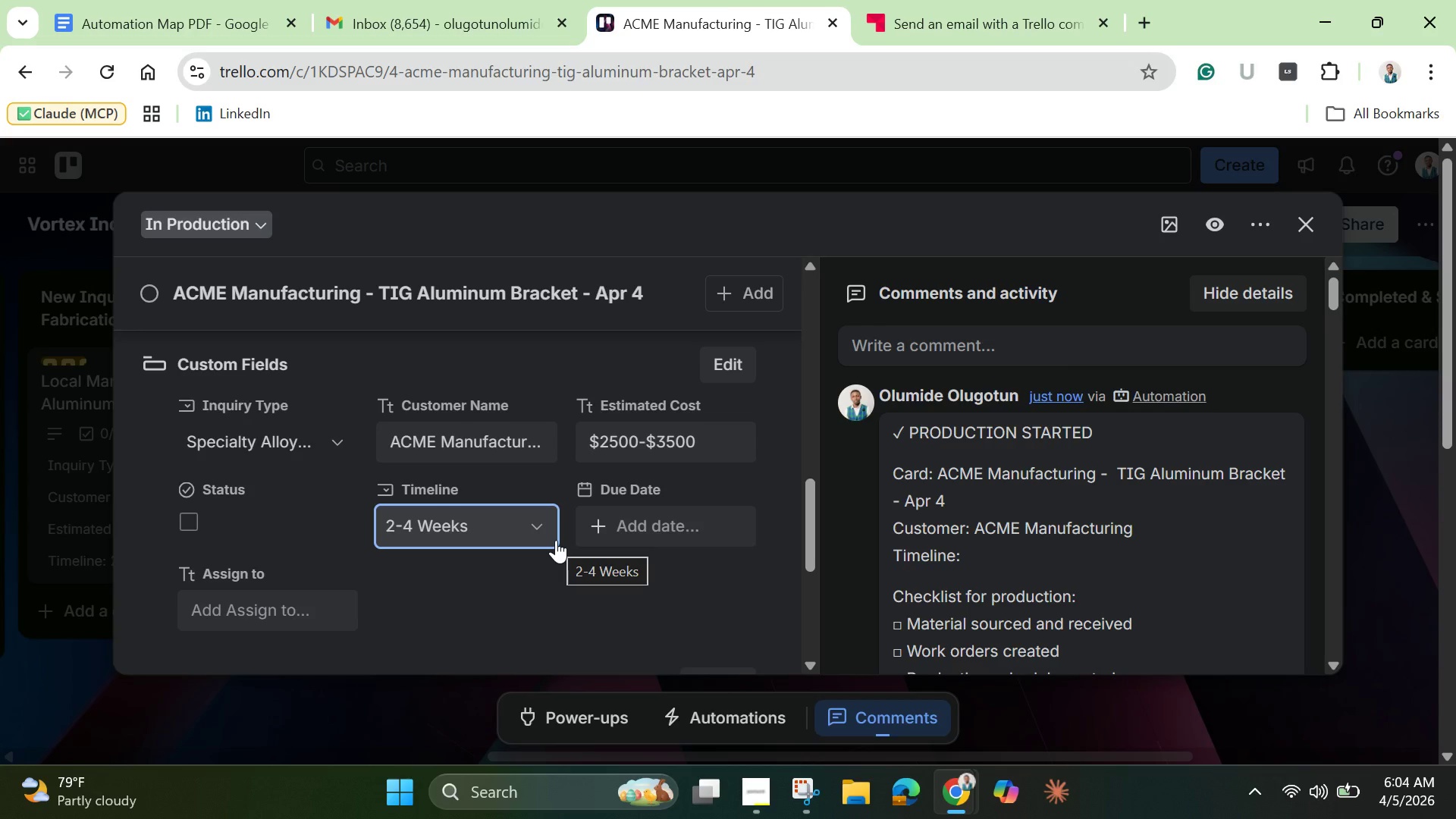 
left_click([444, 336])
 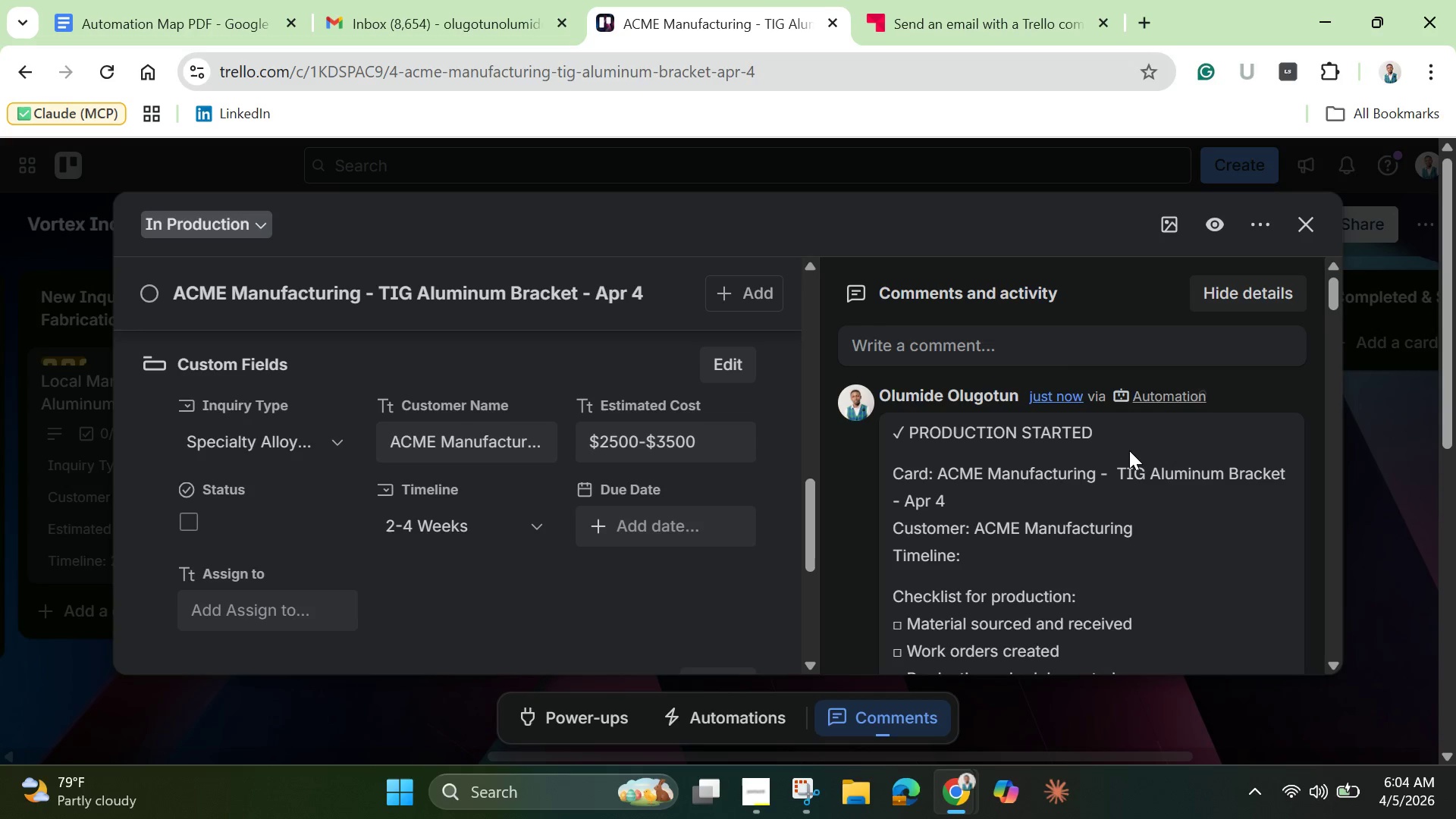 
scroll: coordinate [698, 478], scroll_direction: down, amount: 5.0
 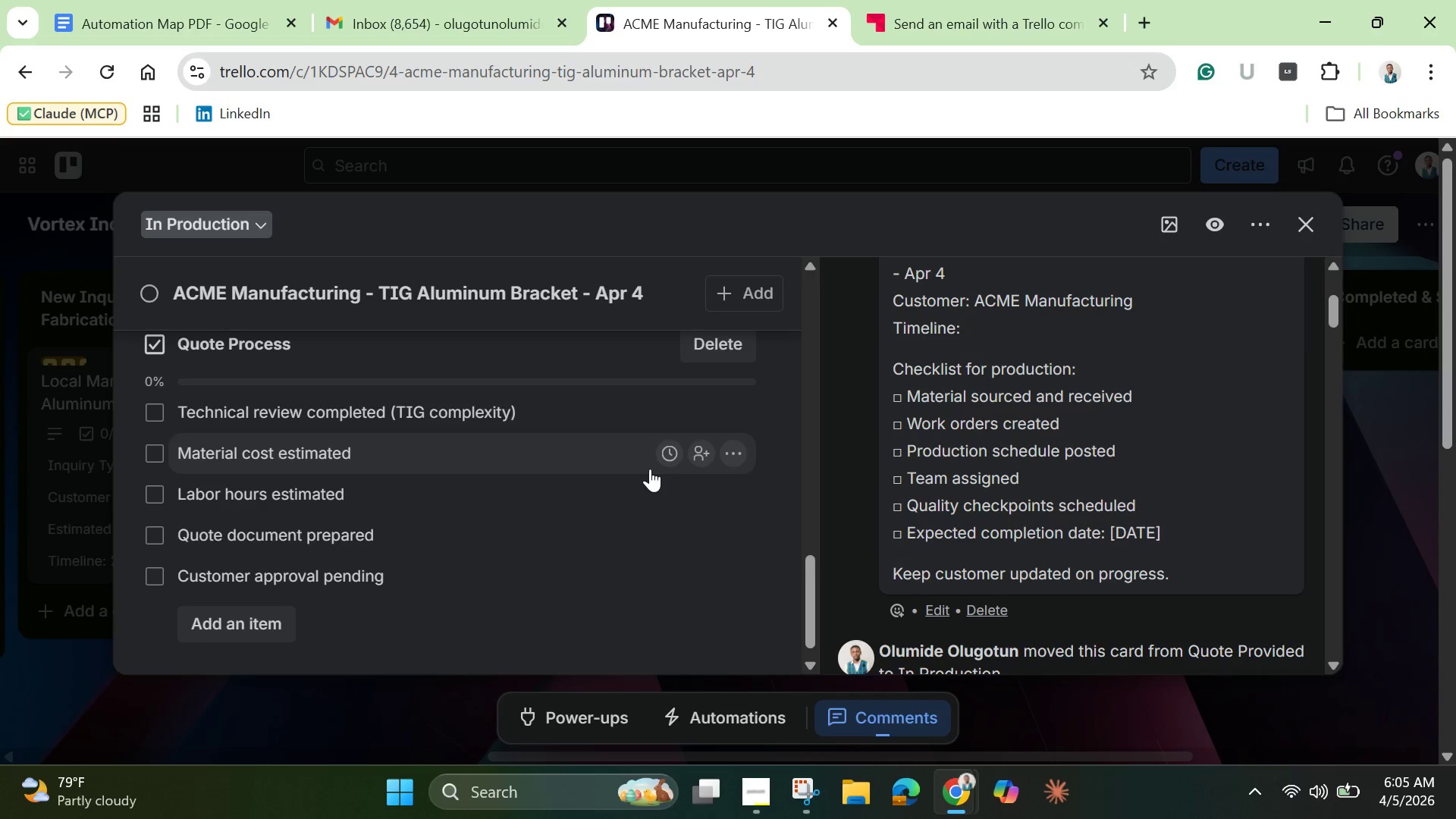 
scroll: coordinate [650, 469], scroll_direction: up, amount: 7.0
 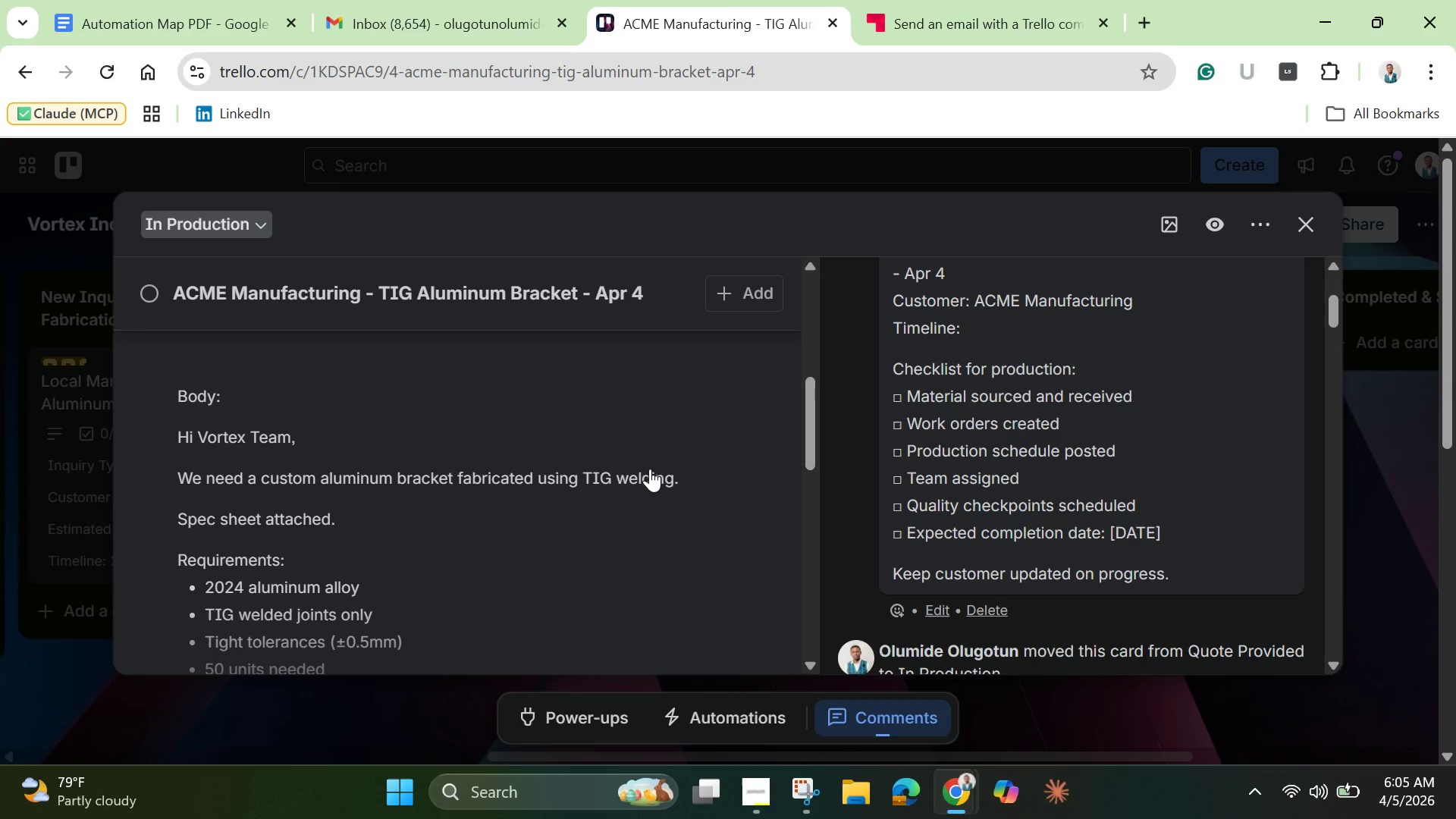 
wait(15.86)
 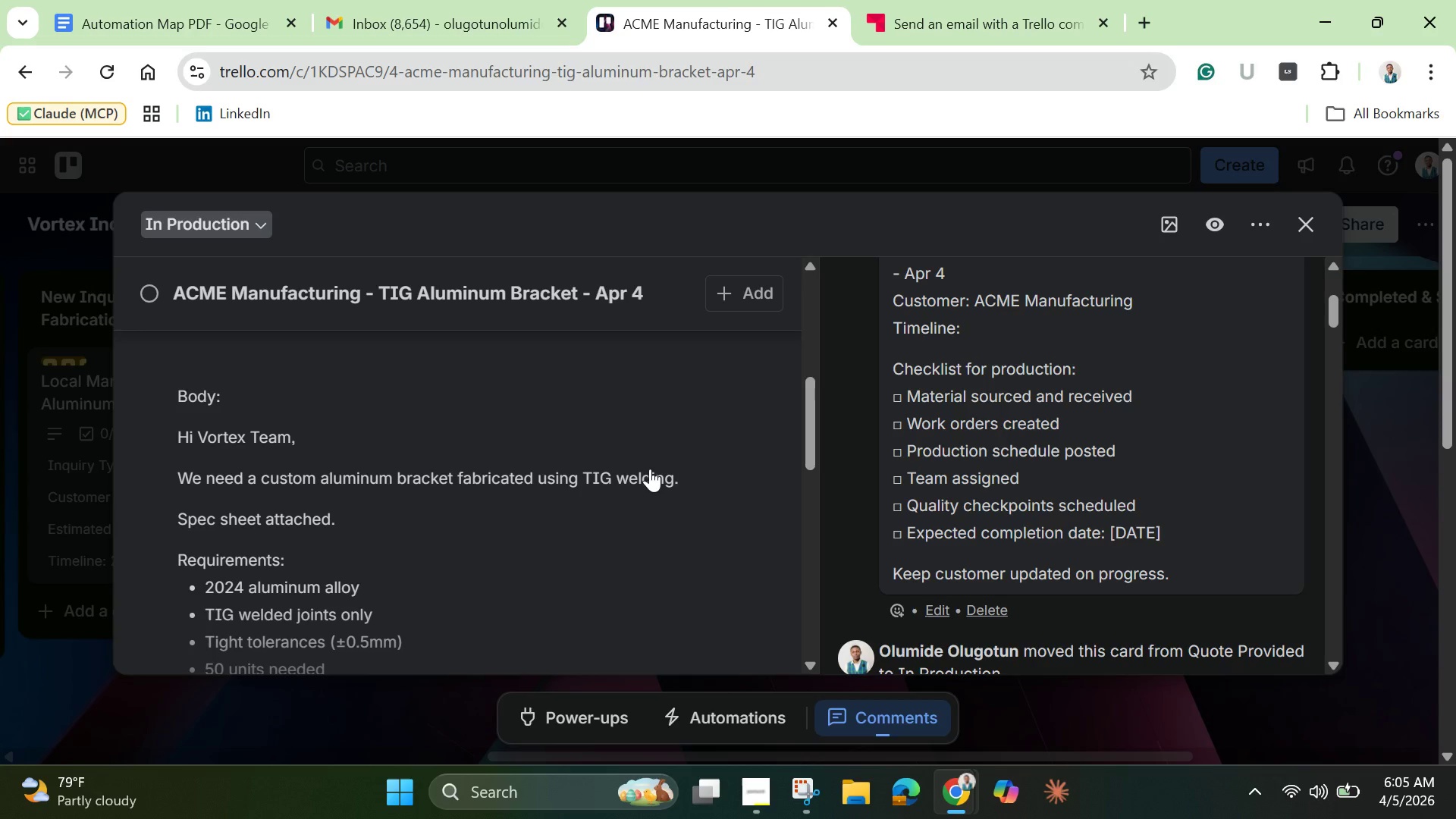 
scroll: coordinate [650, 469], scroll_direction: up, amount: 7.0
 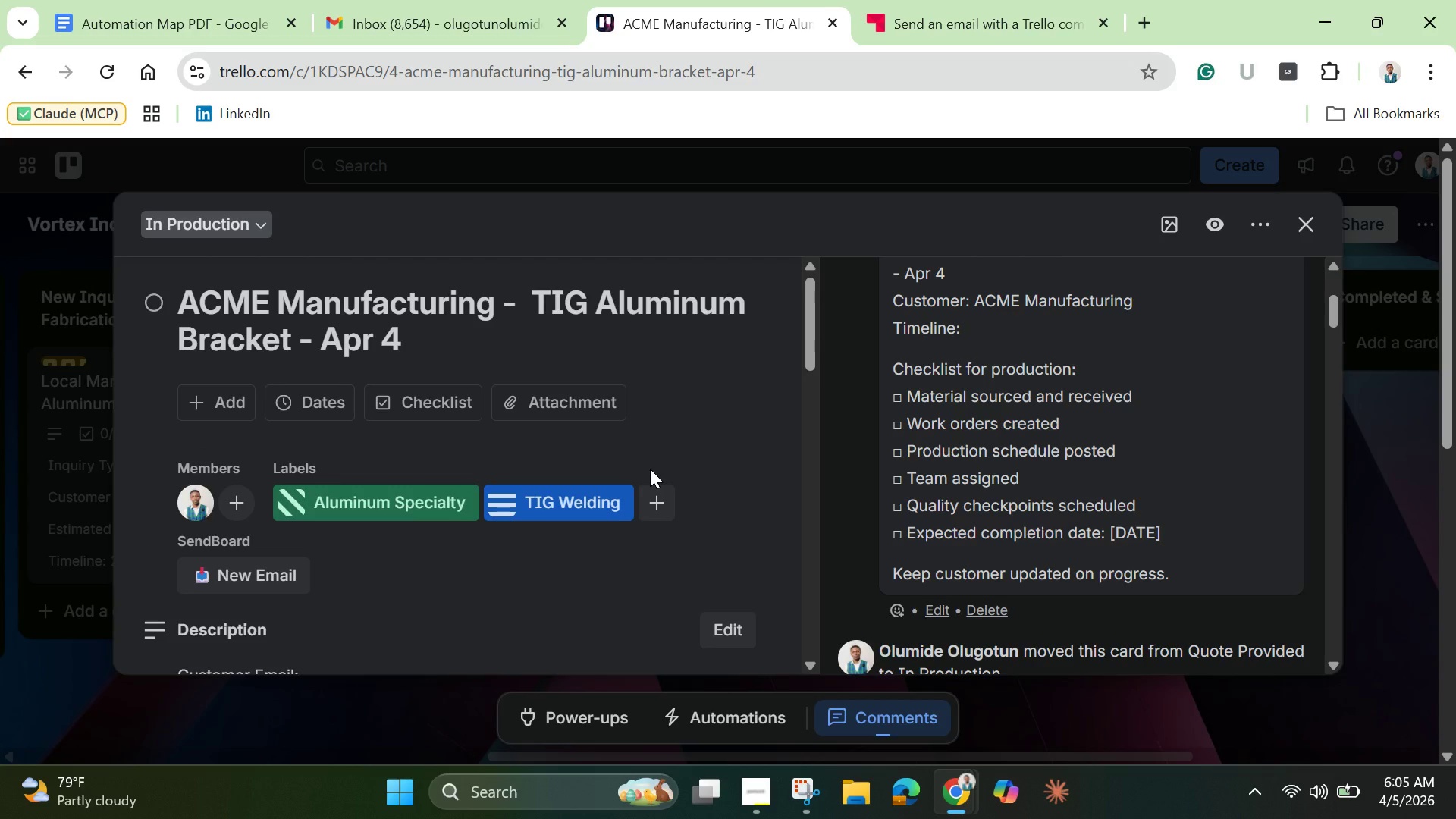 
scroll: coordinate [650, 469], scroll_direction: down, amount: 10.0
 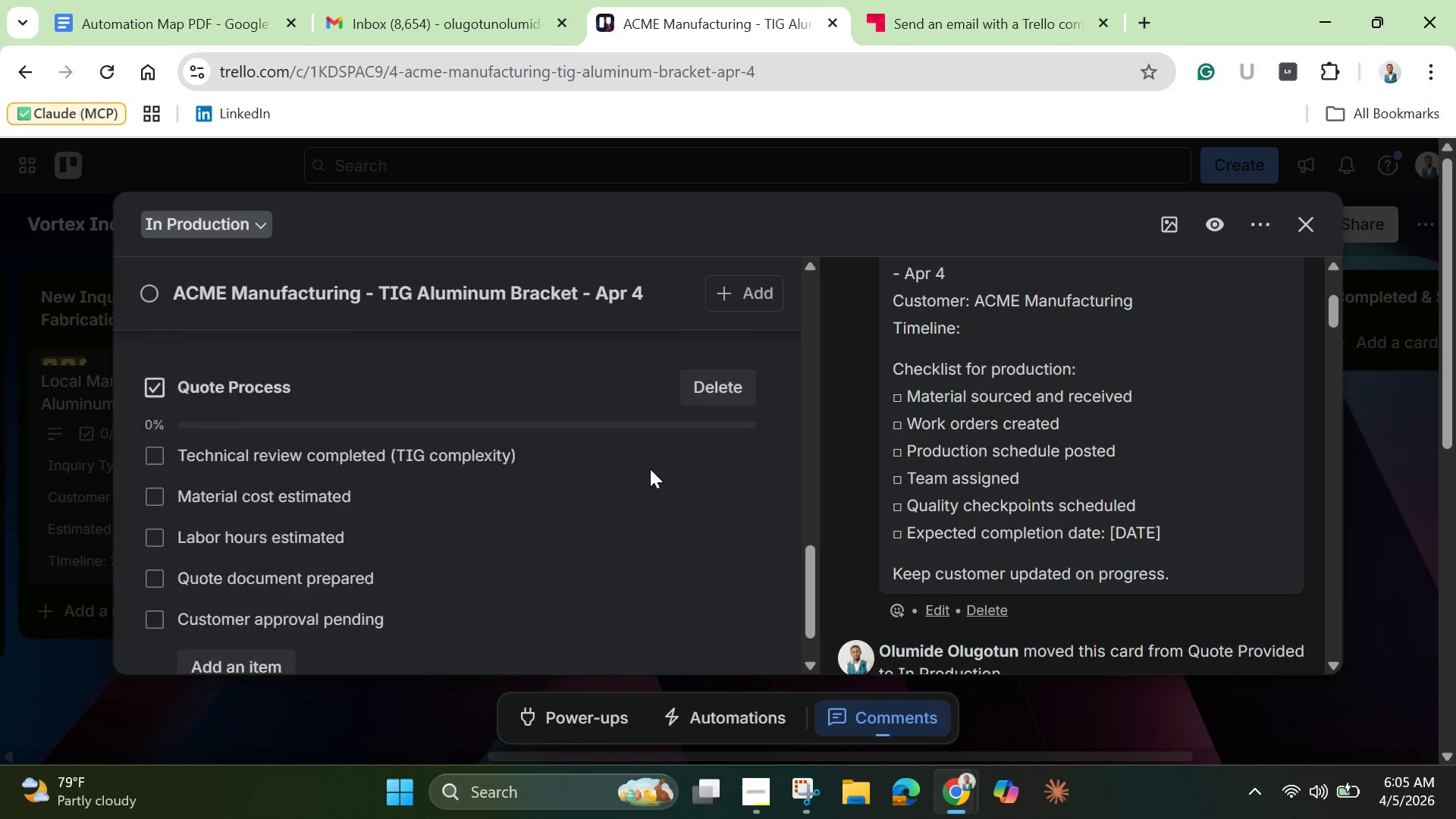 
scroll: coordinate [650, 469], scroll_direction: up, amount: 4.0
 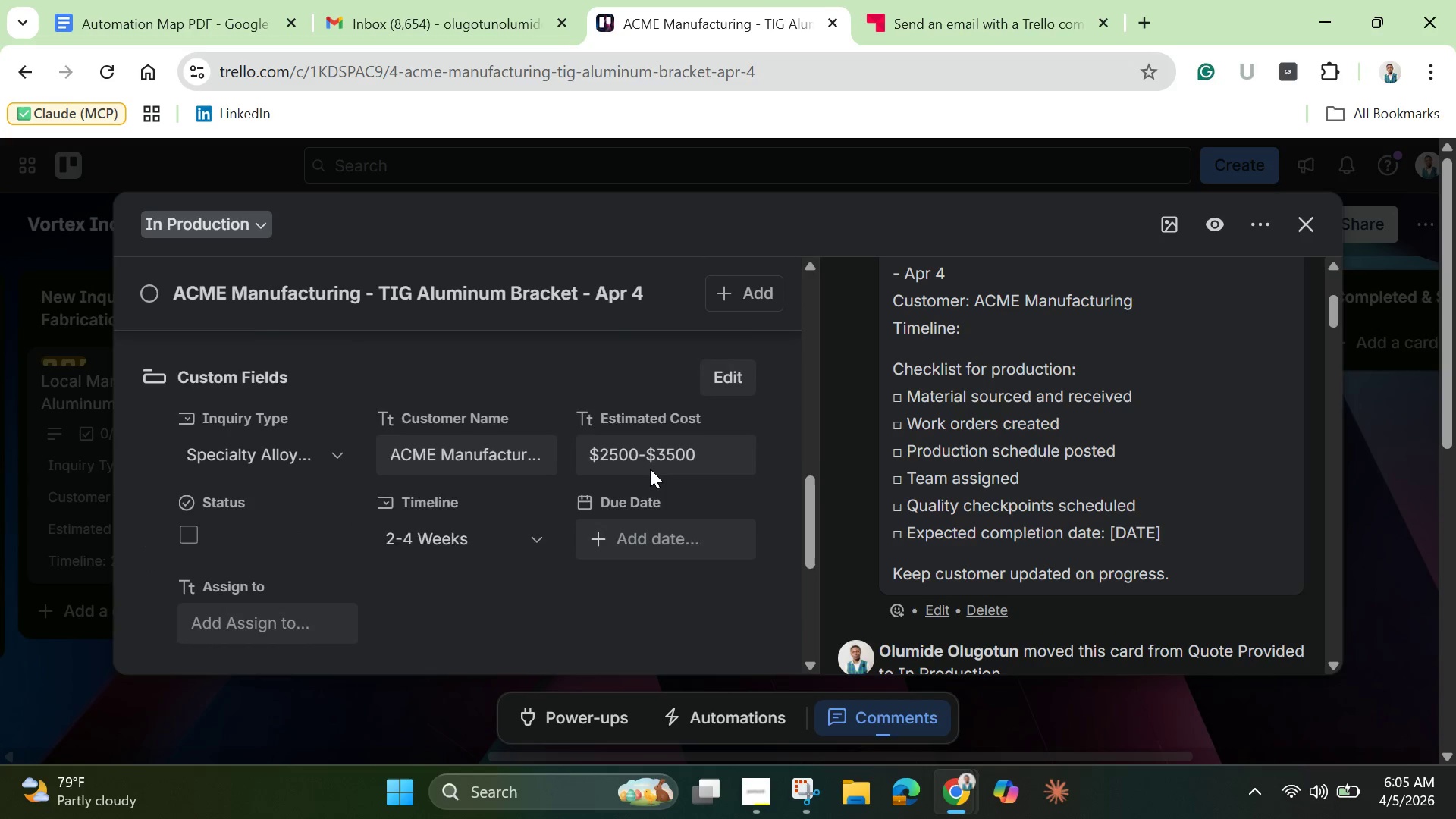 
scroll: coordinate [650, 469], scroll_direction: down, amount: 1.0
 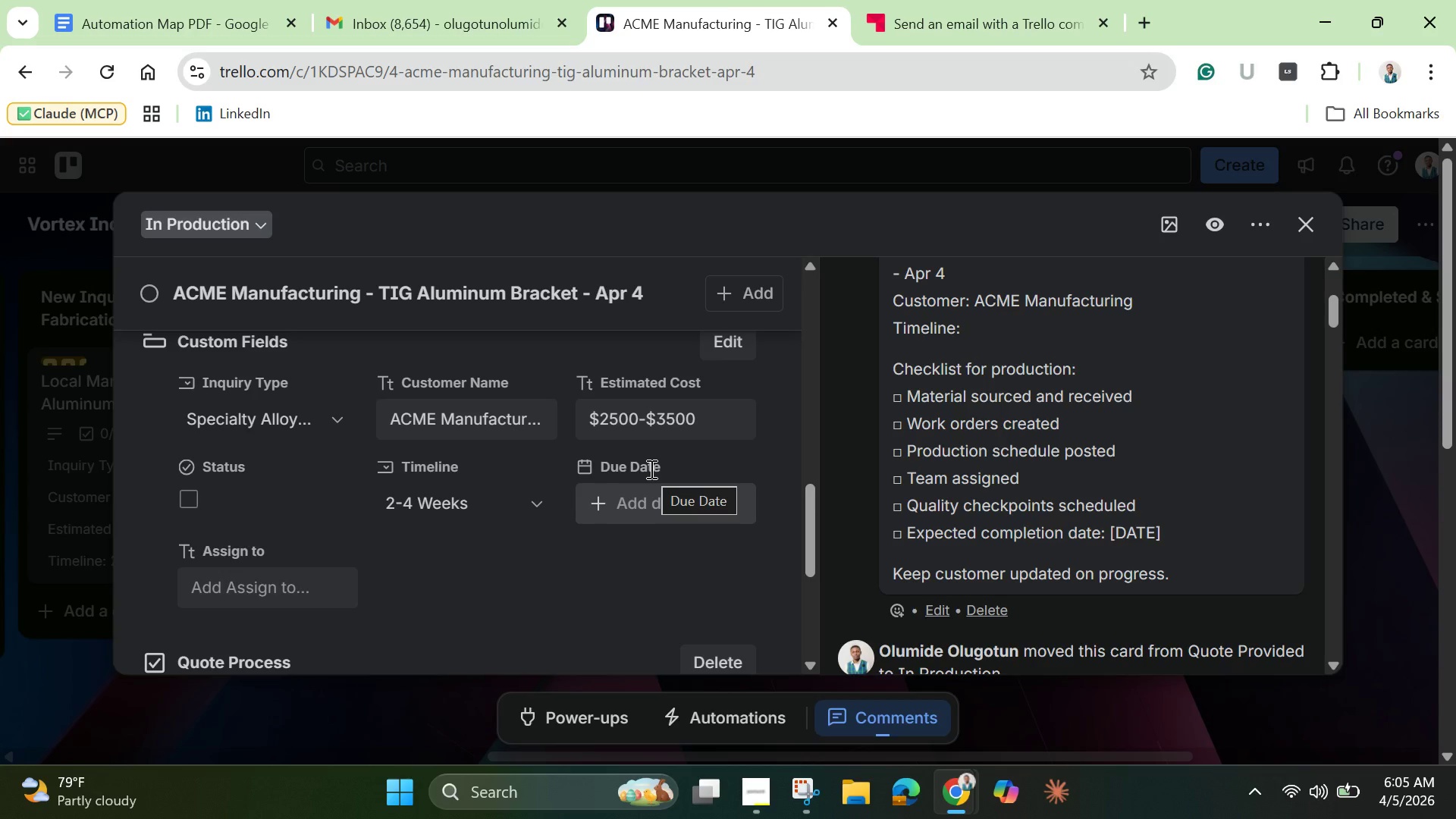 
wait(32.27)
 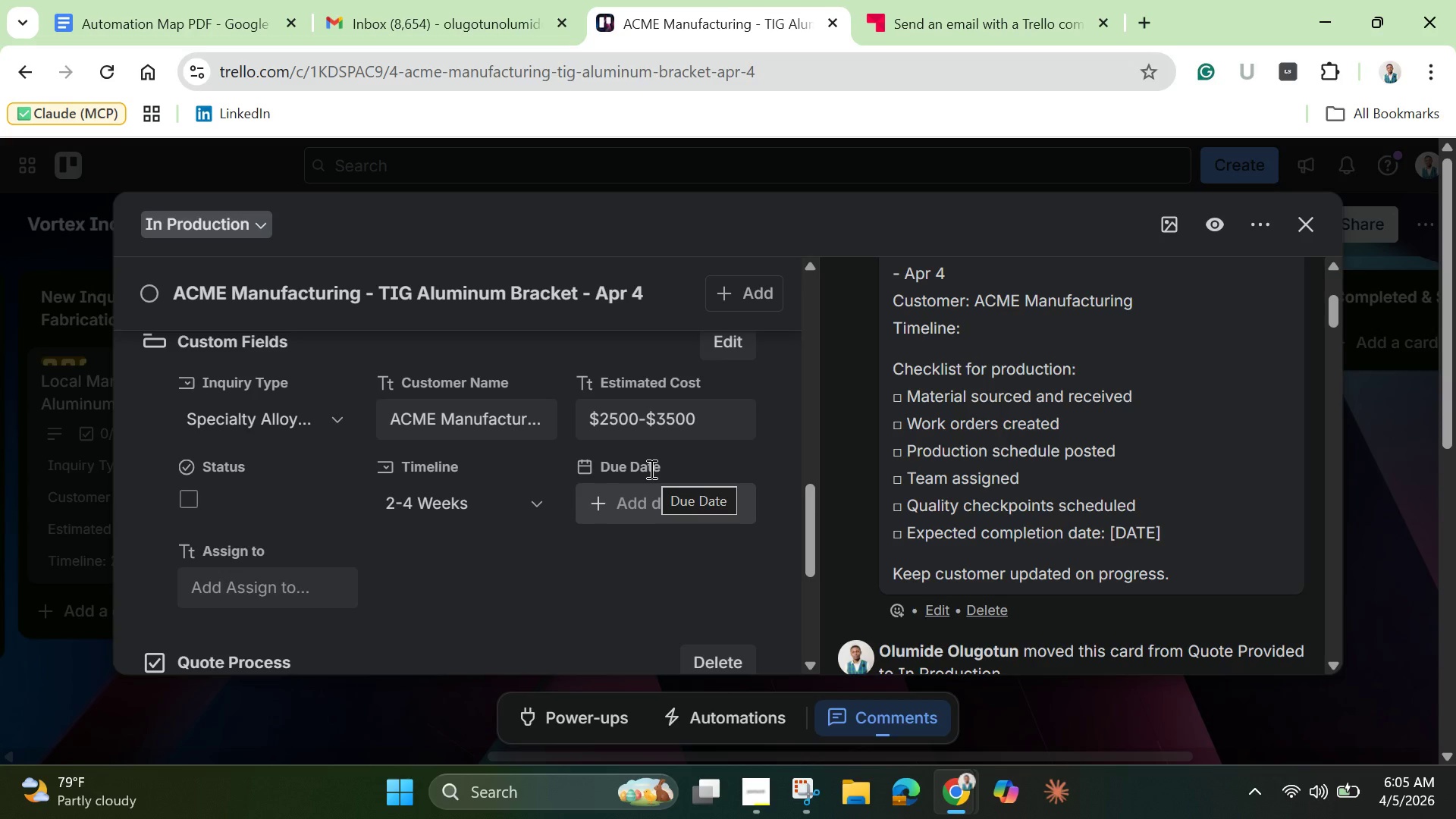 
scroll: coordinate [1014, 428], scroll_direction: down, amount: 1.0
 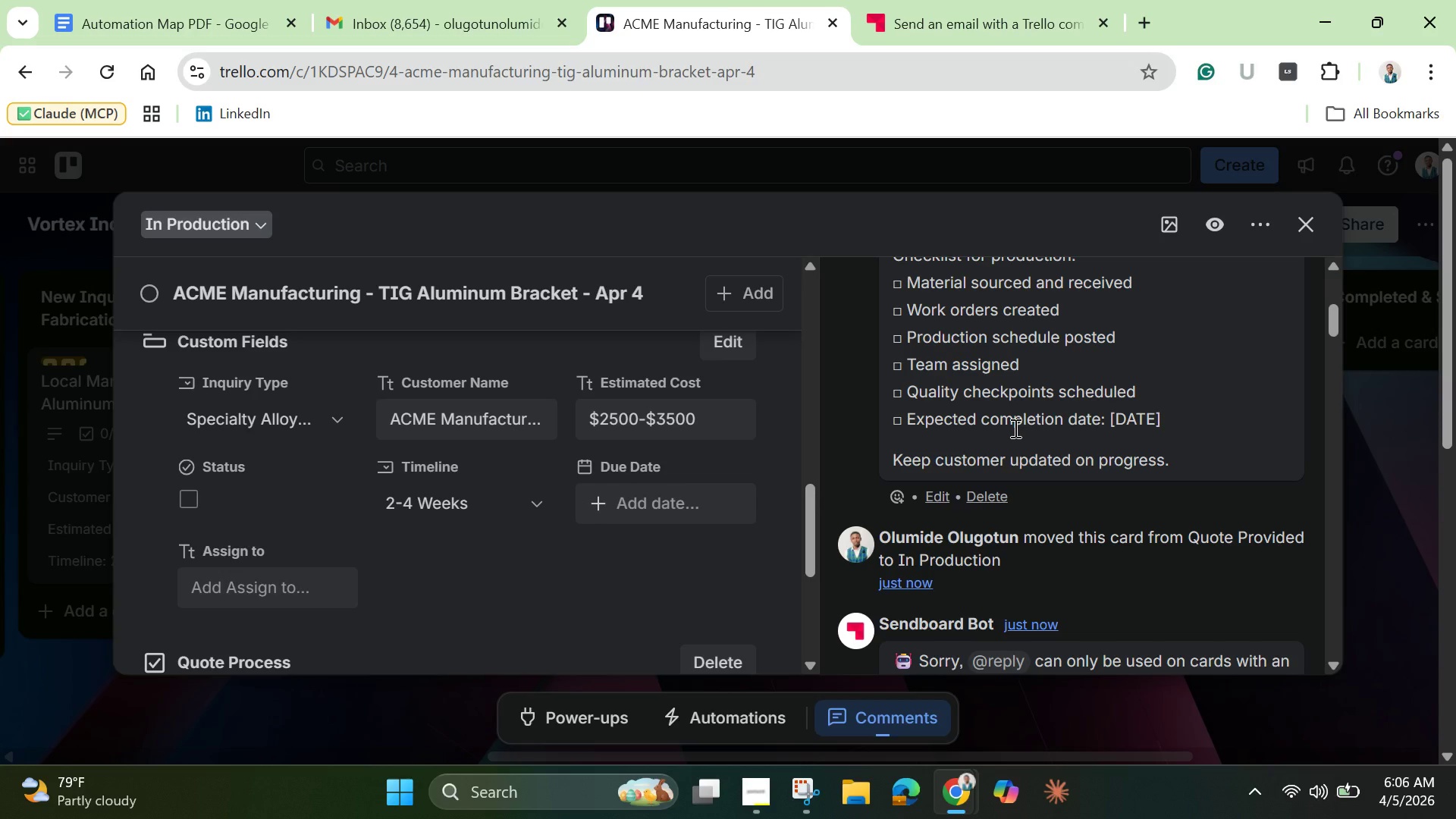 
wait(17.39)
 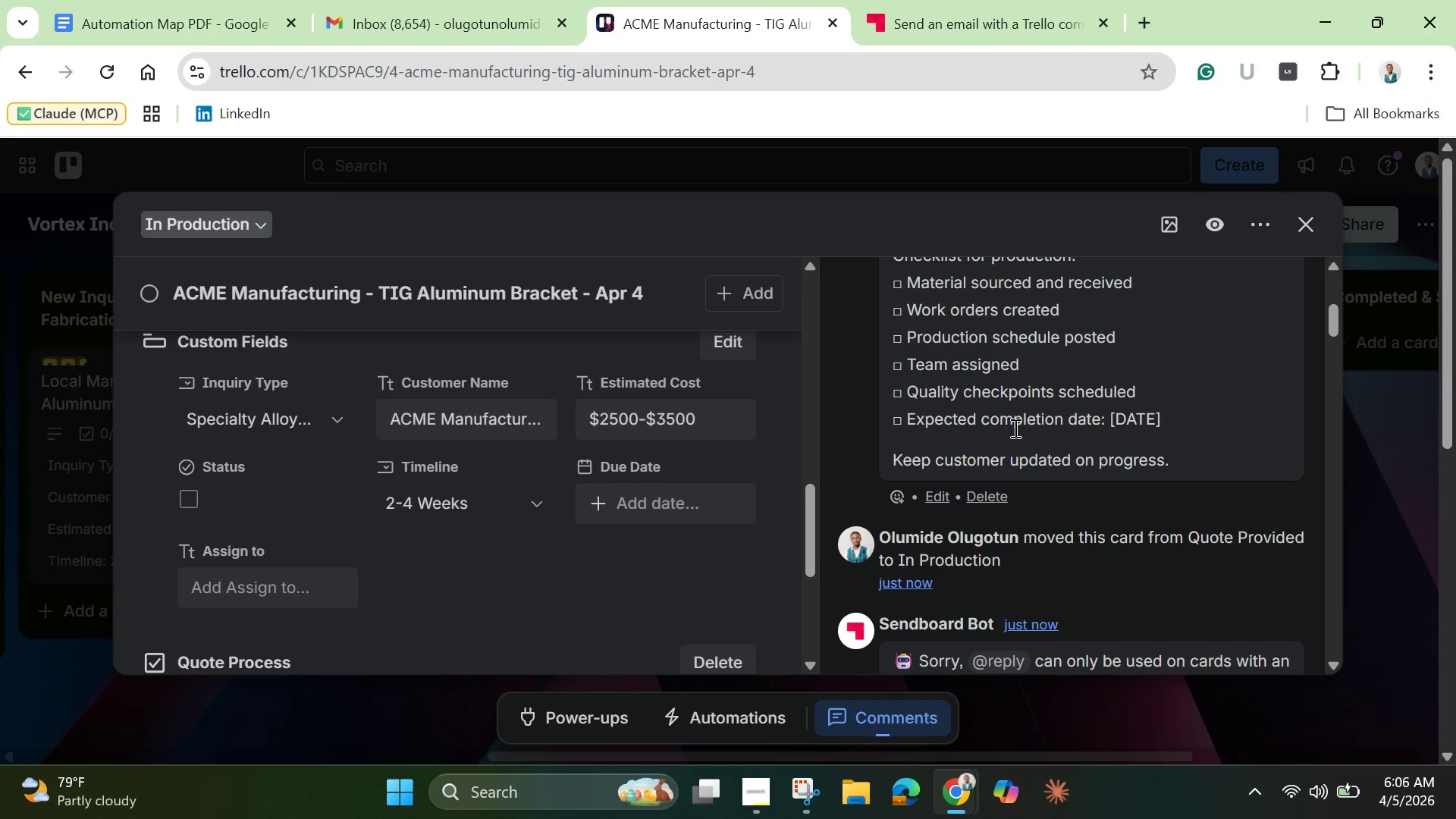 
left_click([1317, 226])
 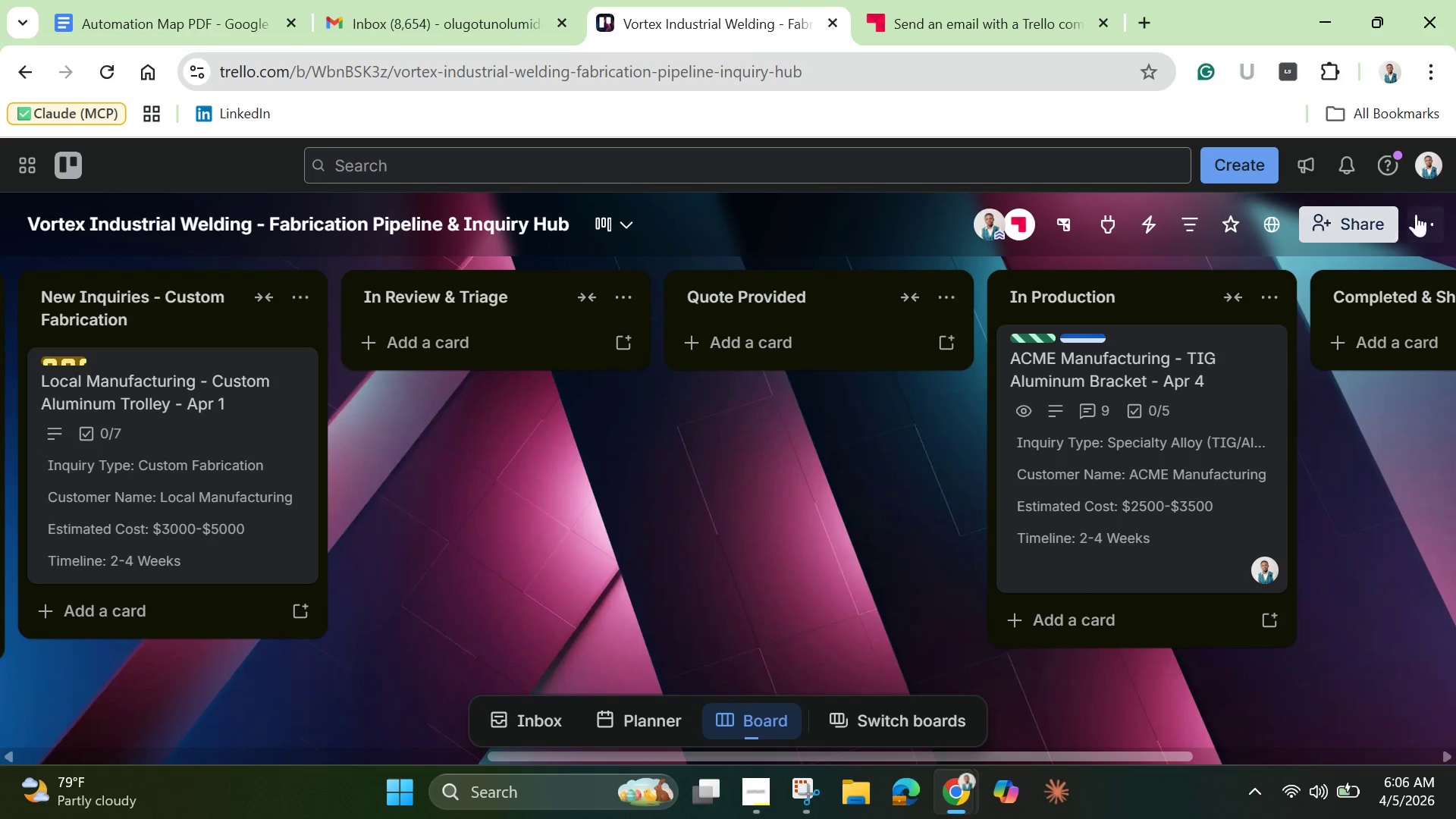 
left_click([1420, 218])
 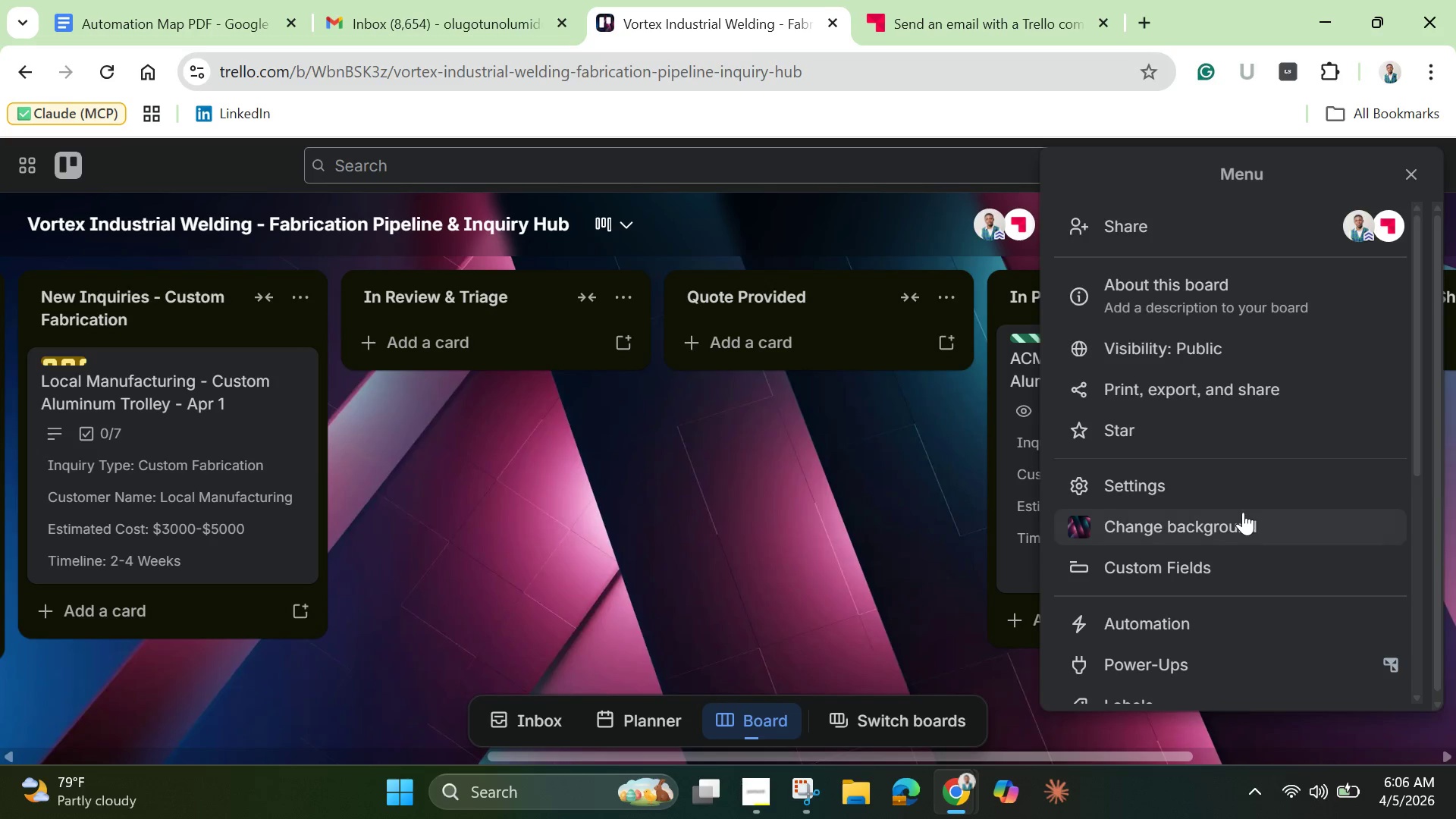 
scroll: coordinate [1199, 570], scroll_direction: down, amount: 6.0
 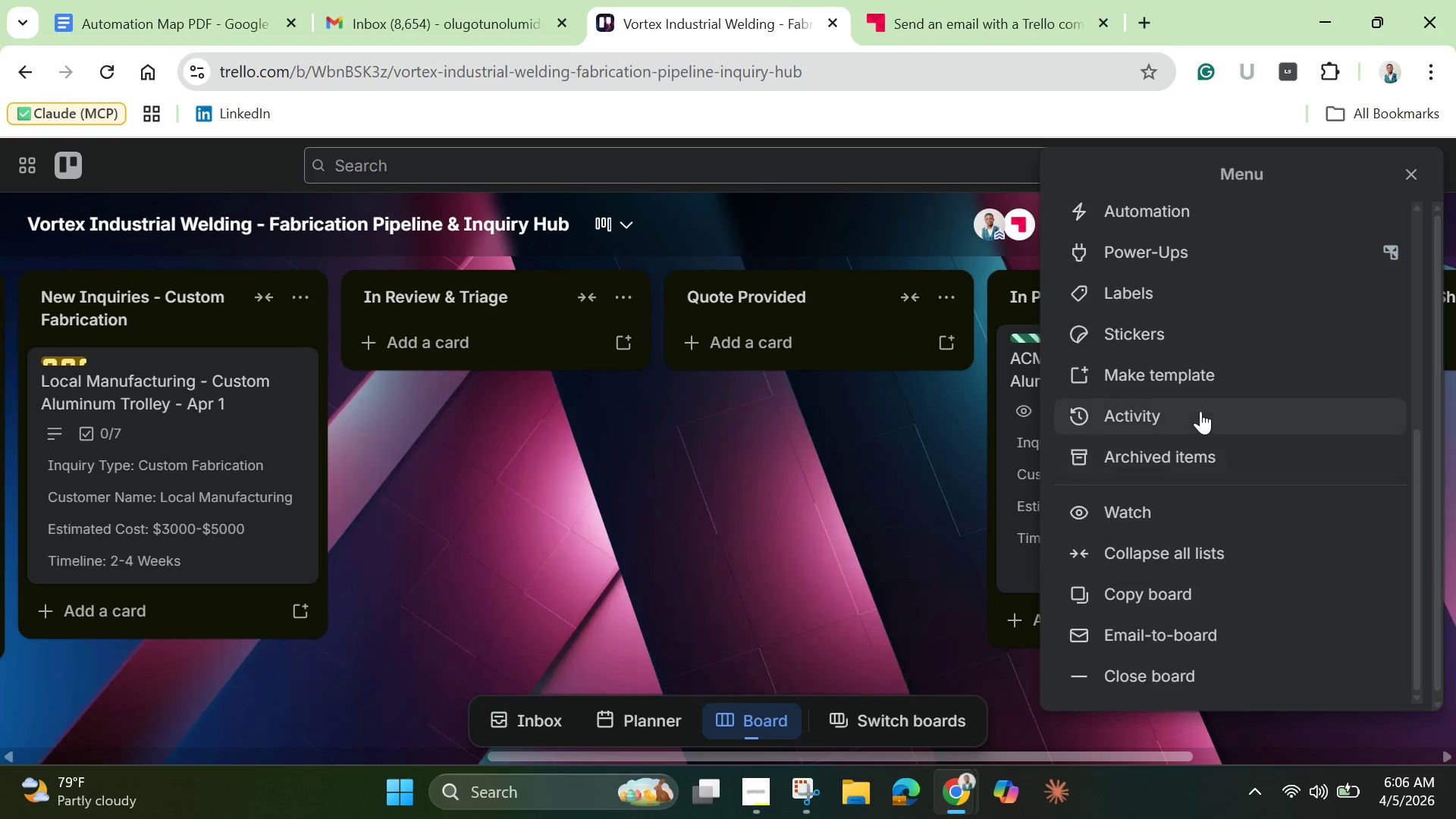 
scroll: coordinate [1200, 411], scroll_direction: up, amount: 1.0
 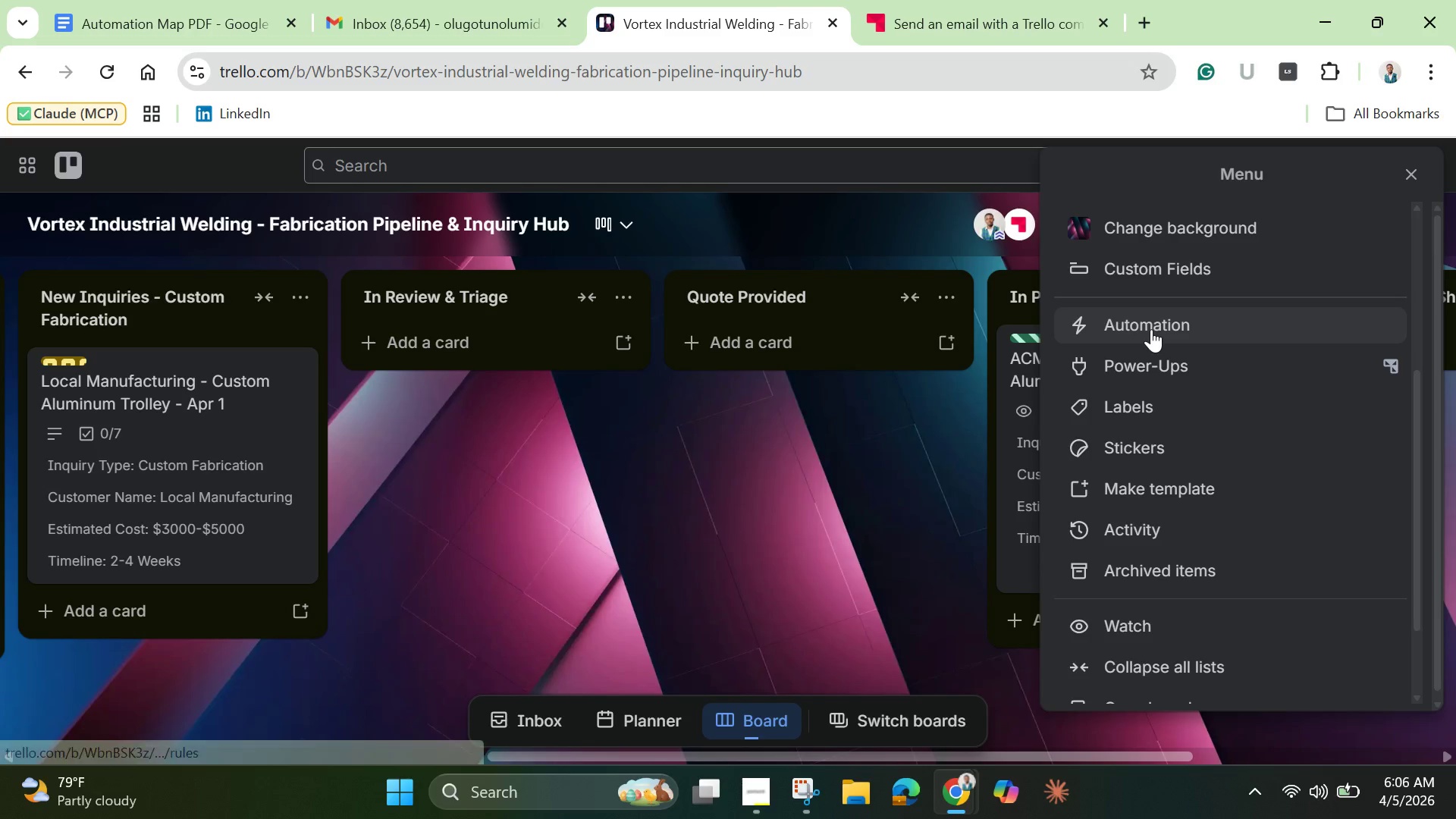 
left_click([1151, 329])
 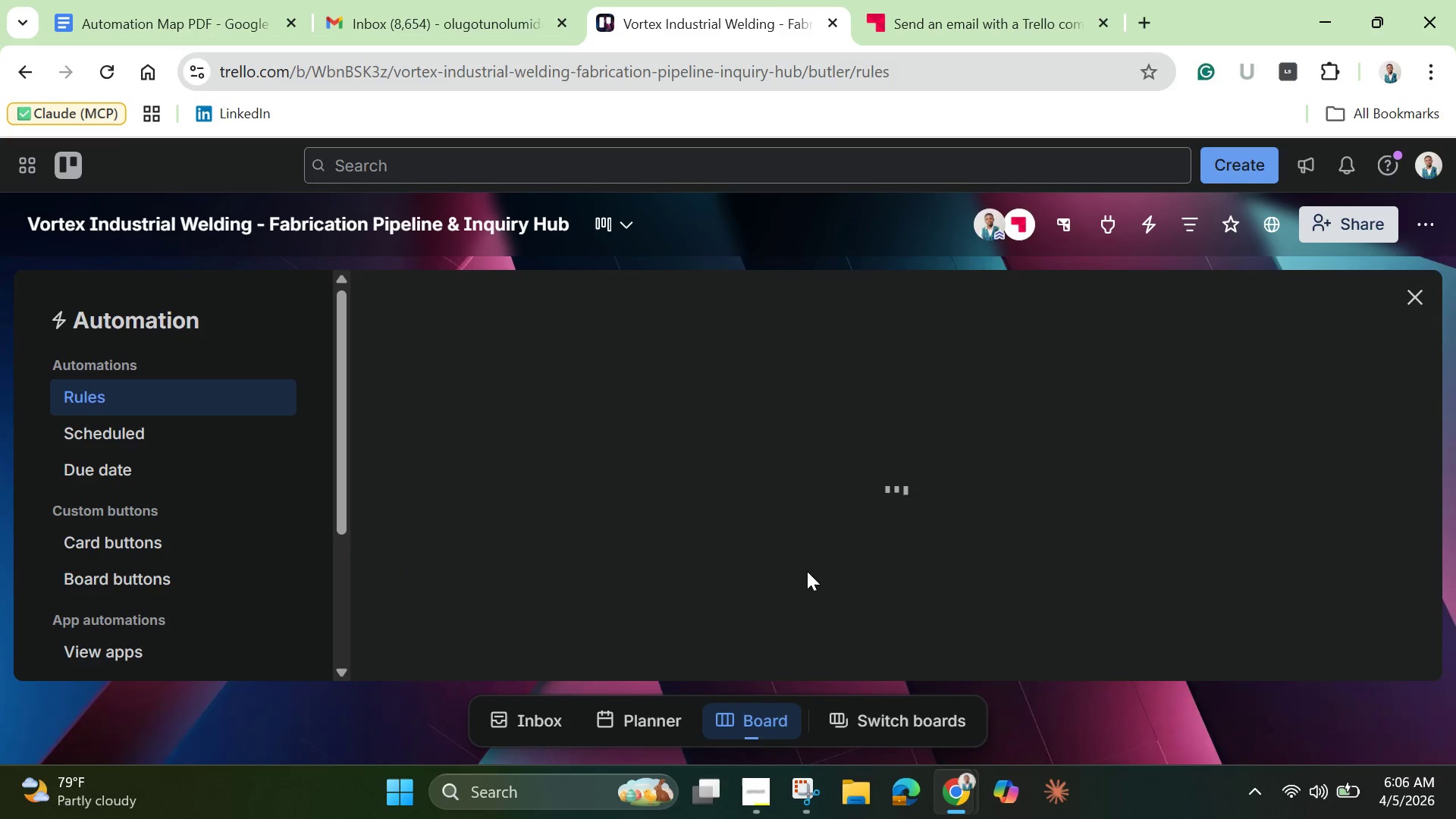 
mouse_move([799, 552])
 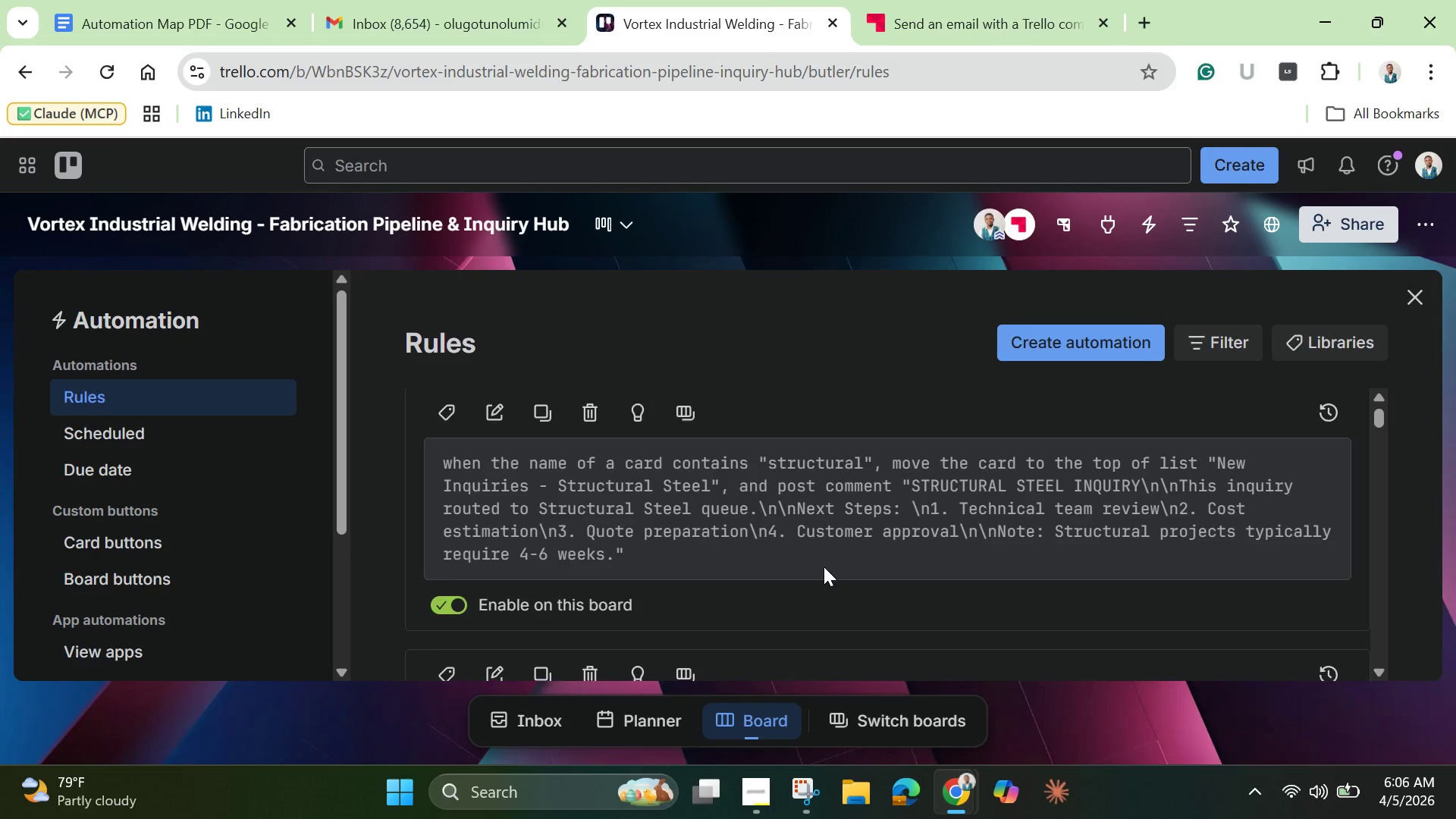 
scroll: coordinate [824, 570], scroll_direction: down, amount: 5.0
 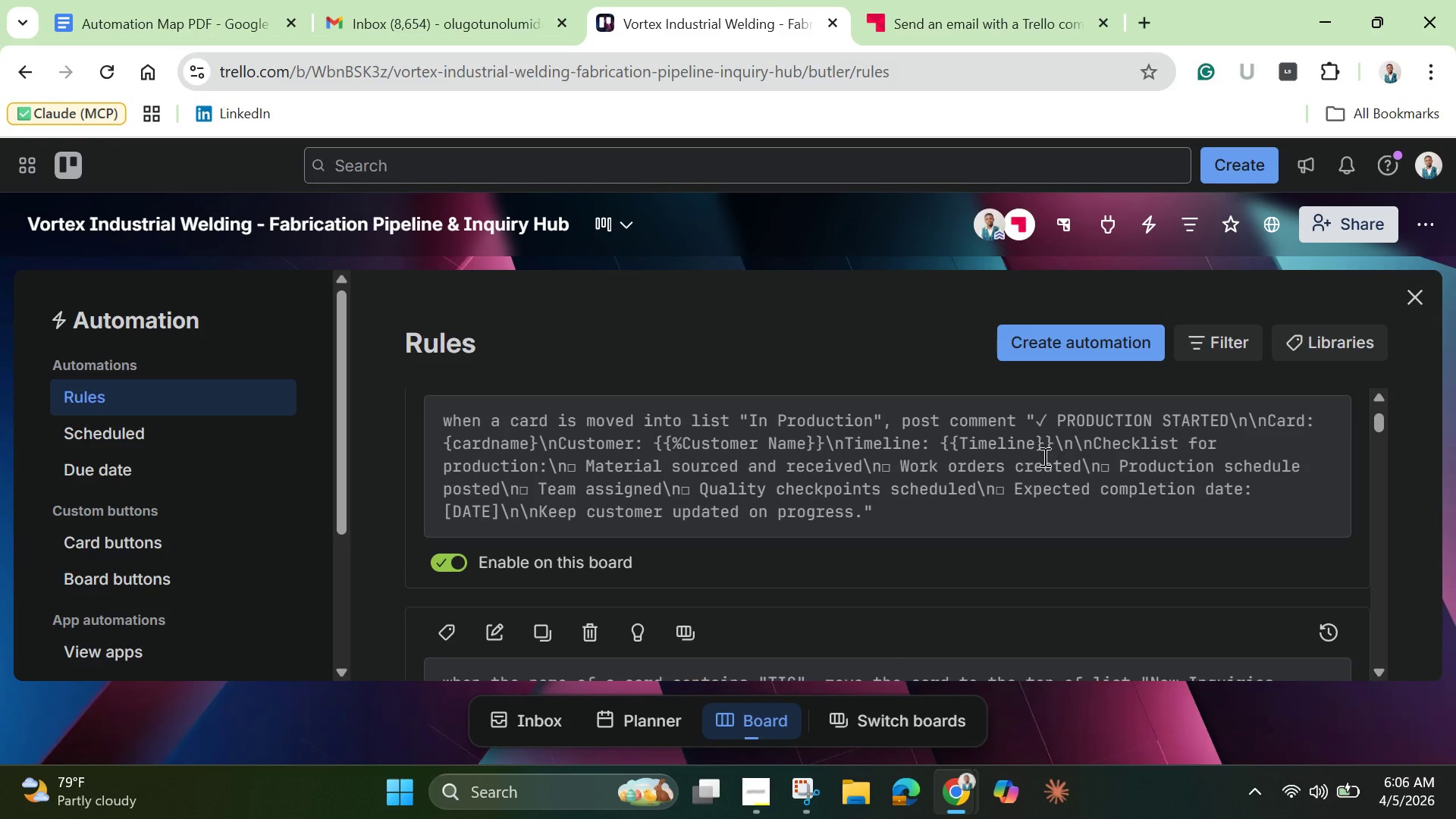 
left_click([1043, 457])
 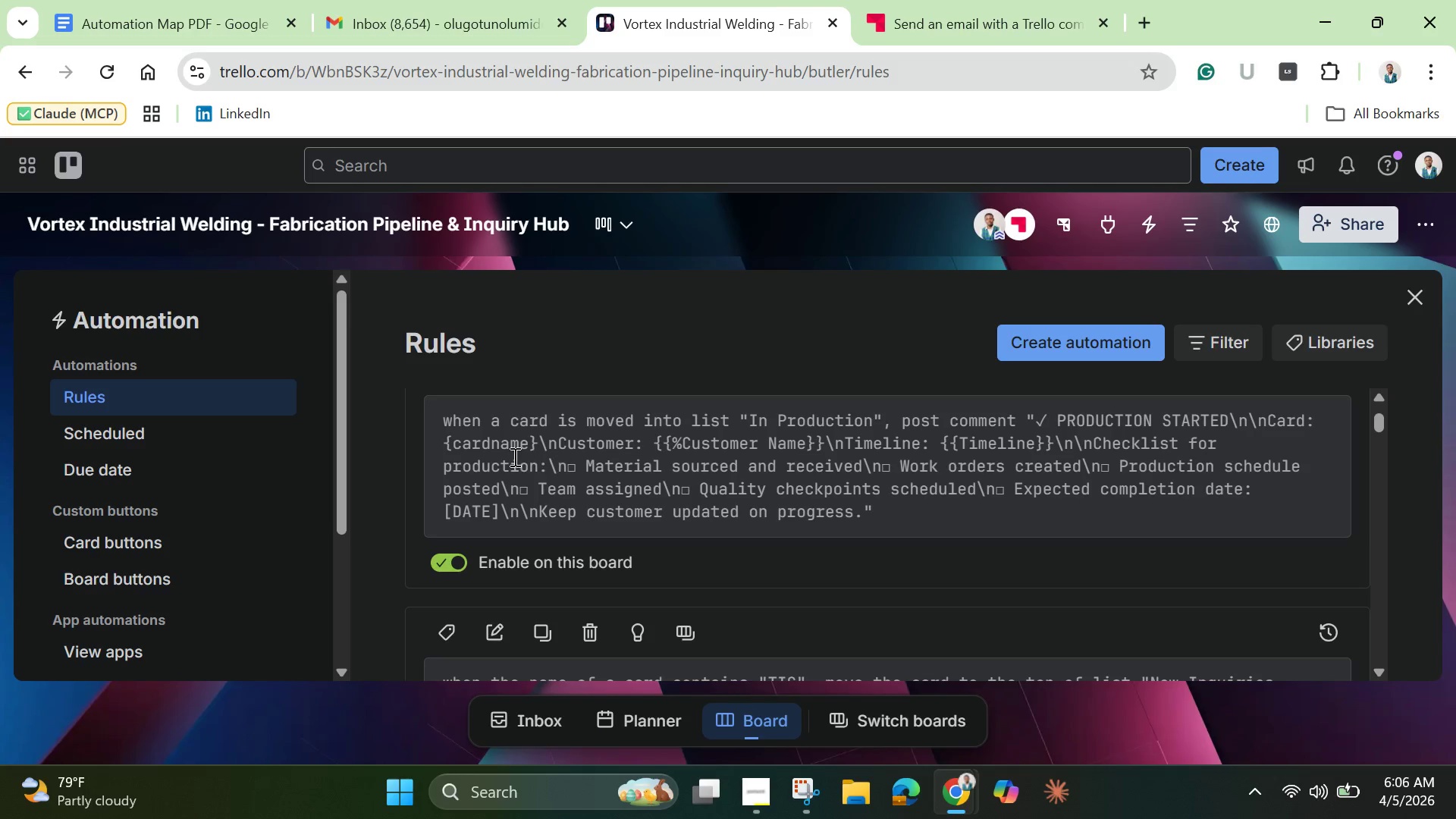 
wait(5.25)
 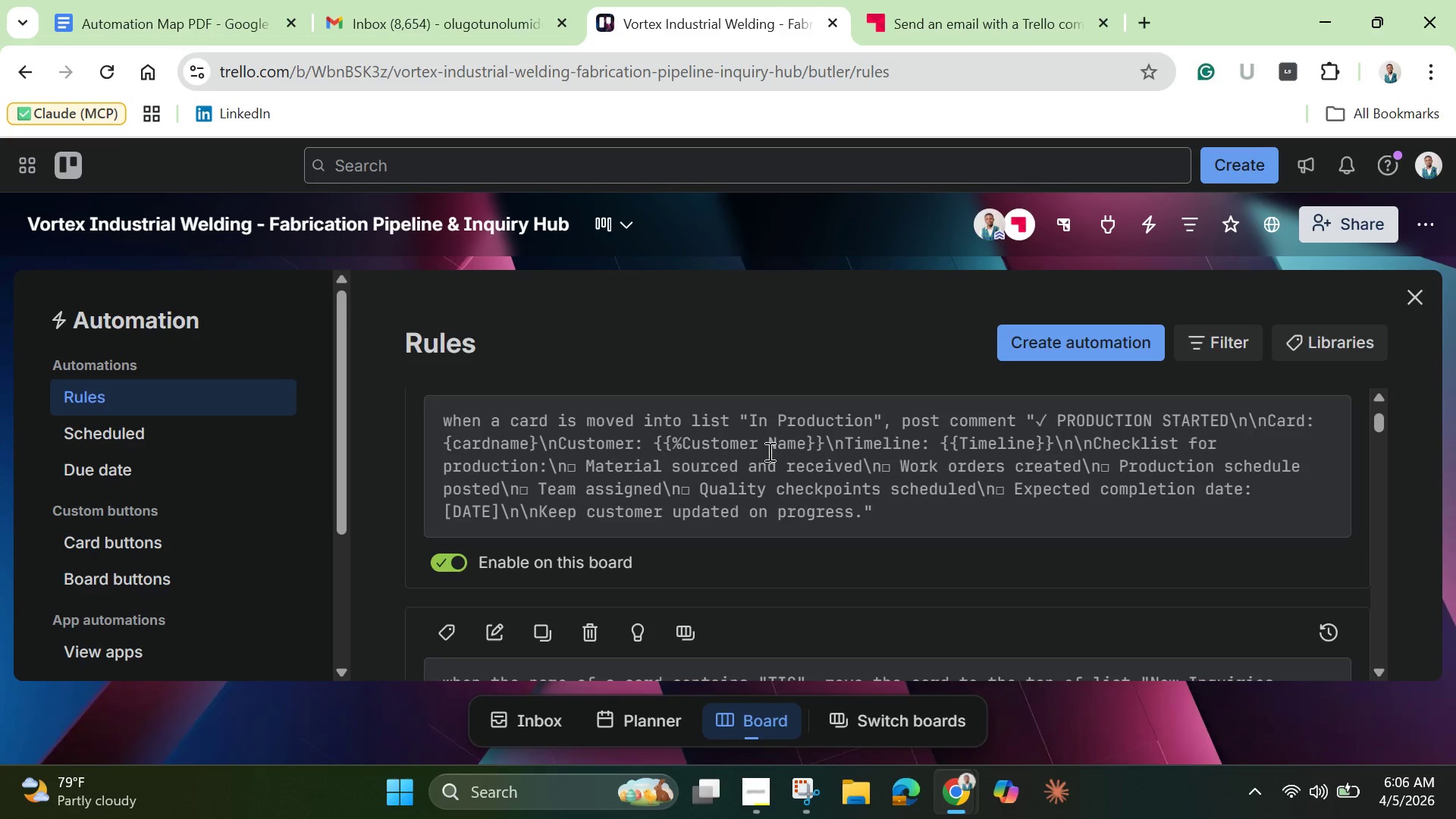 
scroll: coordinate [601, 508], scroll_direction: up, amount: 1.0
 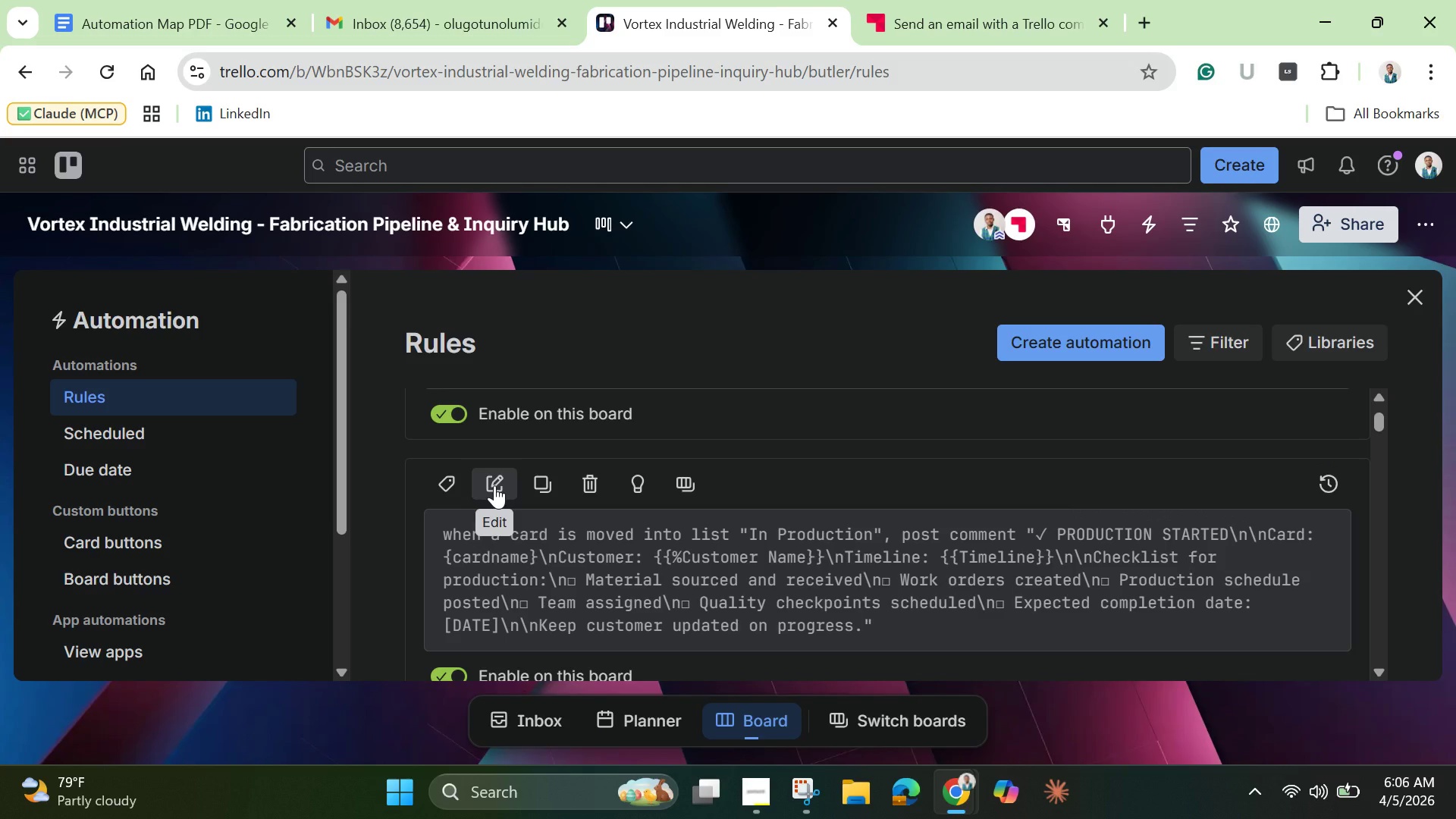 
left_click([494, 485])
 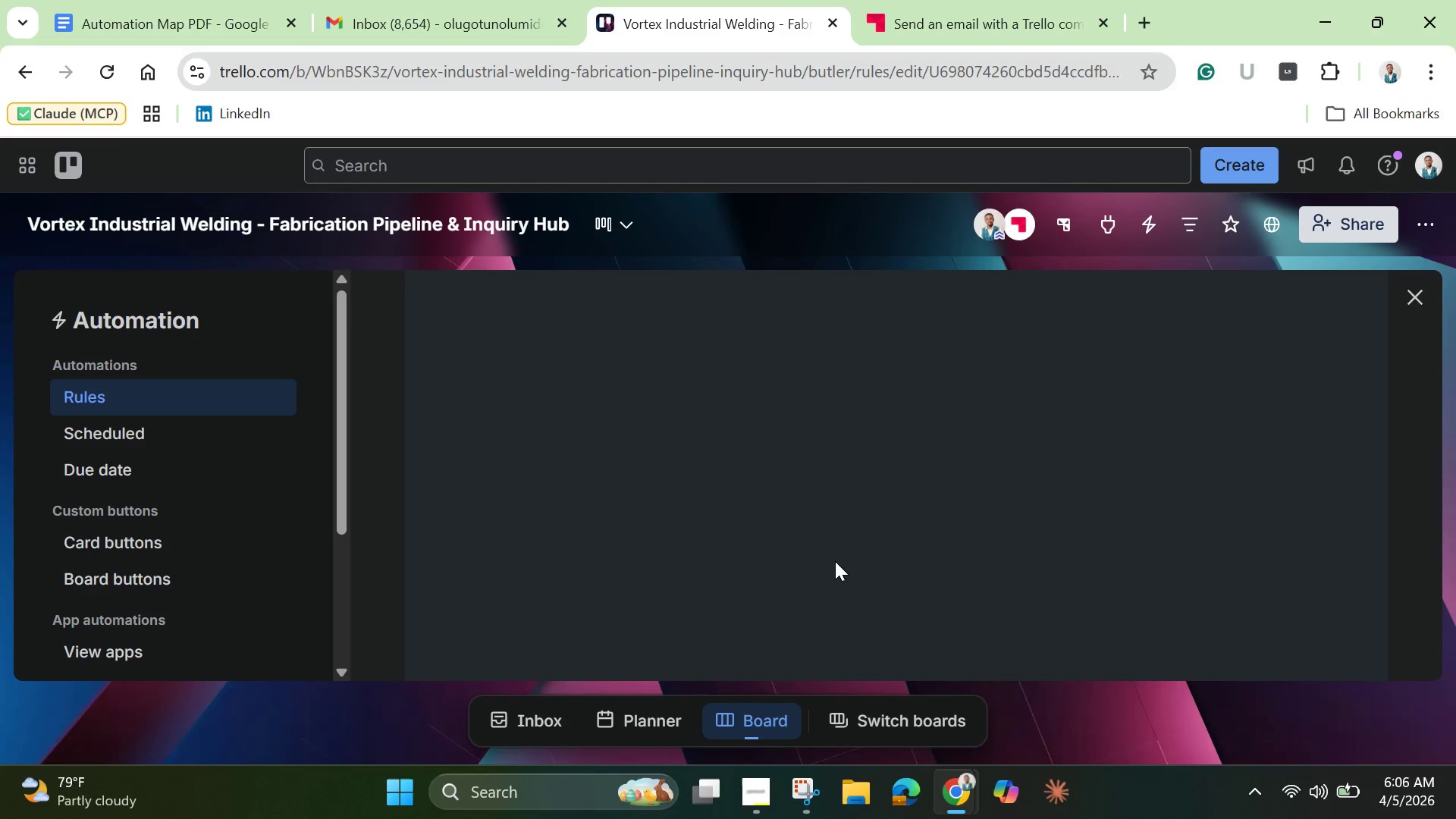 
wait(5.59)
 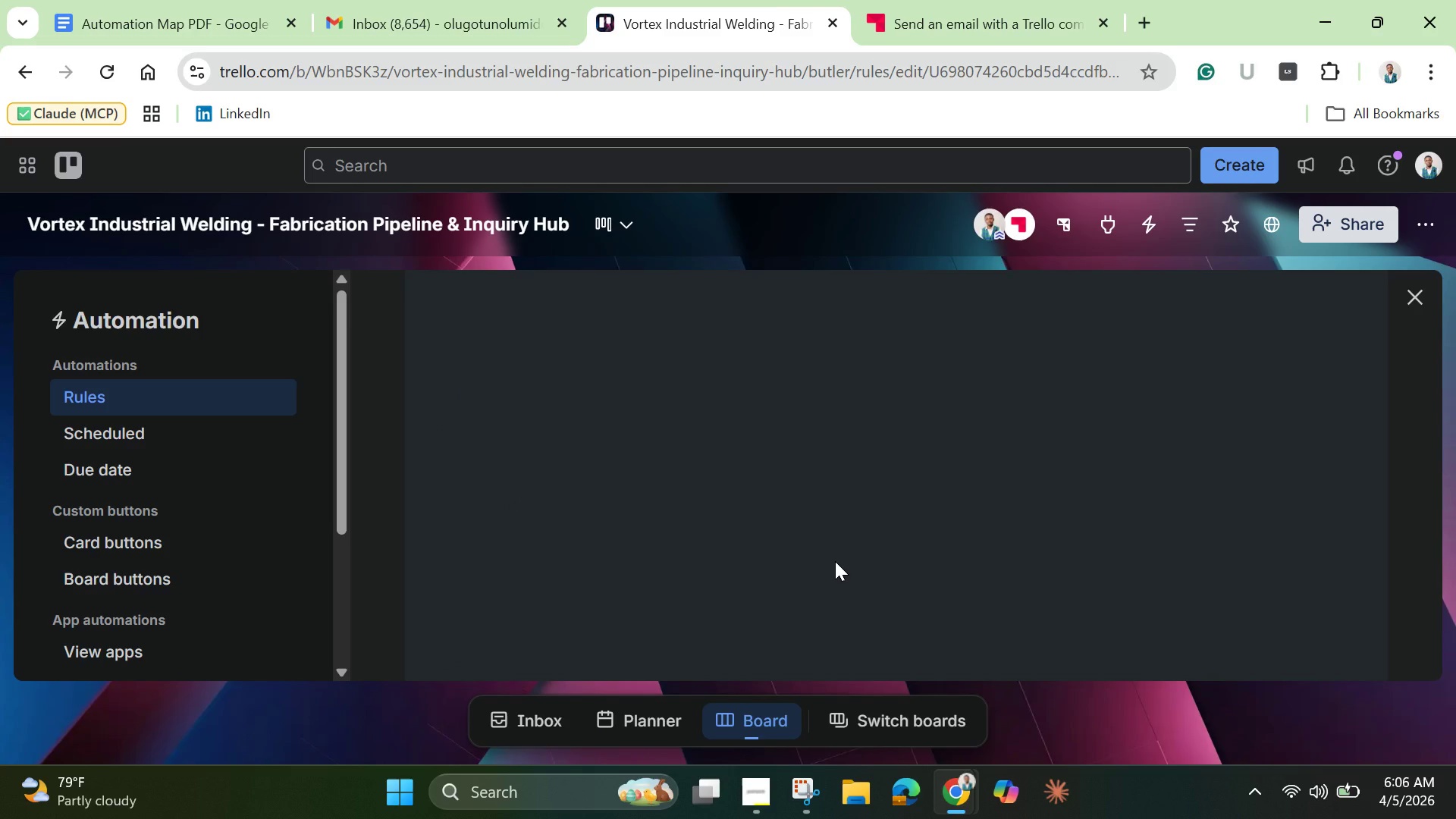 
scroll: coordinate [874, 528], scroll_direction: down, amount: 5.0
 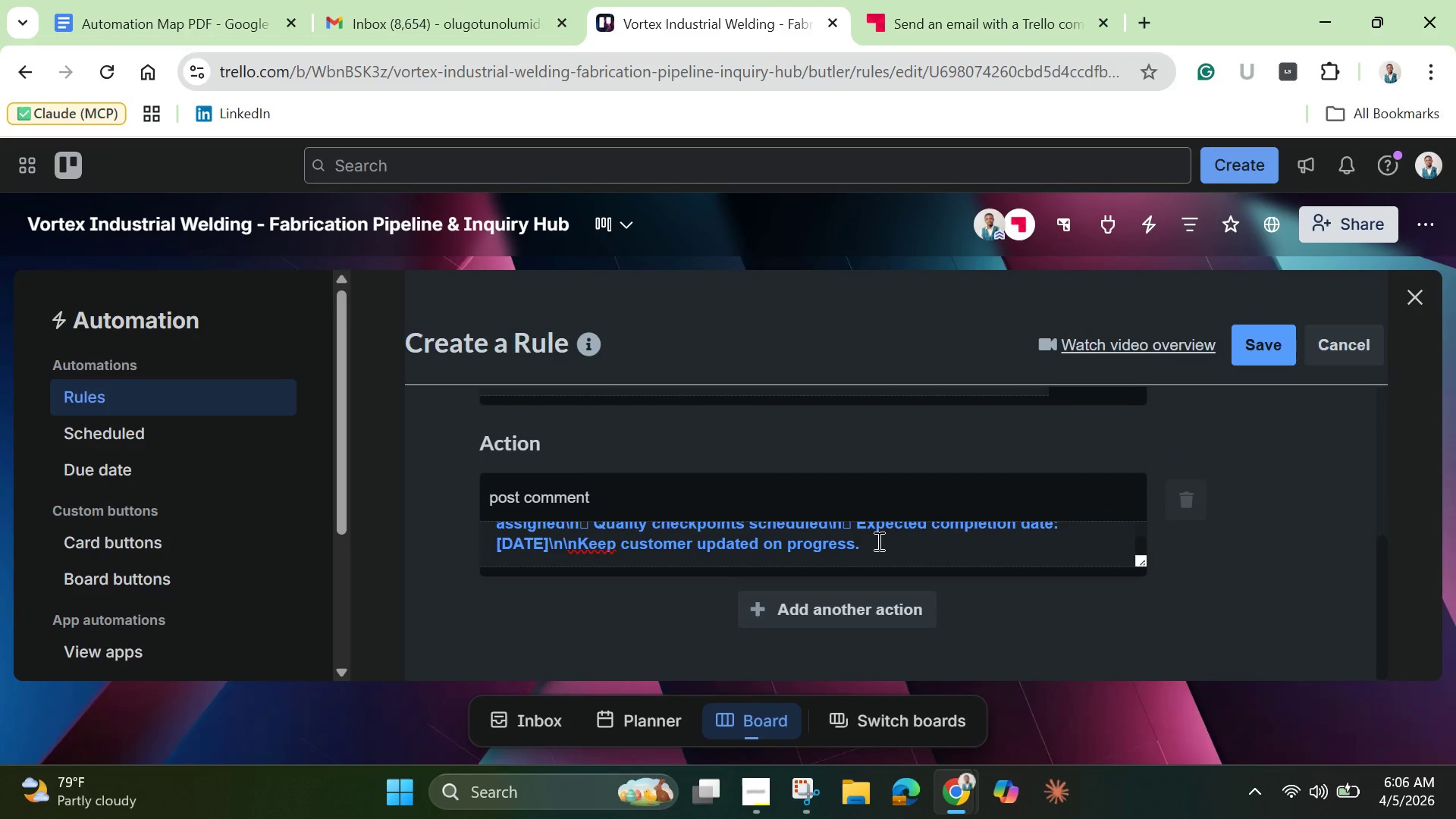 
key(ArrowUp)
 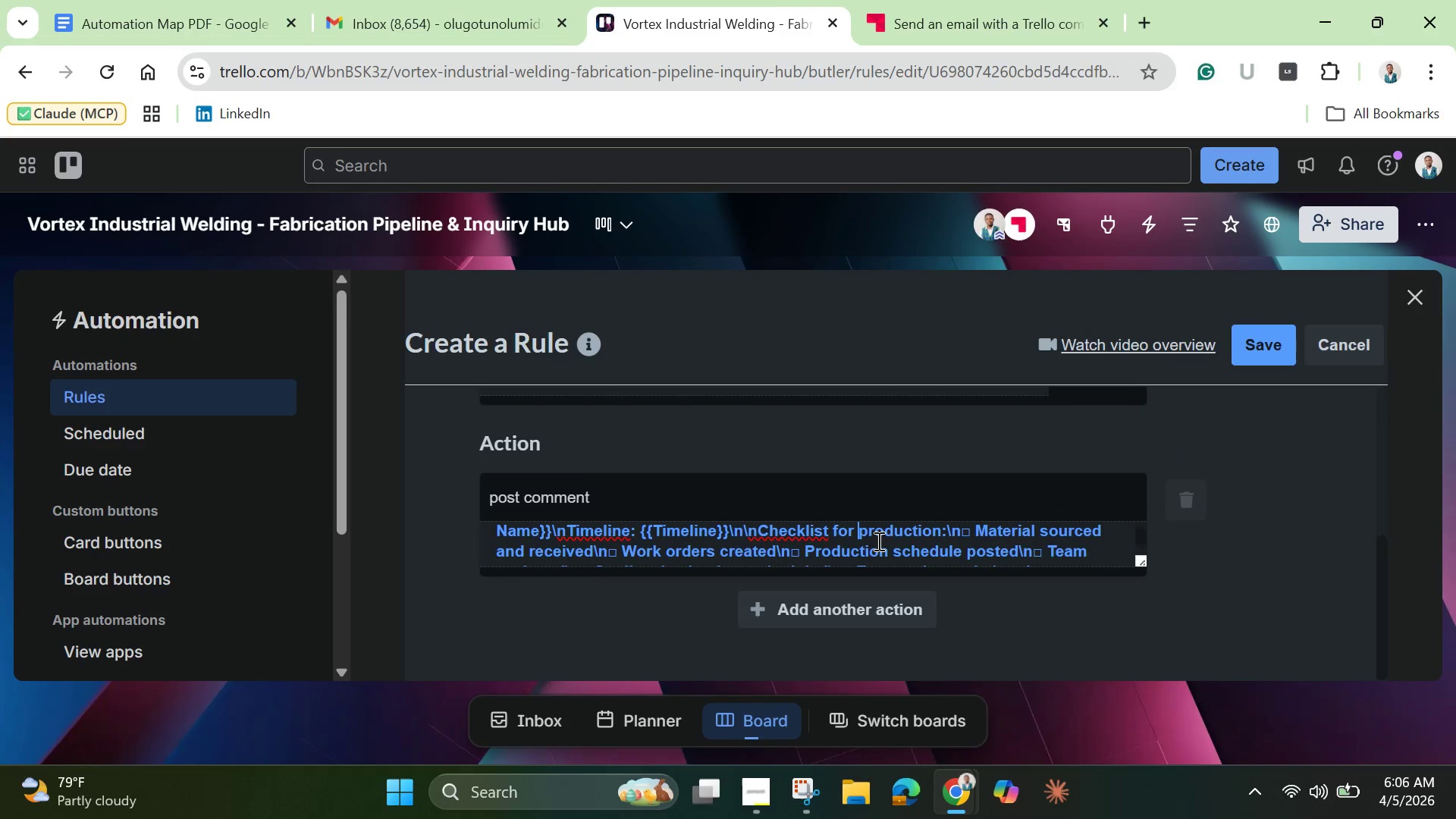 
key(ArrowUp)
 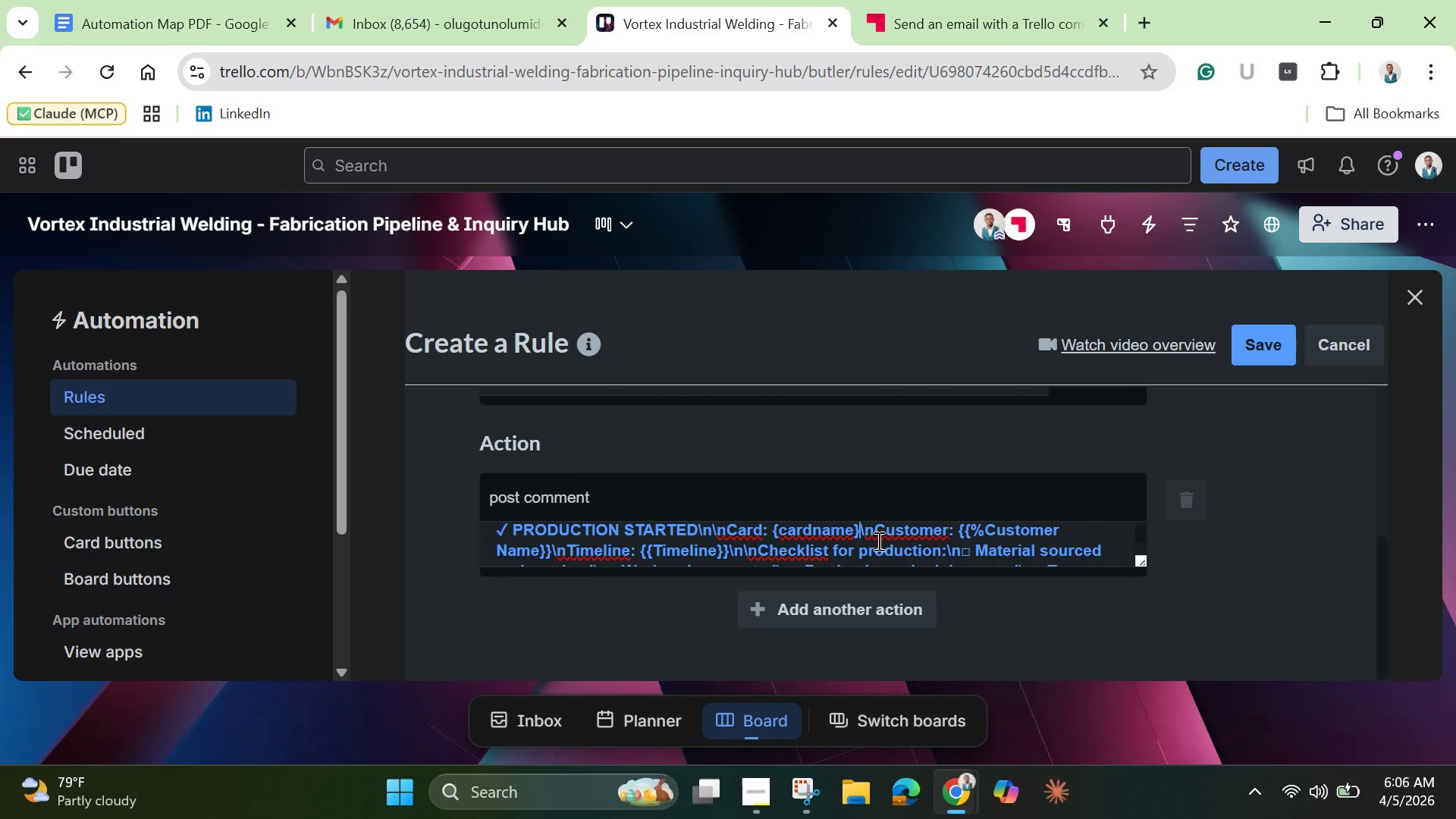 
key(ArrowUp)
 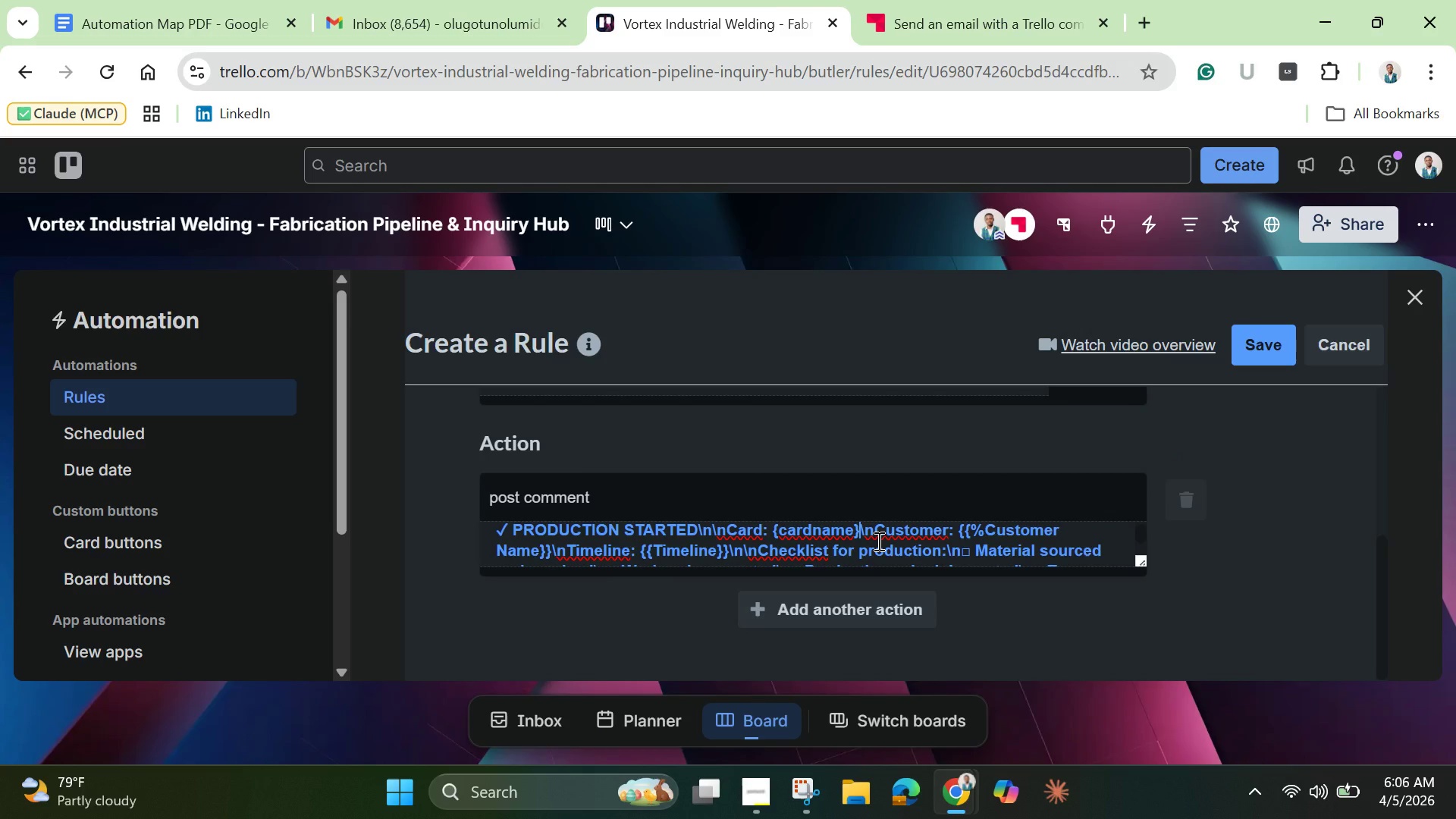 
key(ArrowUp)
 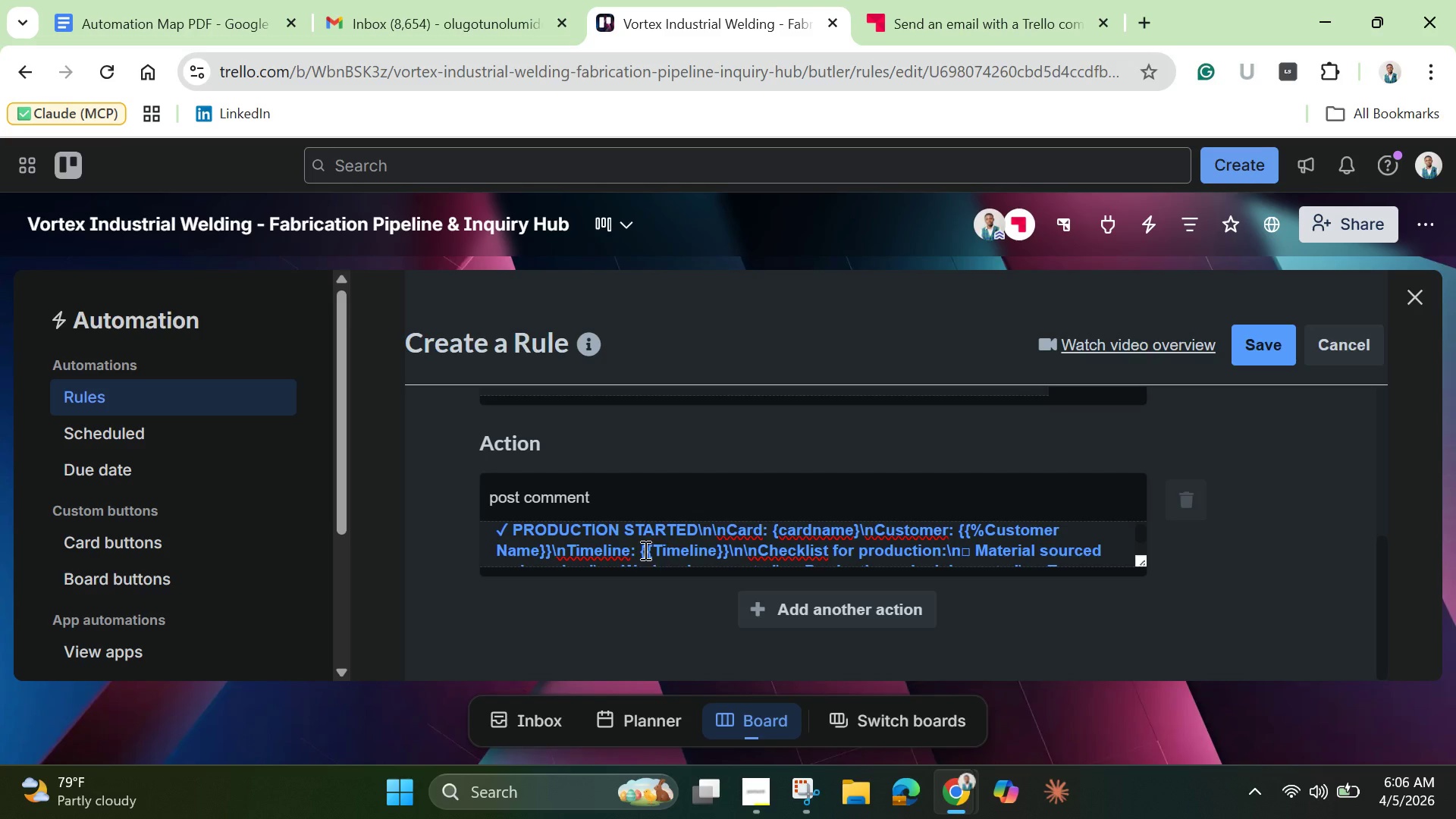 
left_click([653, 552])
 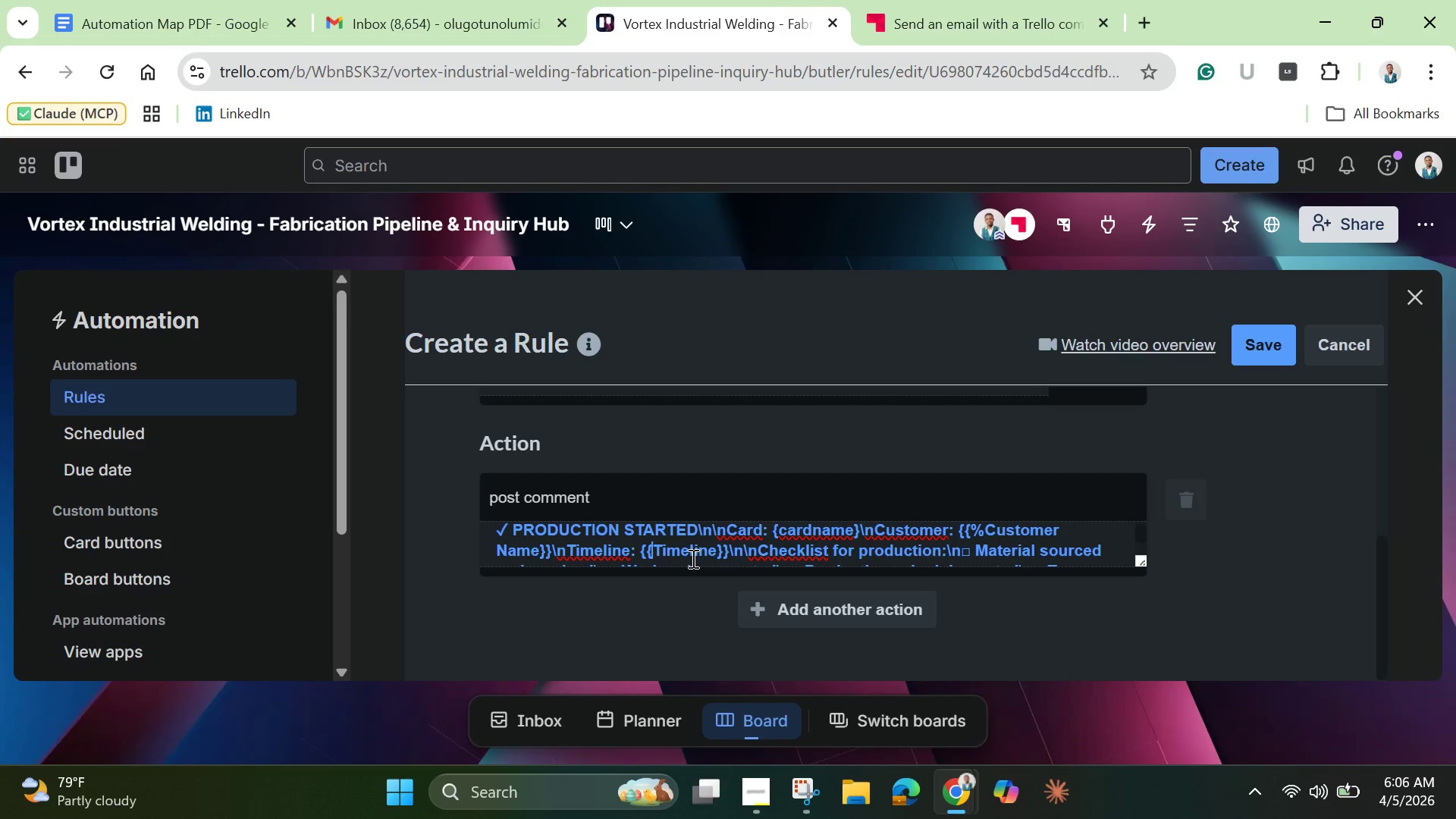 
wait(5.44)
 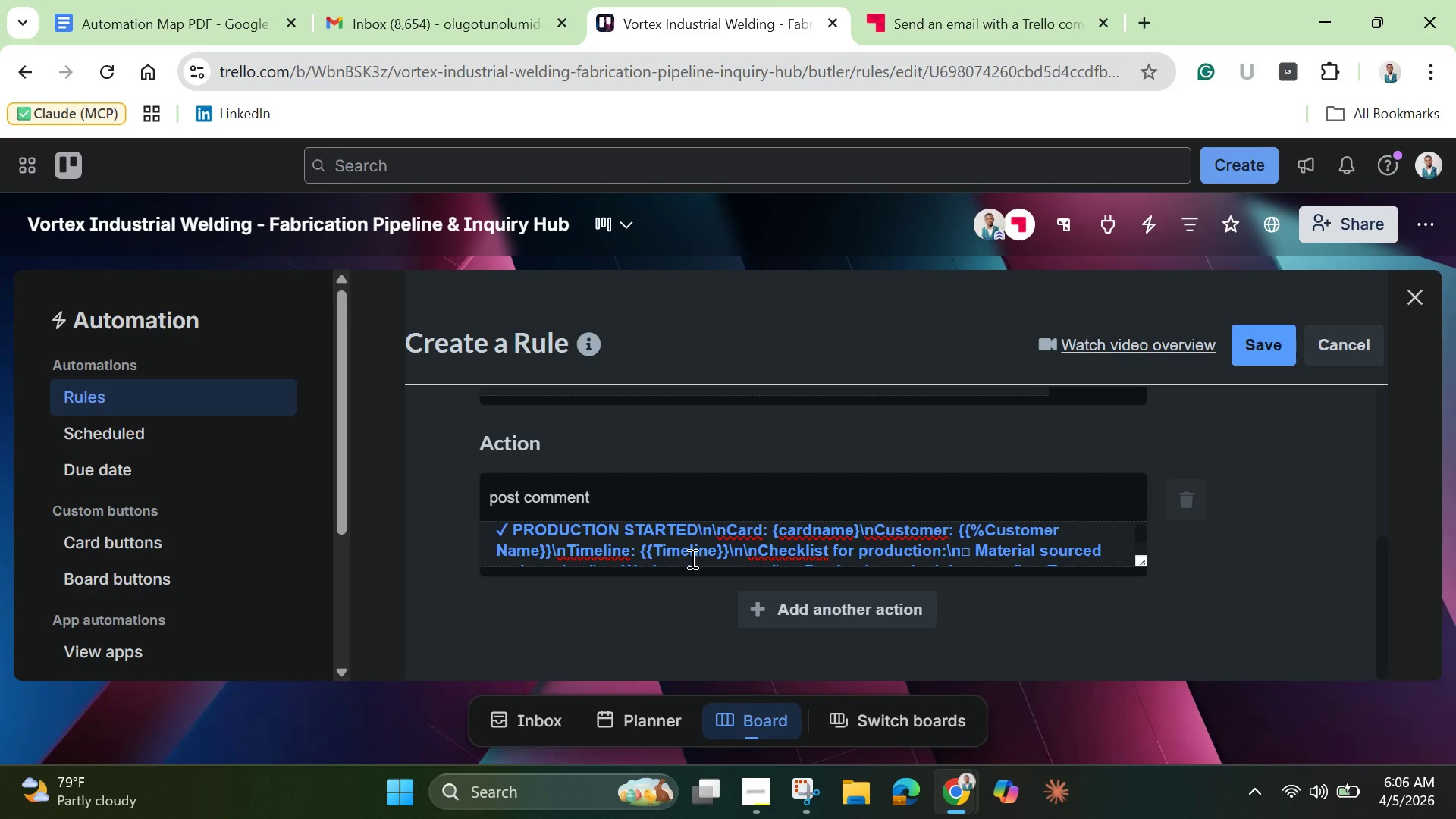 
key(Backspace)
type(customfield:)
 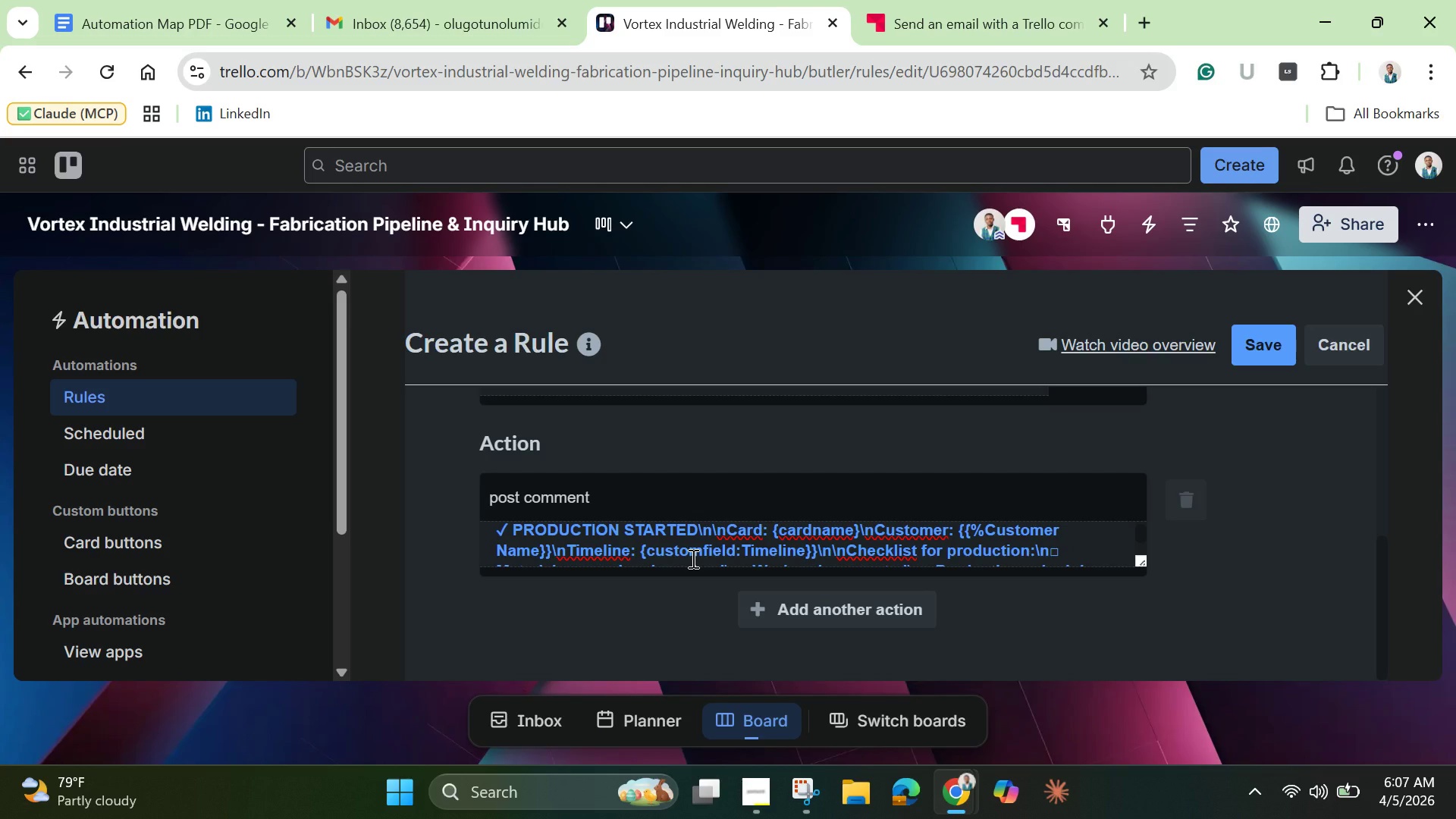 
key(ArrowRight)
 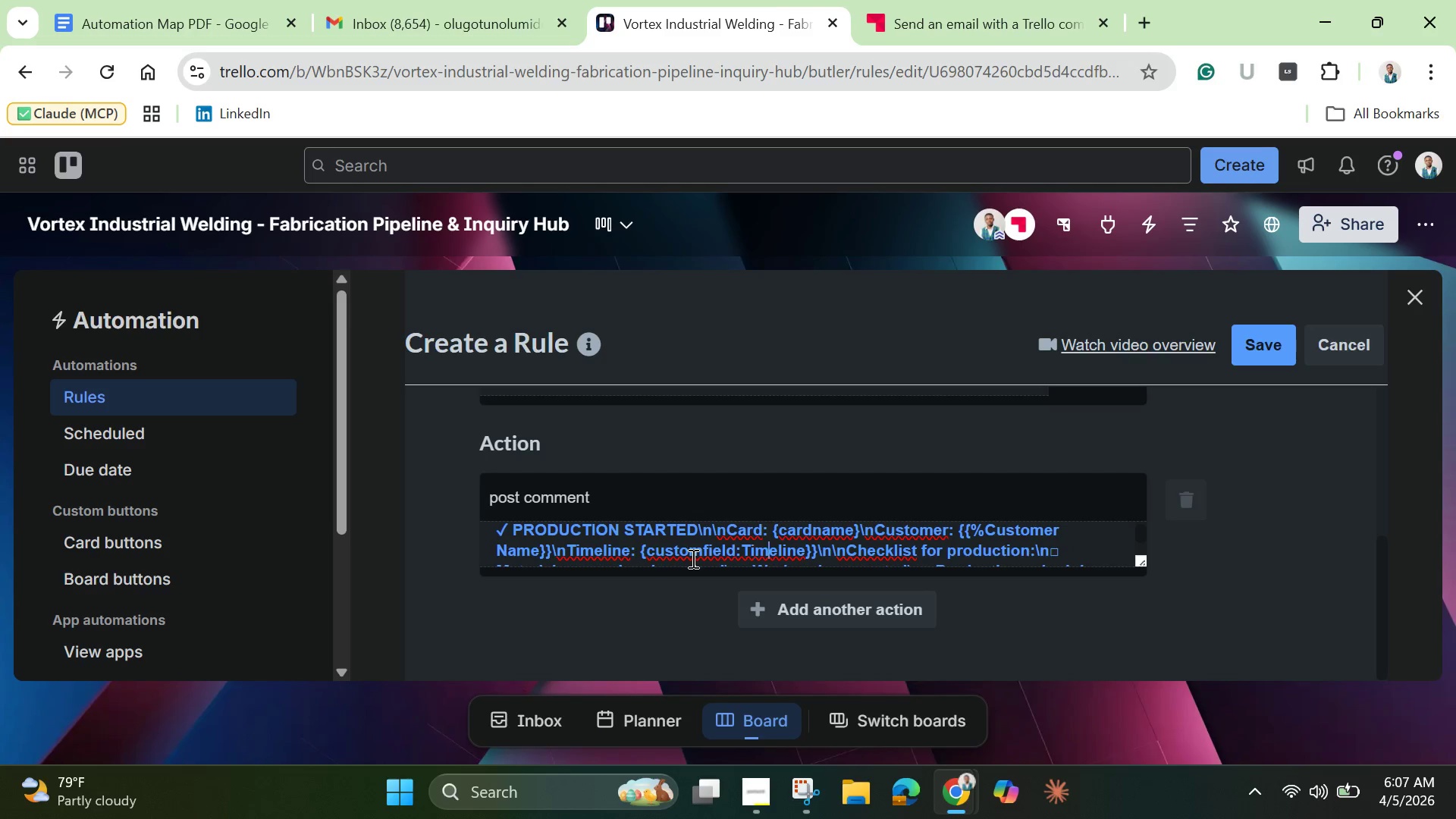 
key(ArrowRight)
 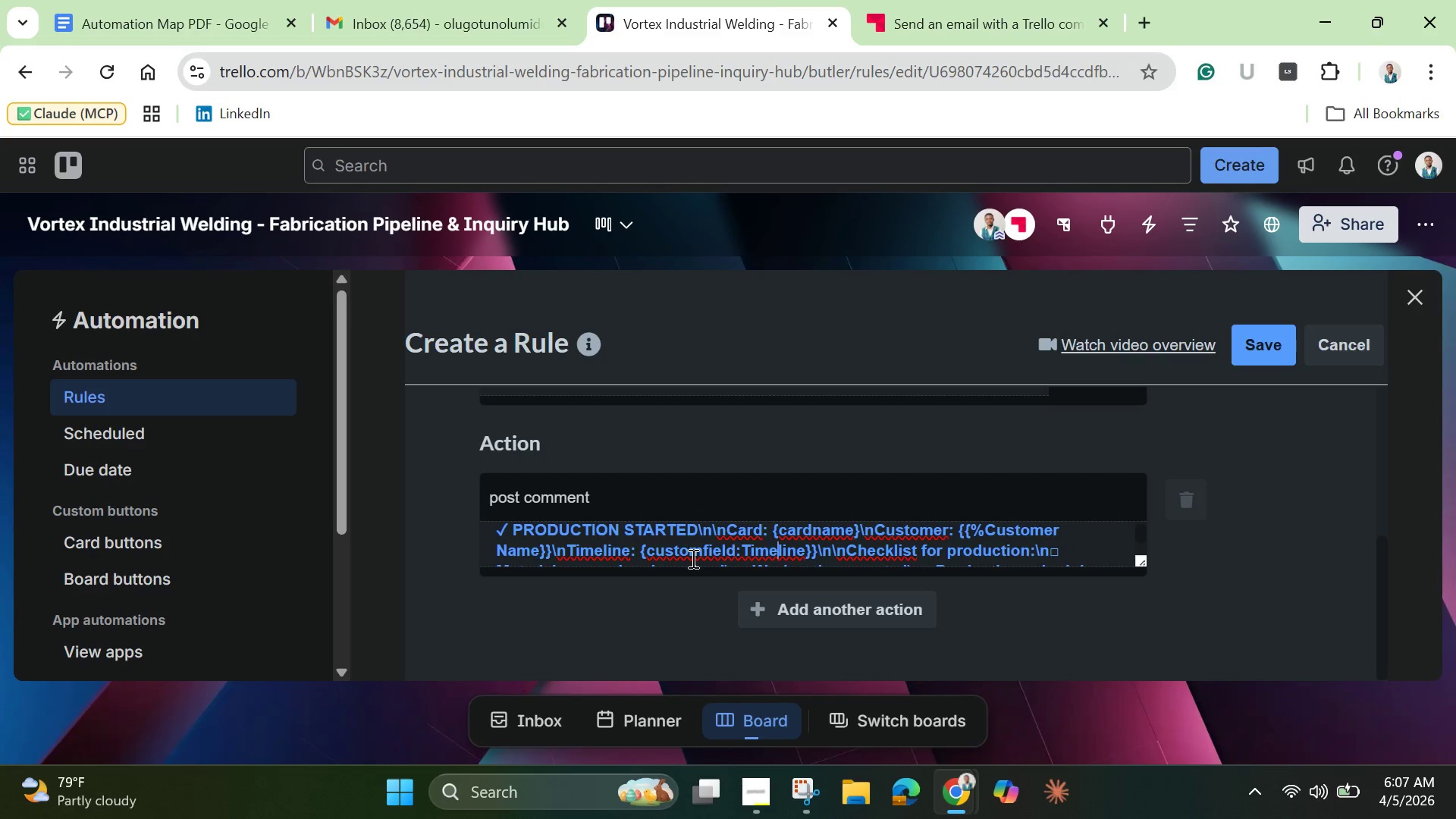 
key(ArrowRight)
 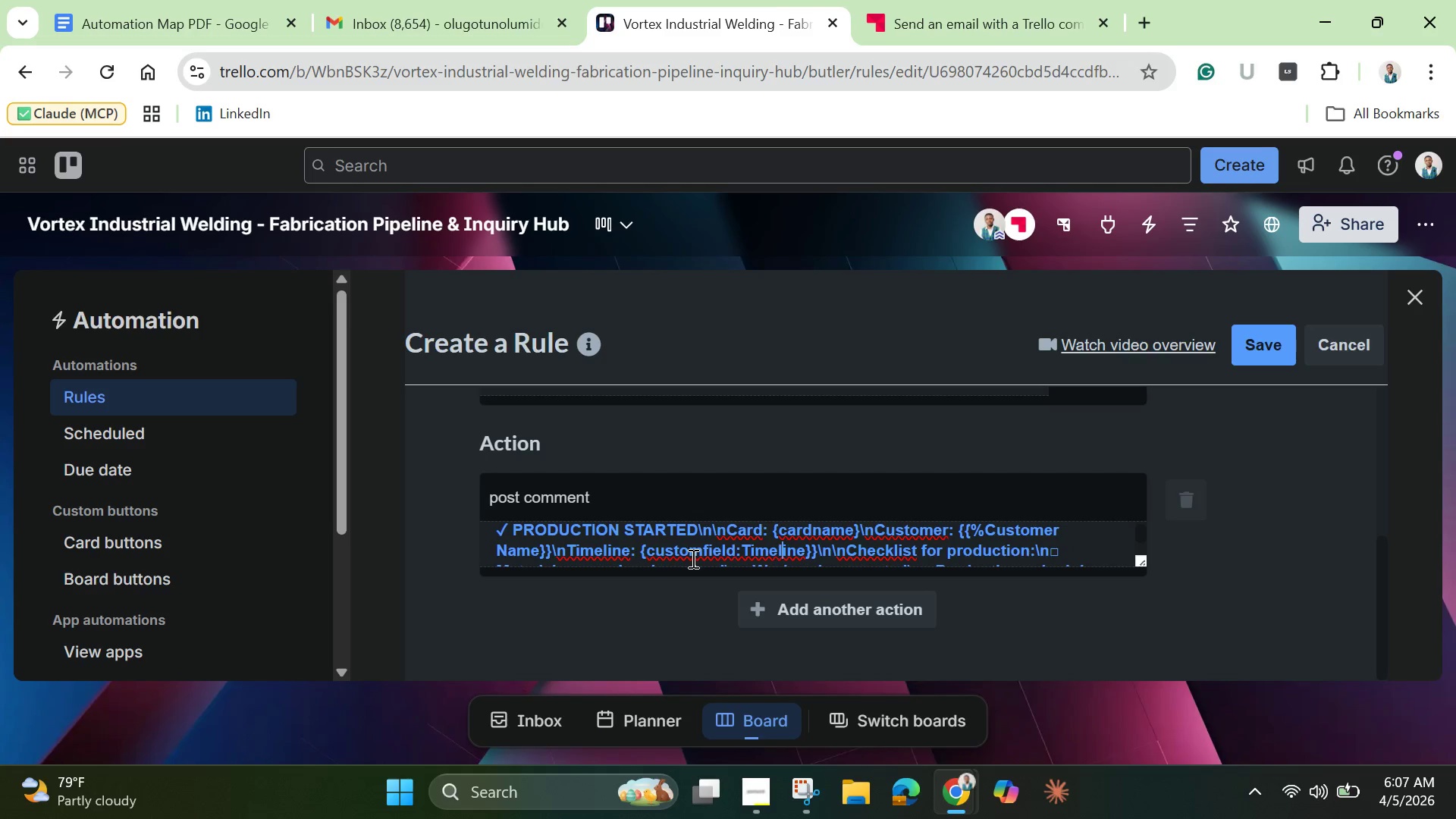 
key(ArrowRight)
 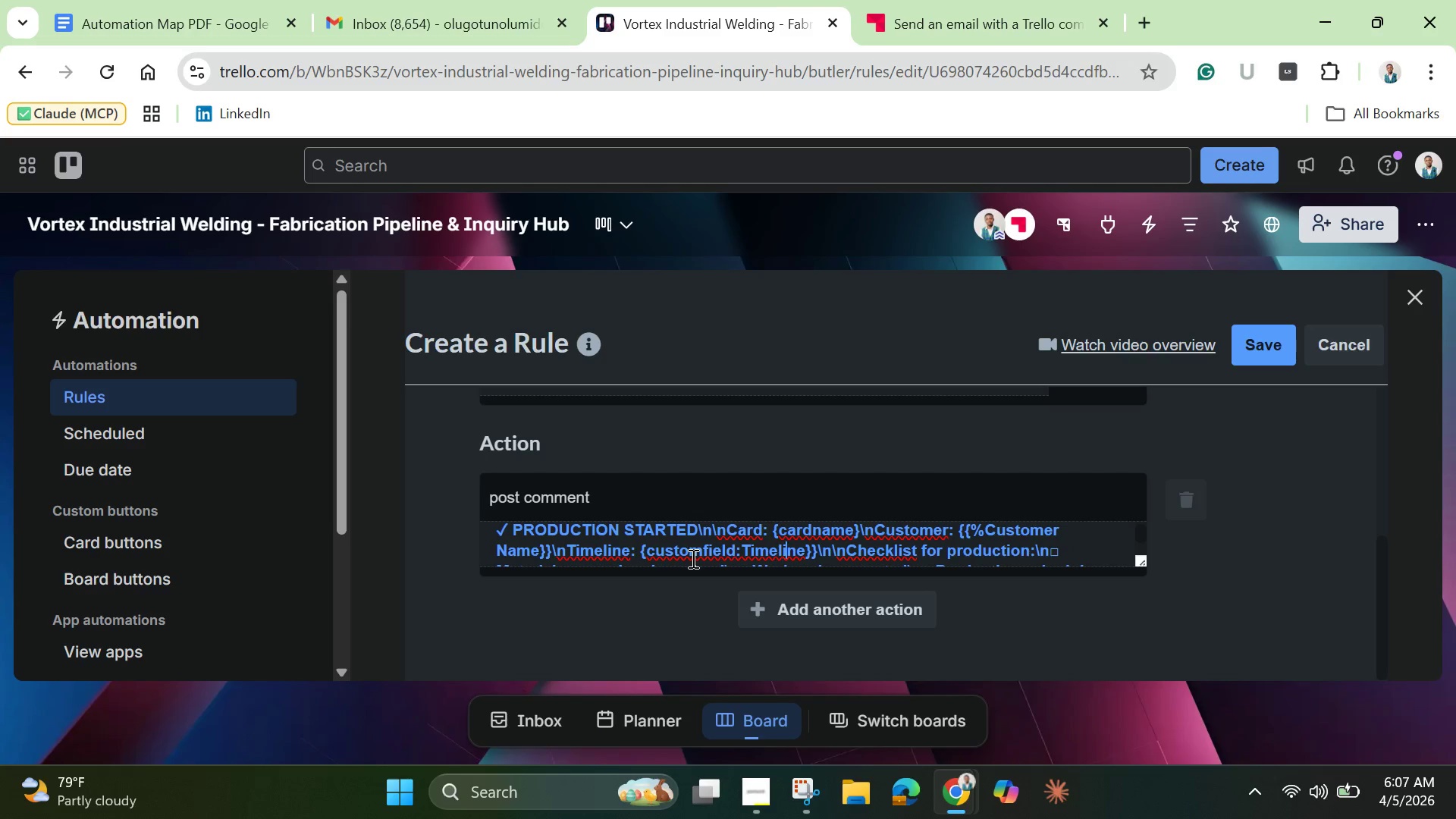 
key(ArrowRight)
 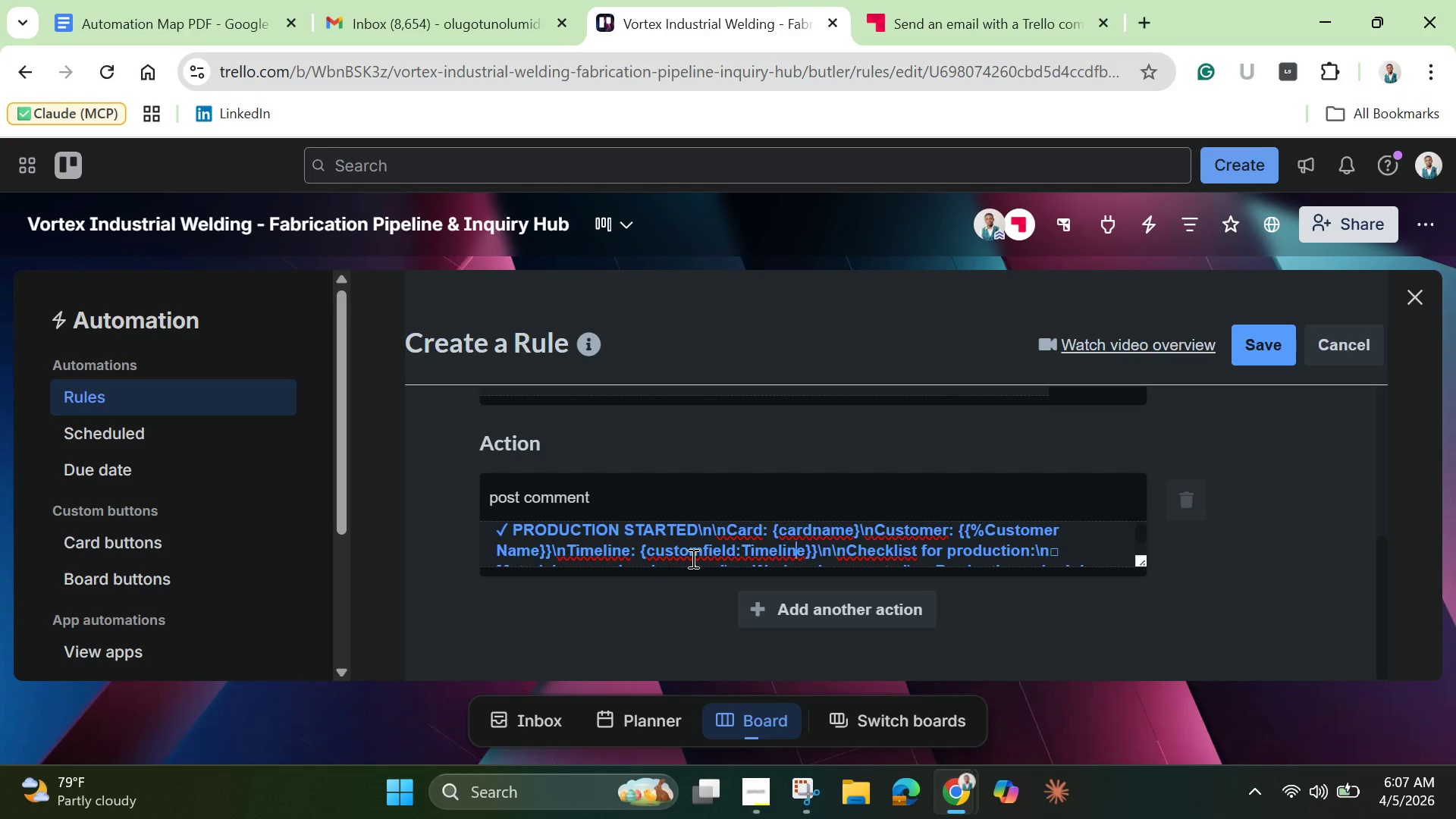 
key(ArrowRight)
 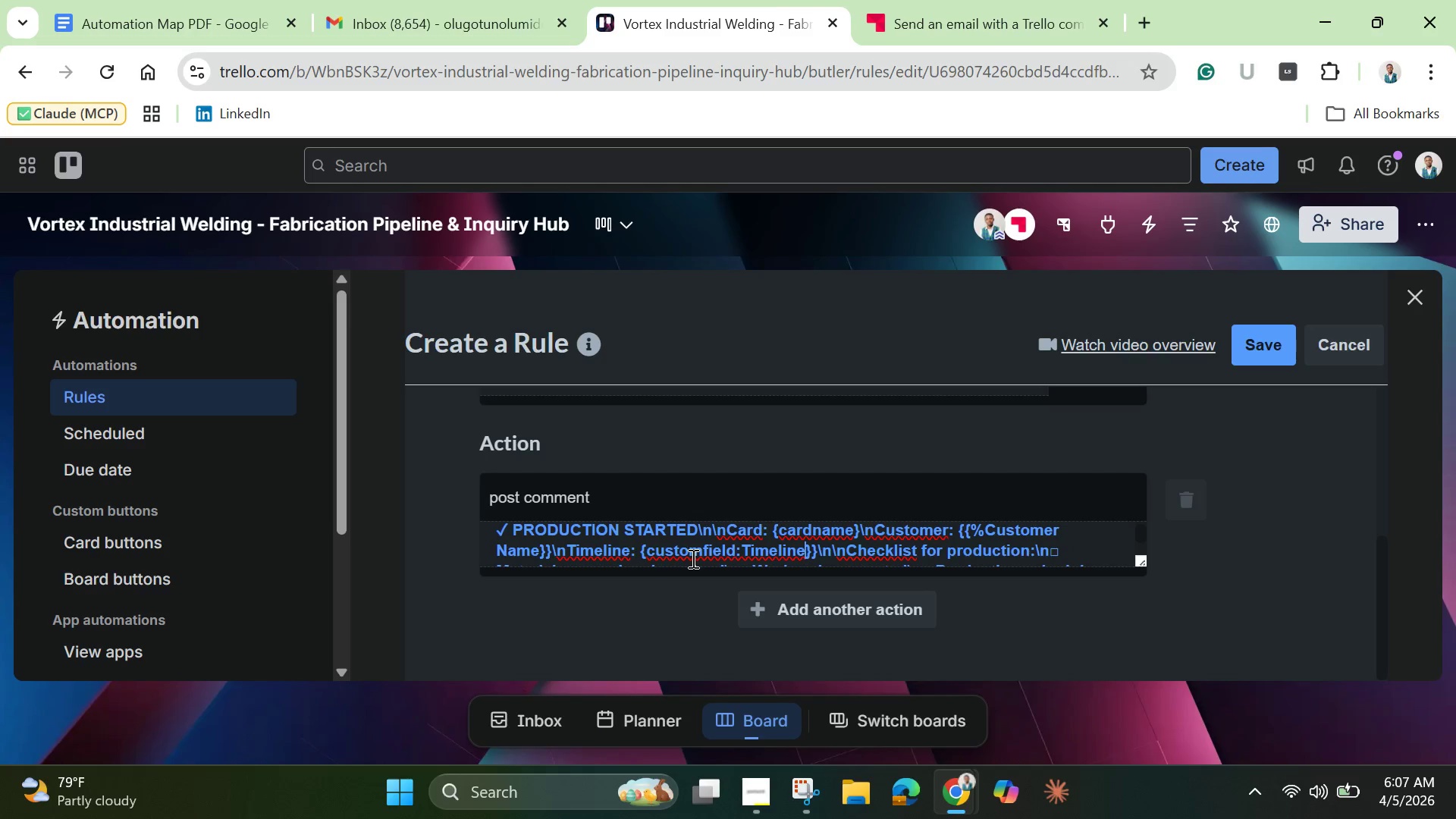 
key(ArrowRight)
 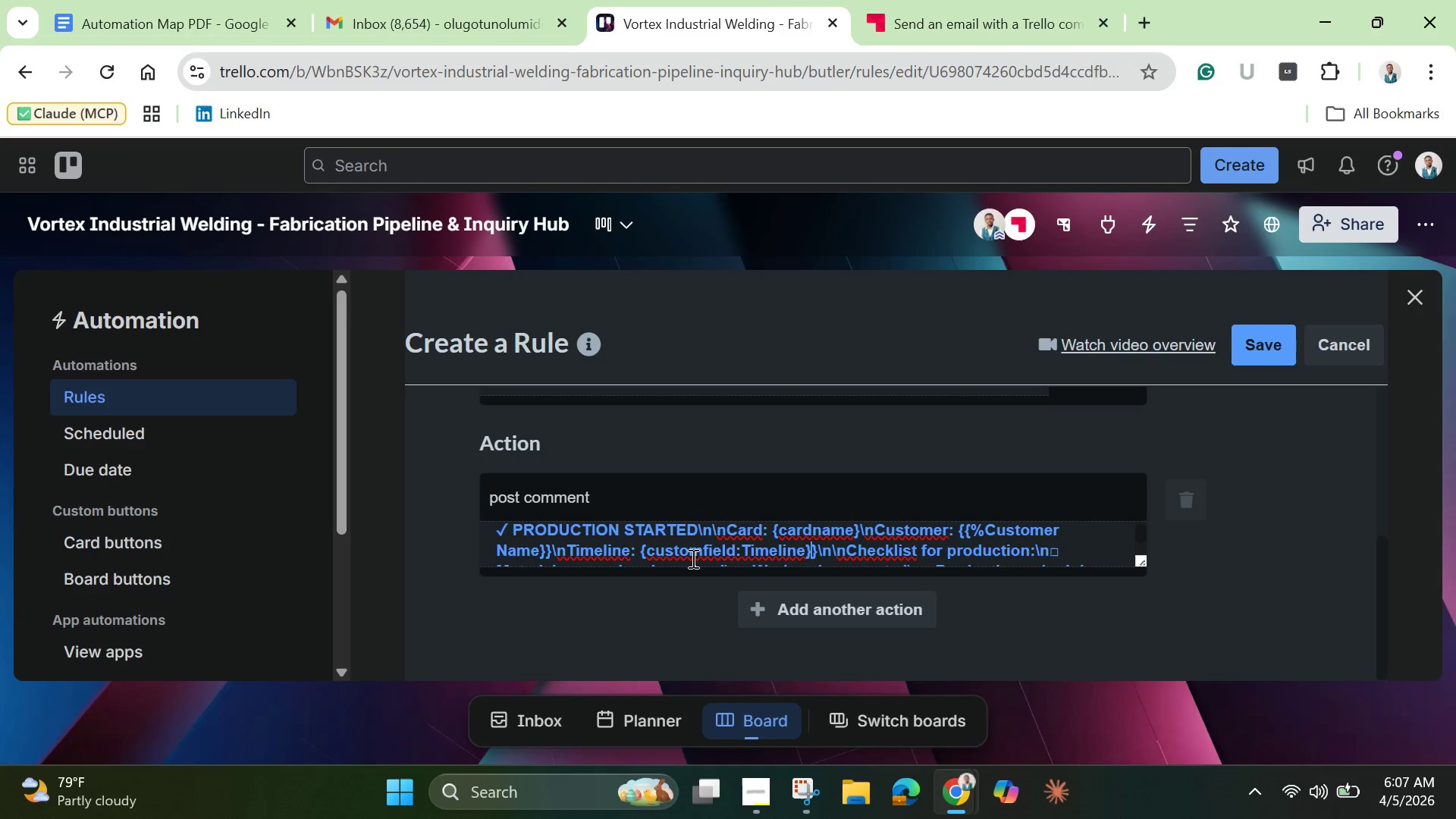 
key(ArrowRight)
 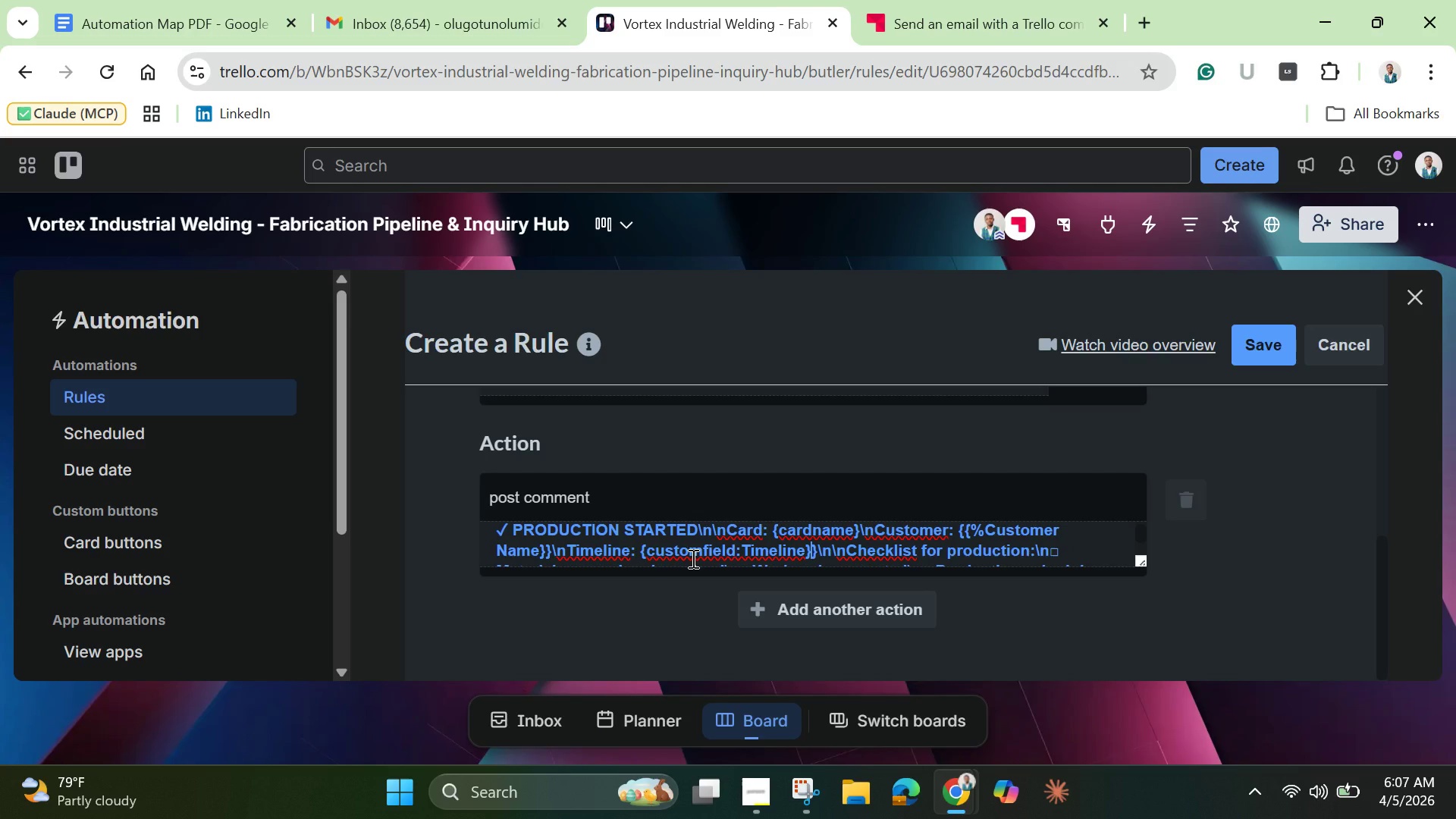 
key(ArrowRight)
 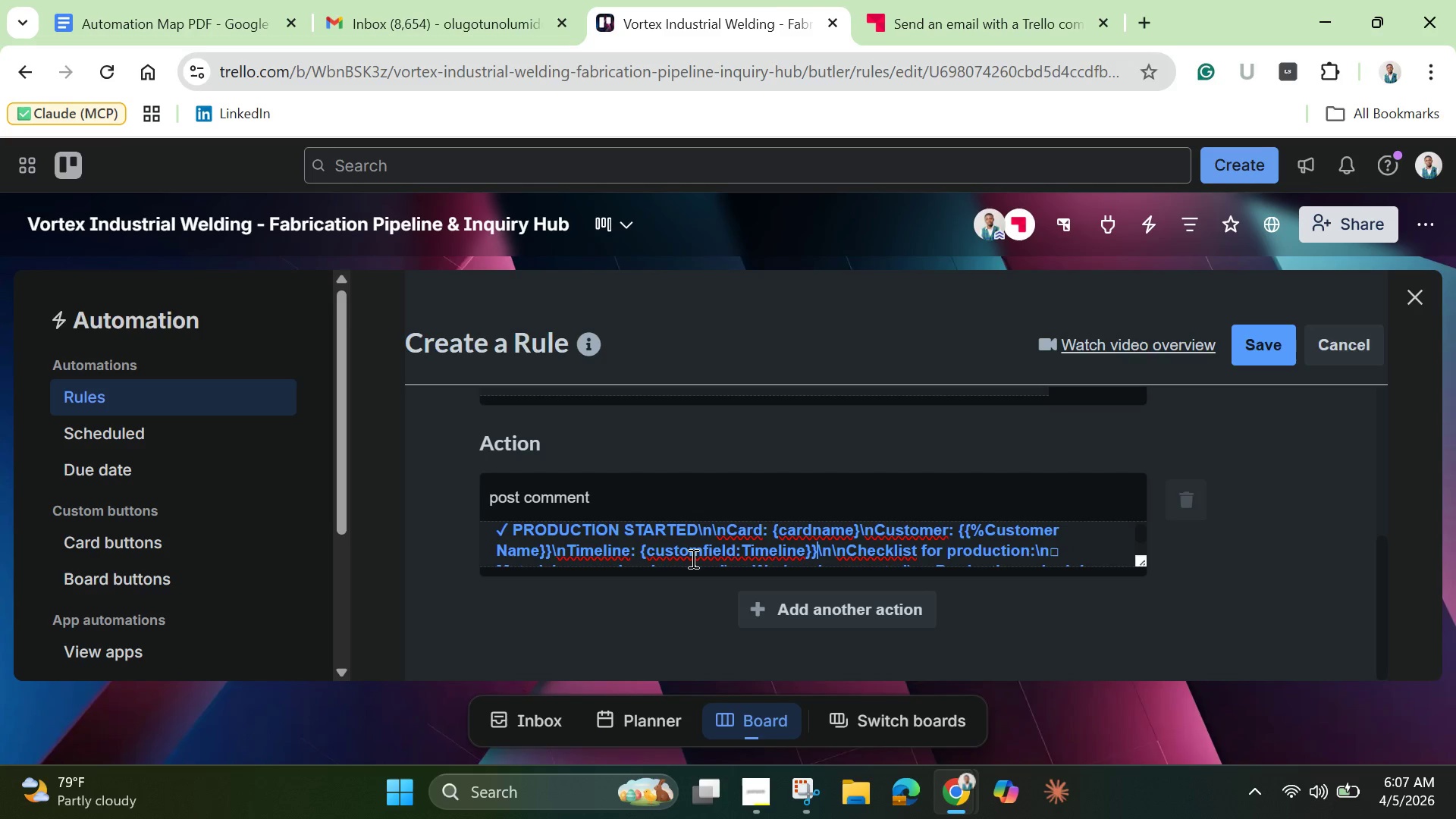 
key(ArrowRight)
 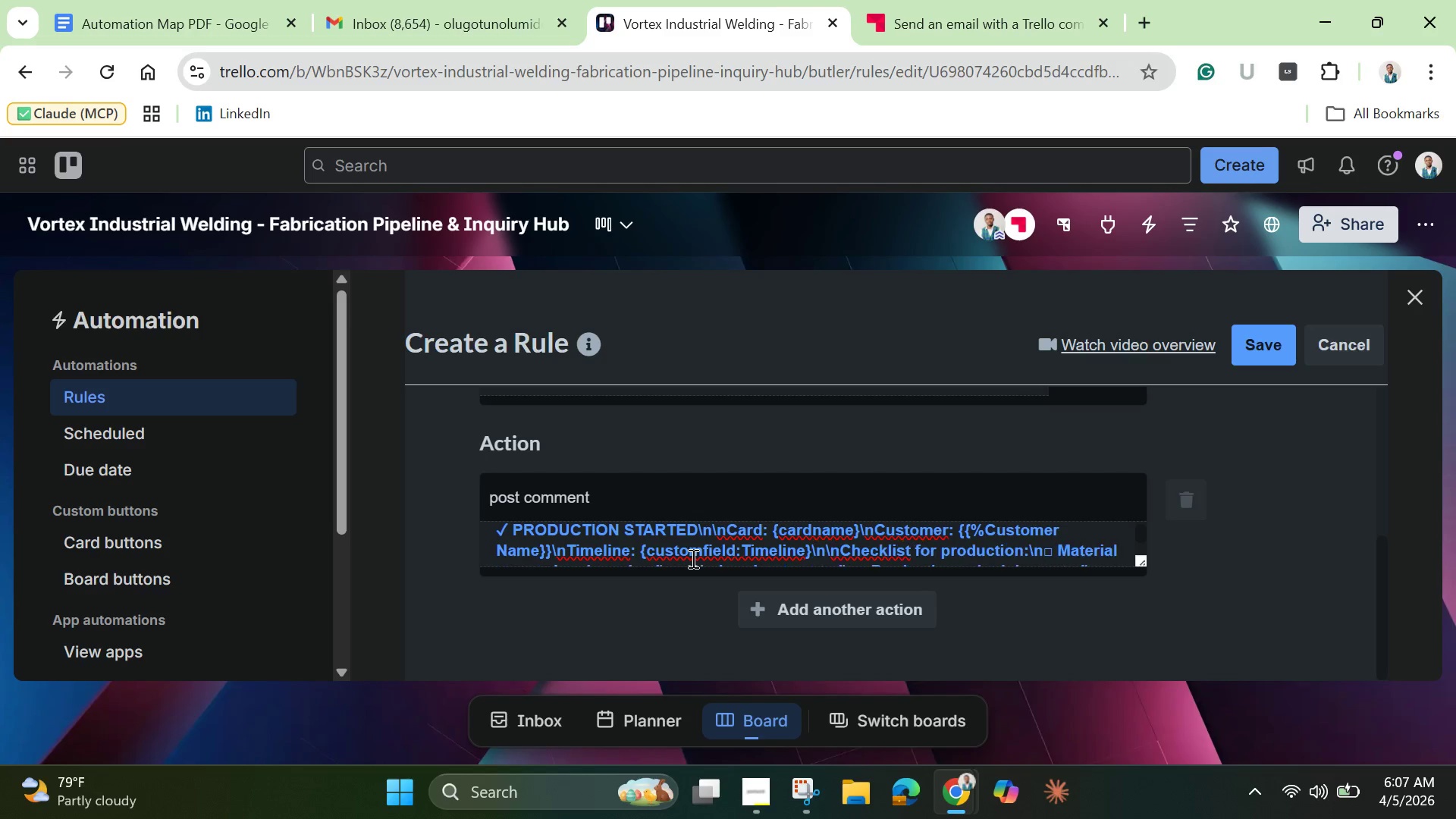 
key(Backspace)
 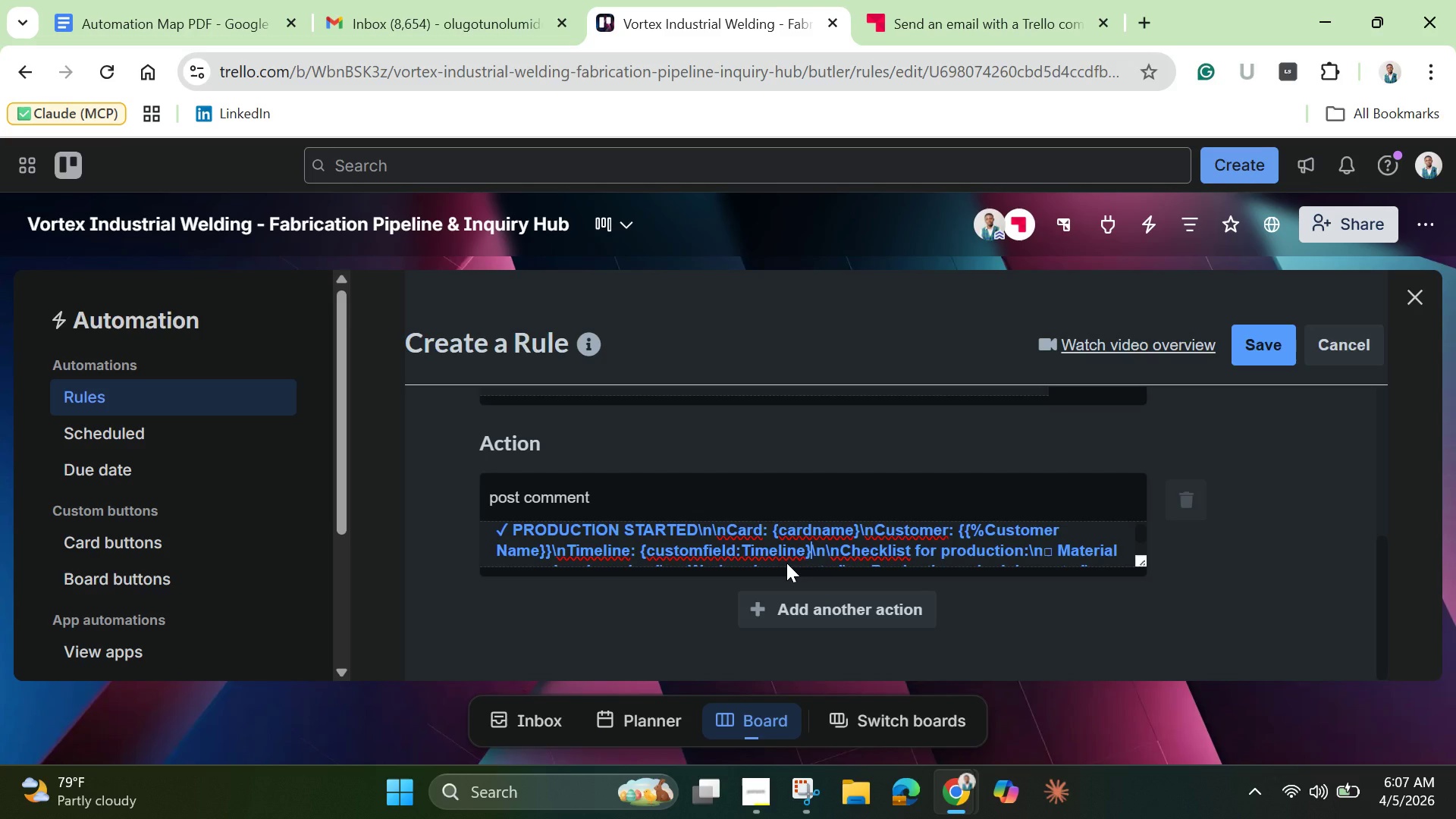 
hold_key(key=ShiftLeft, duration=1.53)
 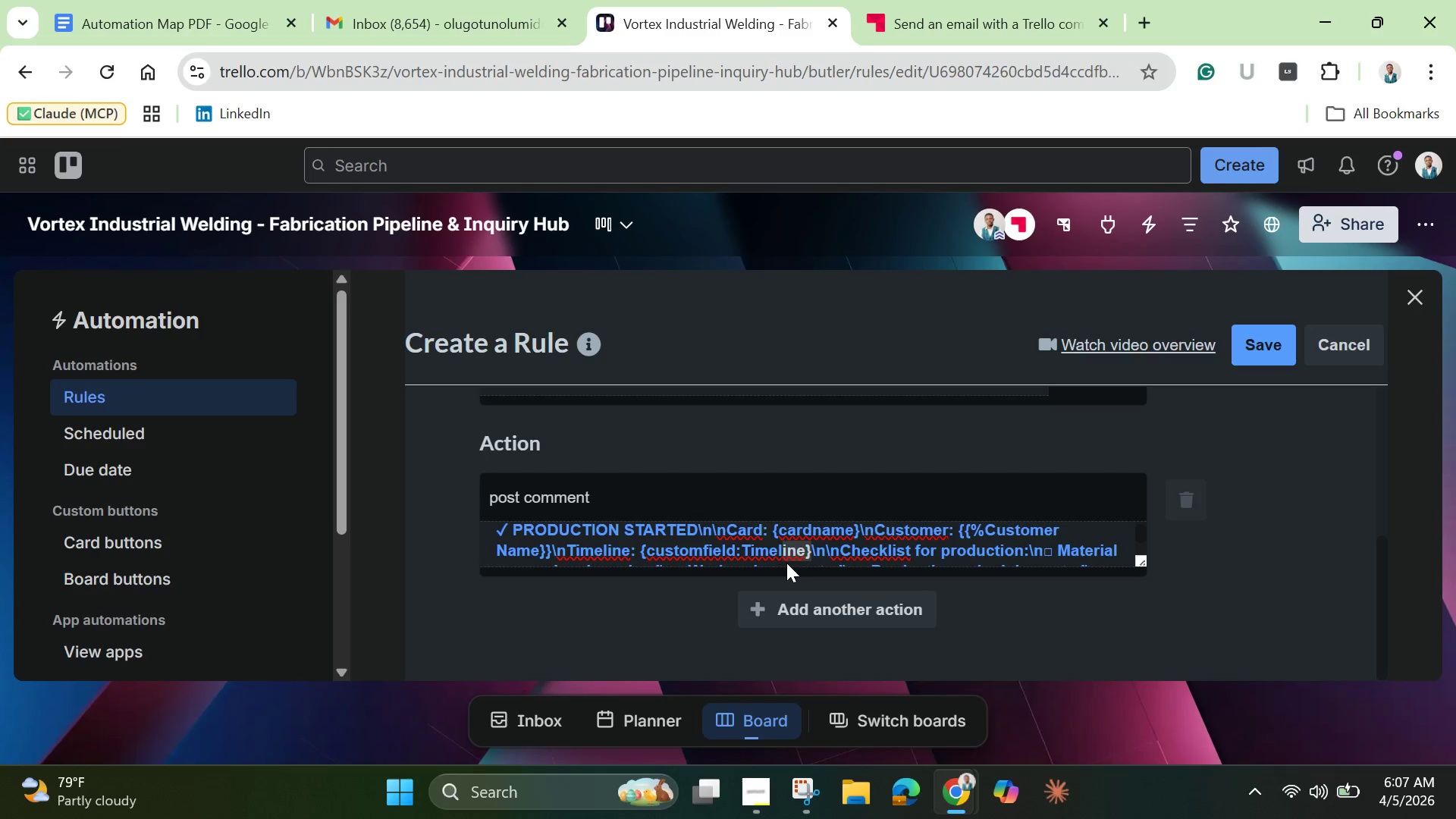 
key(Shift+ArrowLeft)
 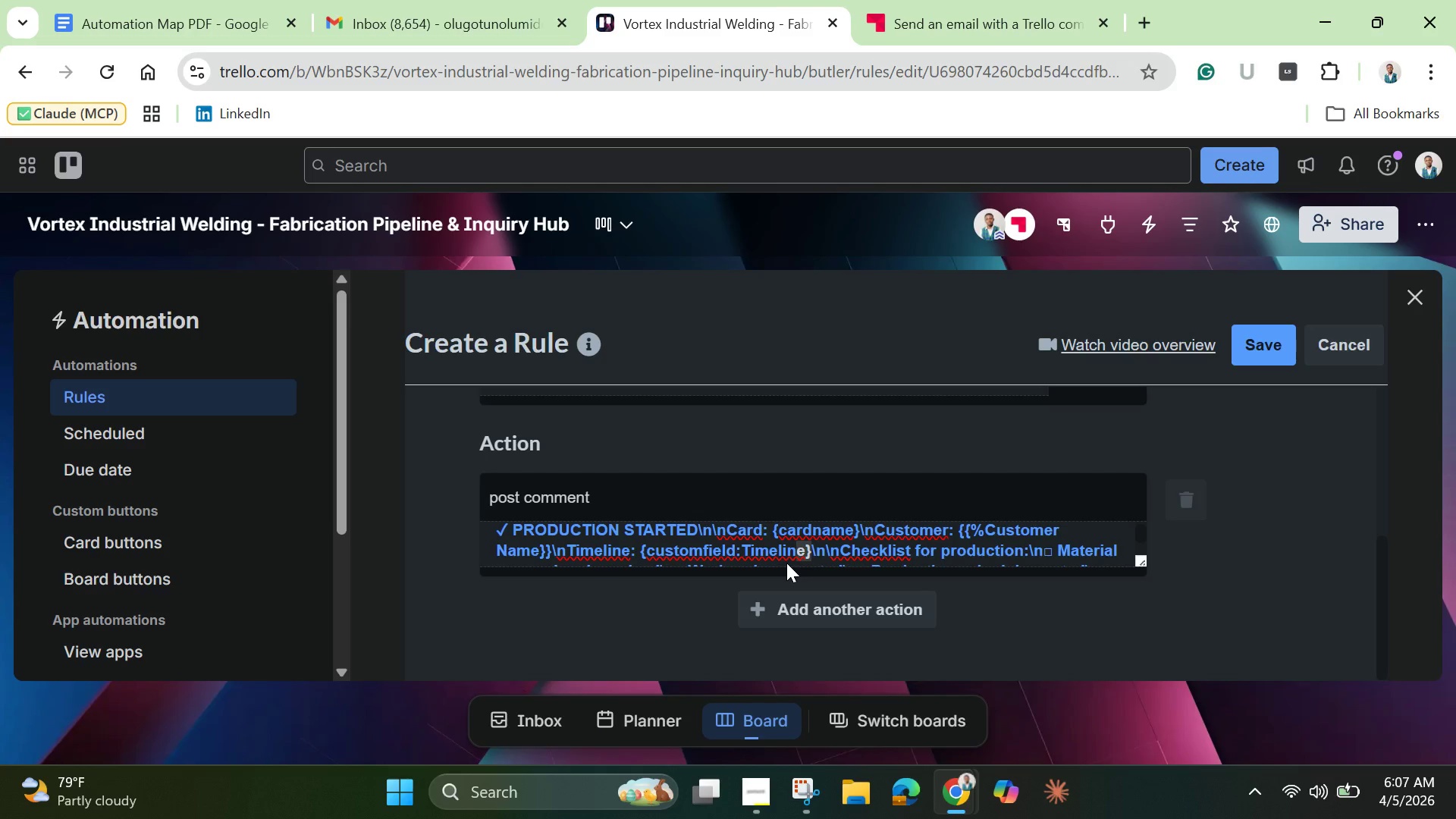 
key(Shift+ArrowLeft)
 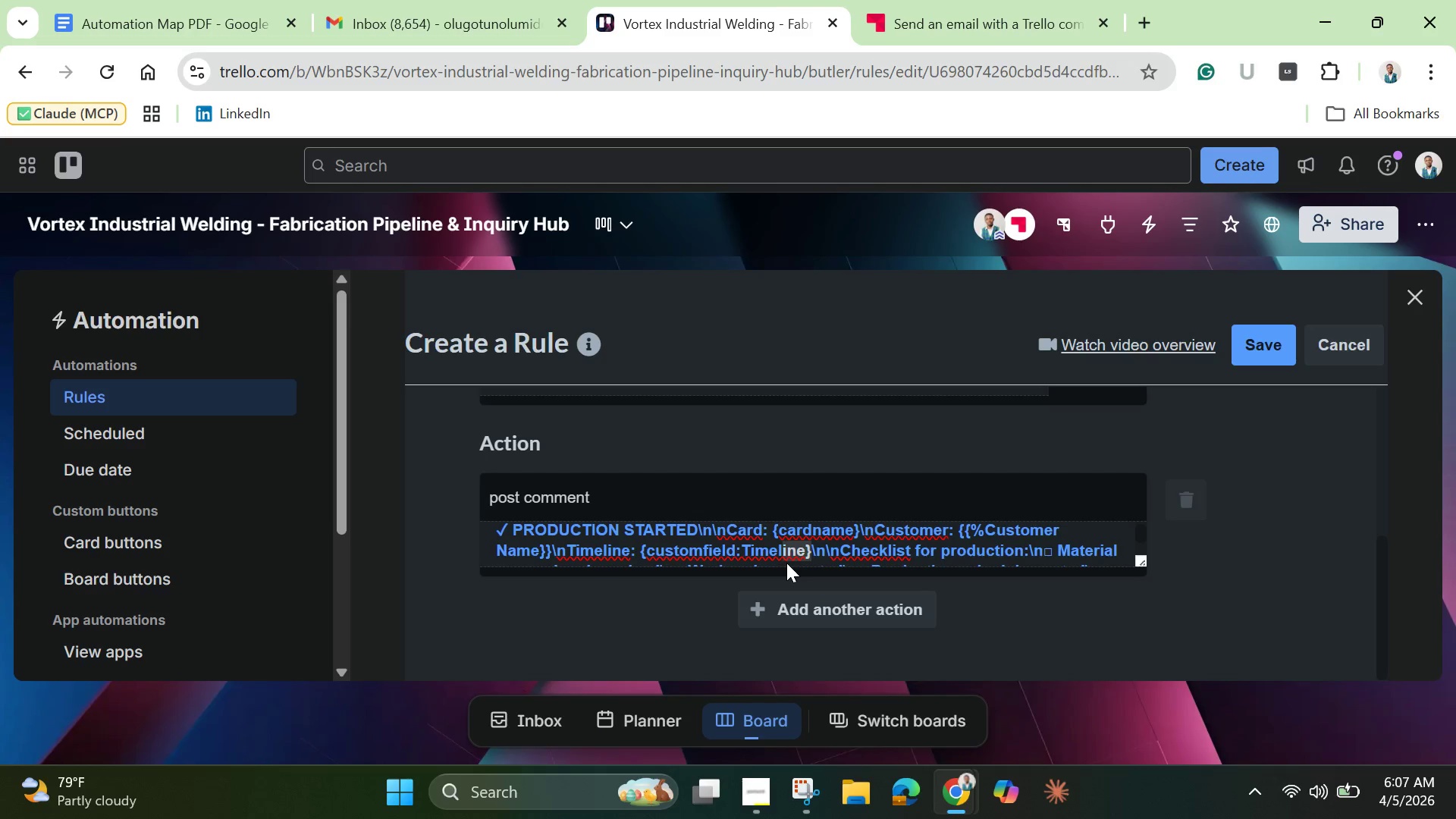 
key(Shift+ArrowLeft)
 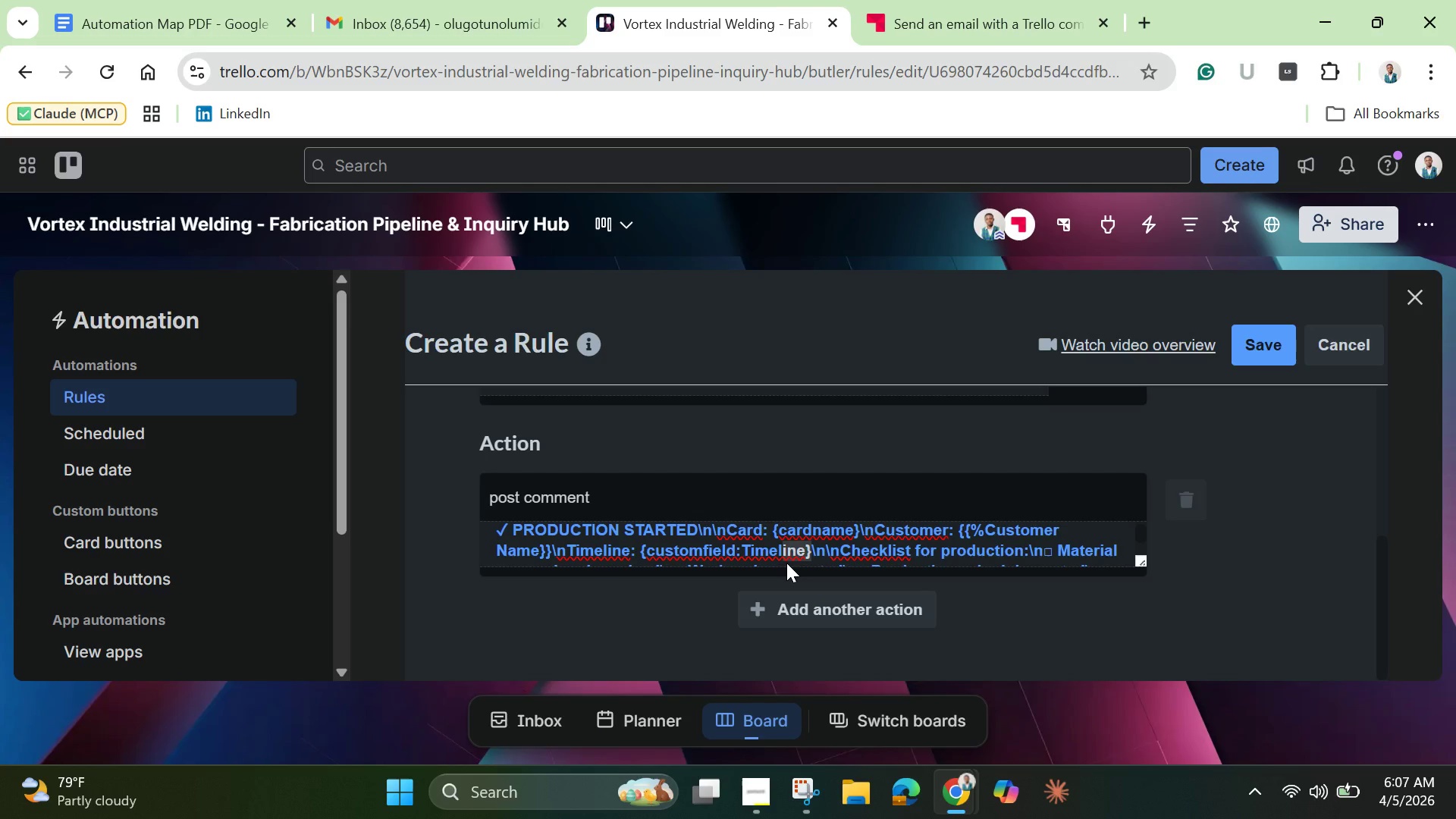 
key(Shift+ArrowLeft)
 